 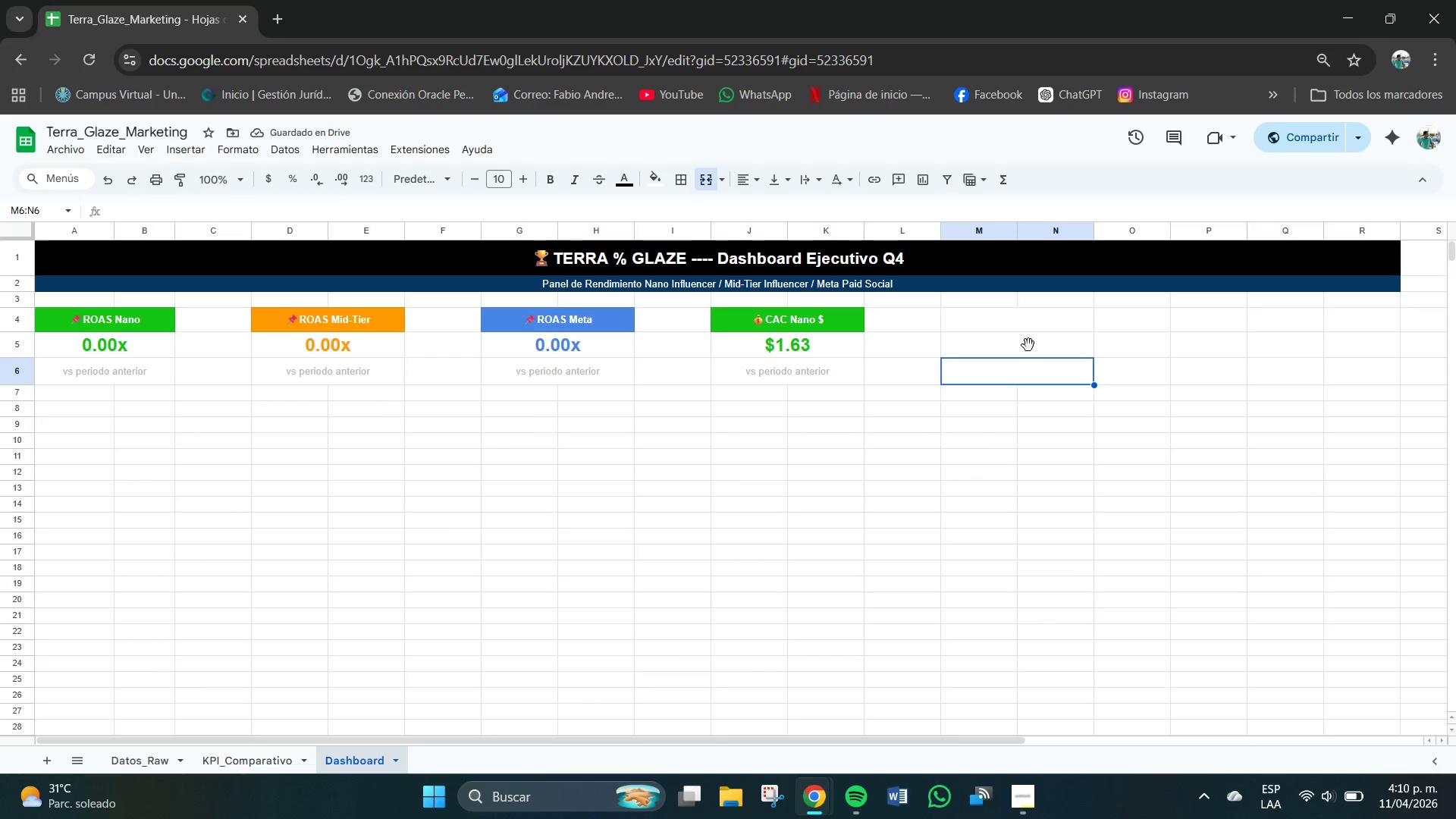 
left_click([1014, 320])
 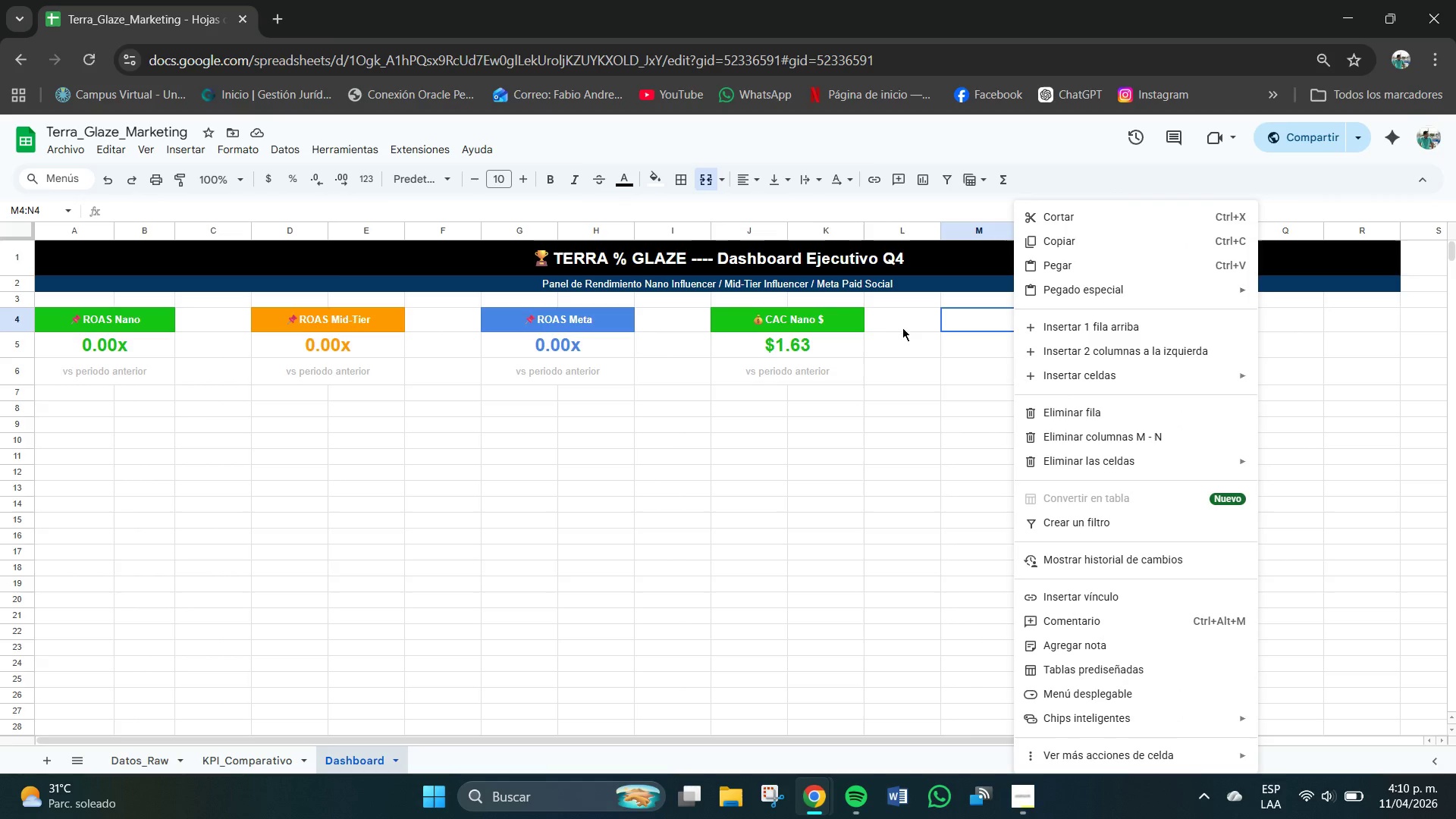 
double_click([974, 319])
 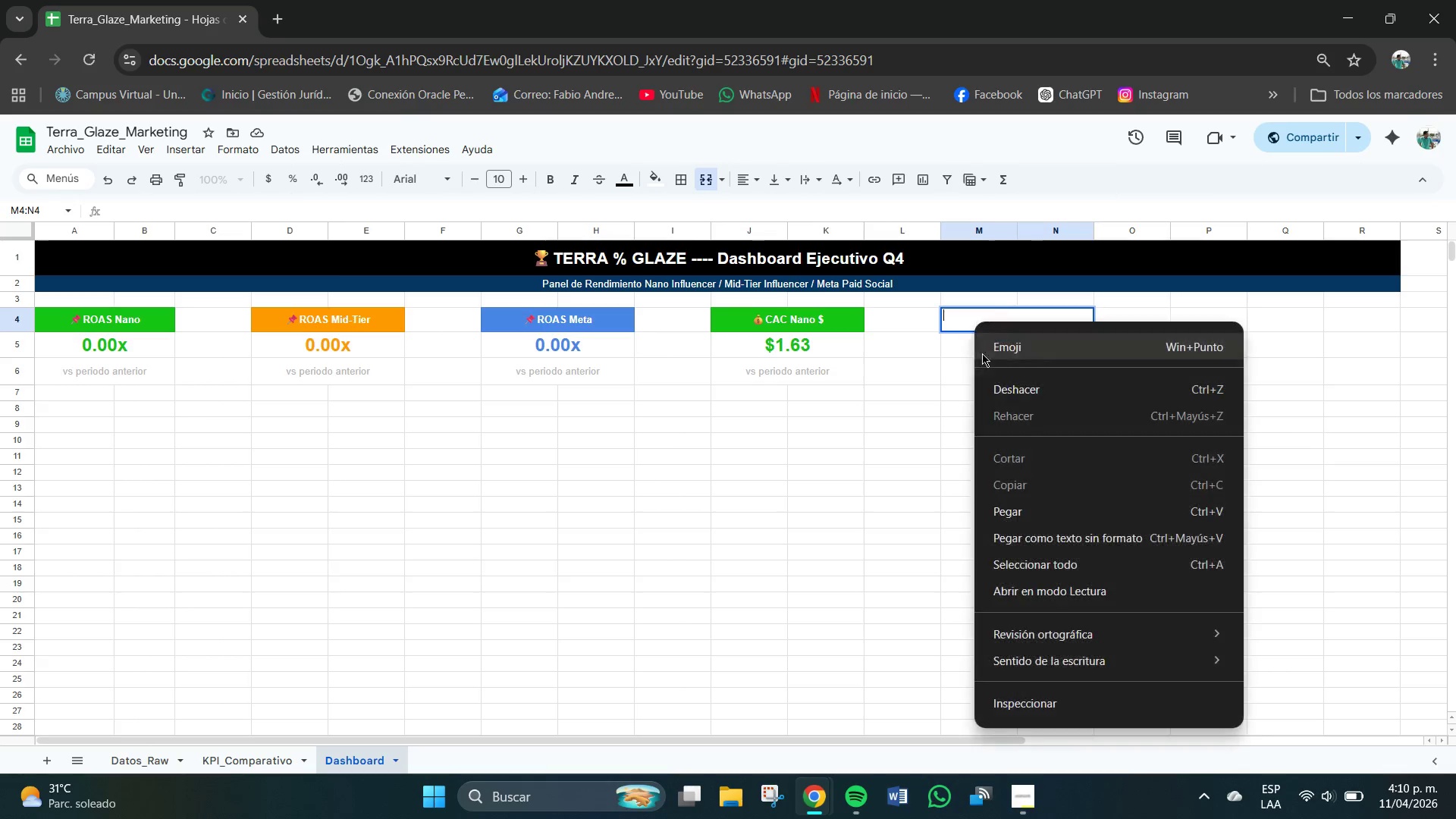 
left_click([996, 359])
 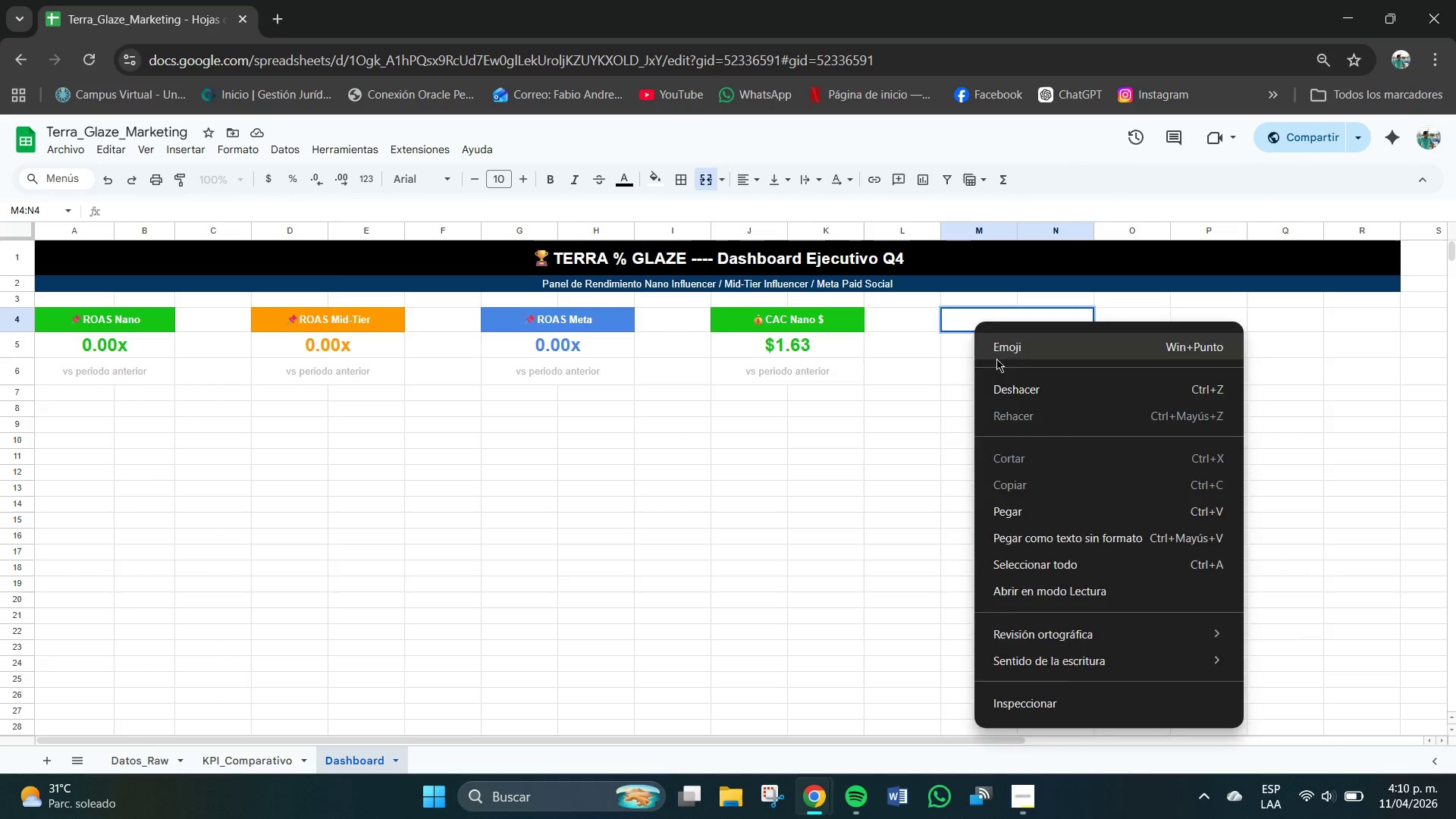 
left_click([978, 534])
 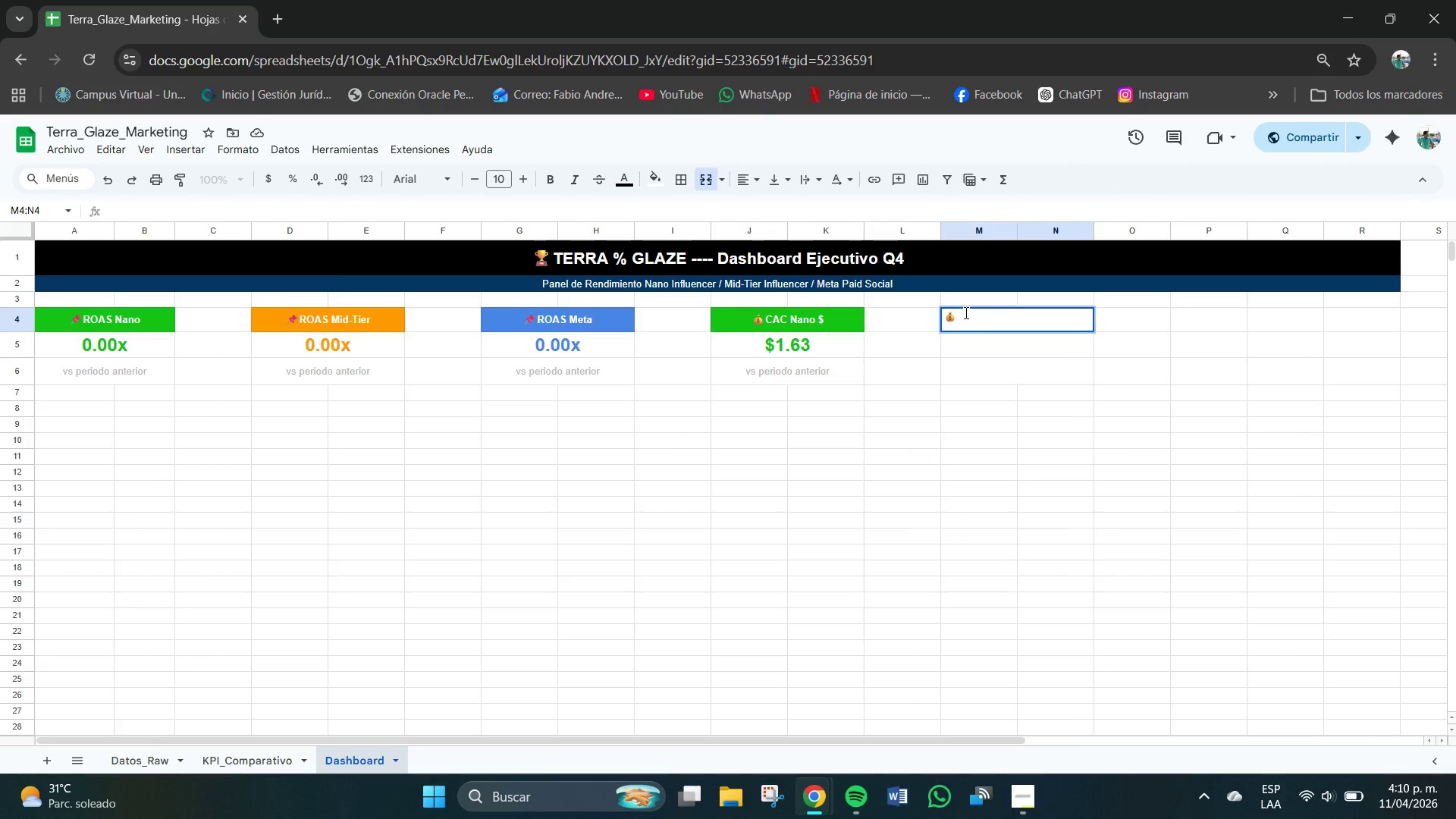 
type(CAC)
 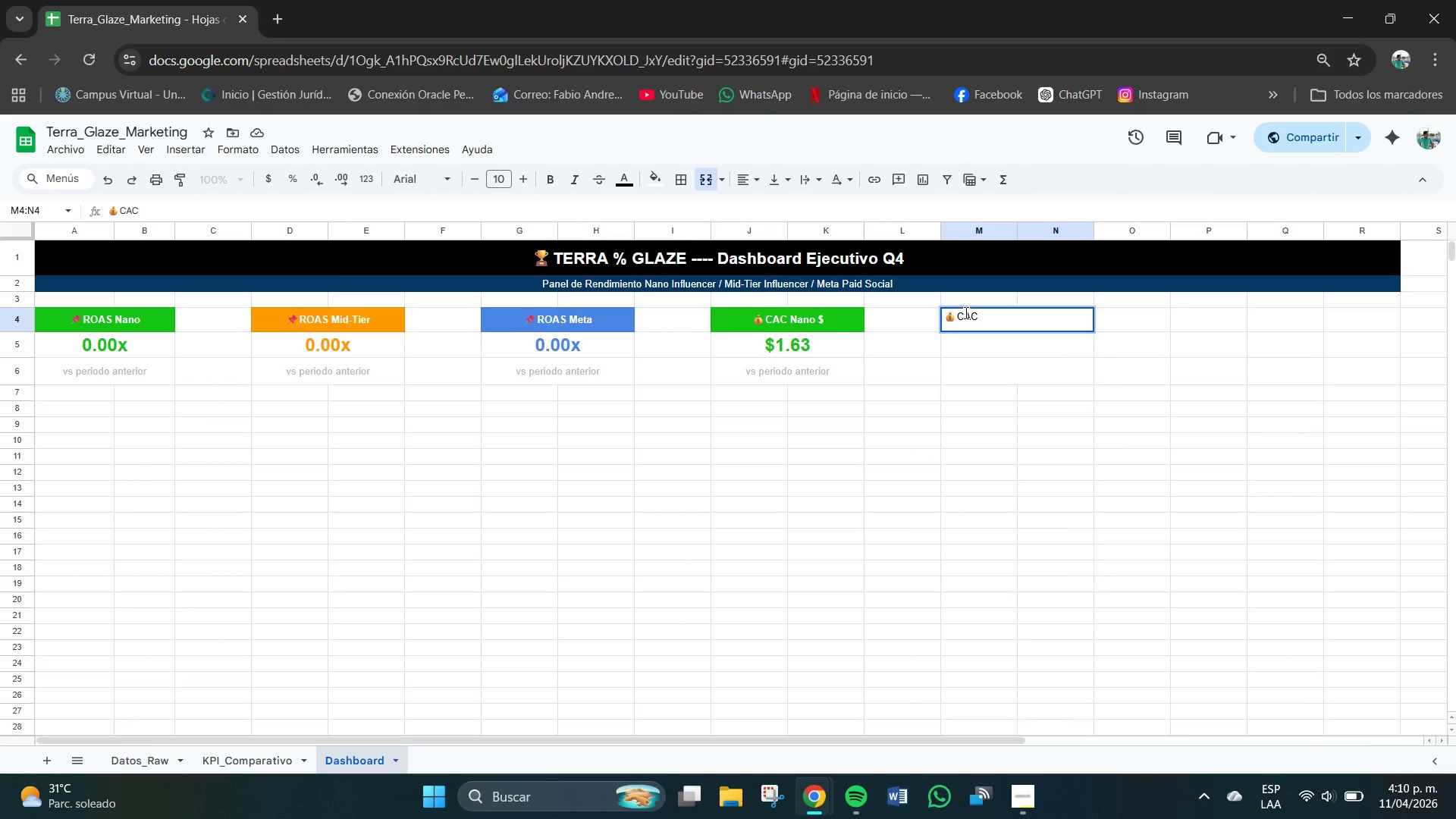 
type( Min)
key(Backspace)
type(d-Tier)
 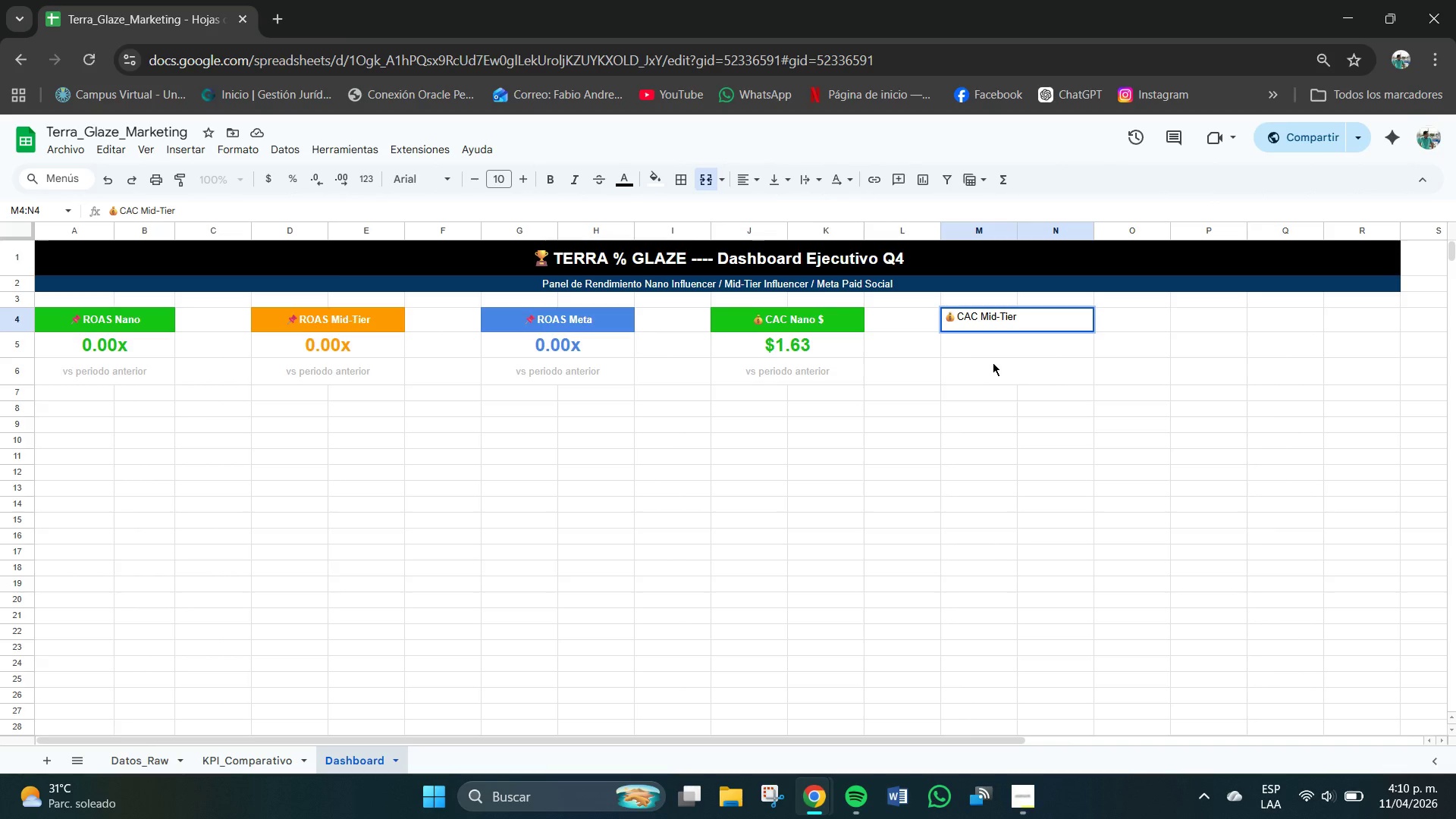 
left_click([1022, 344])
 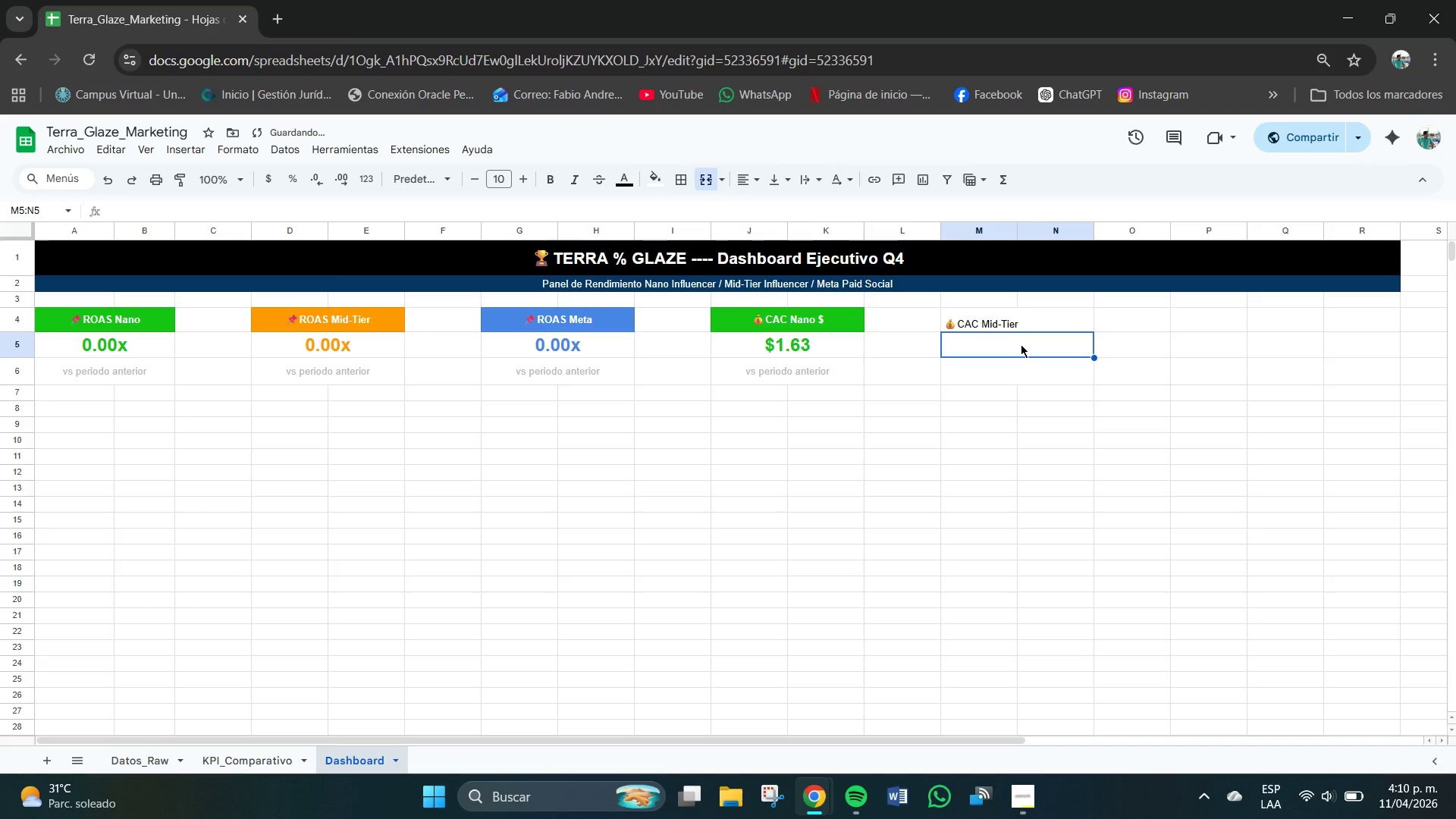 
double_click([1021, 344])
 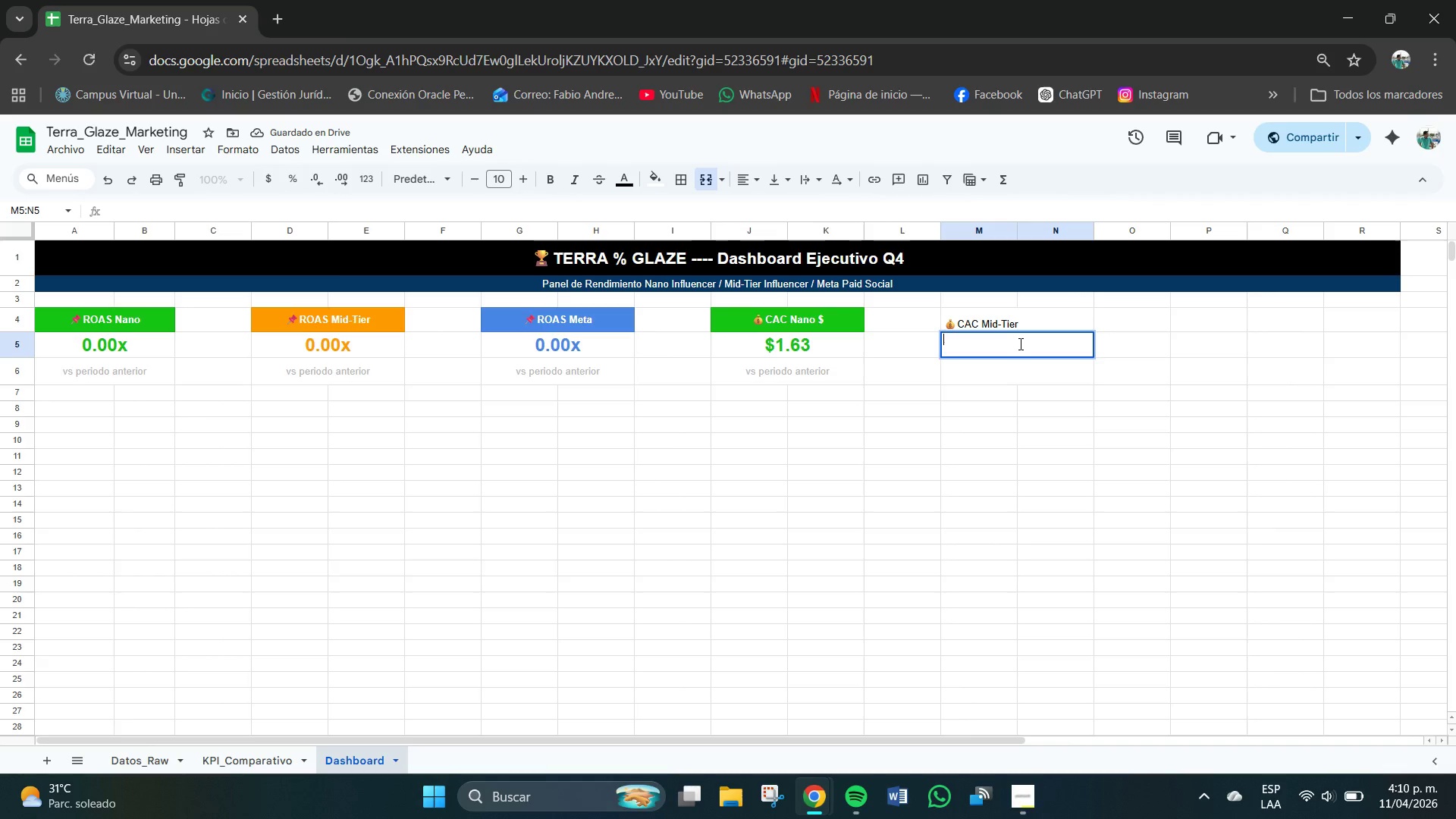 
key(Numpad2)
 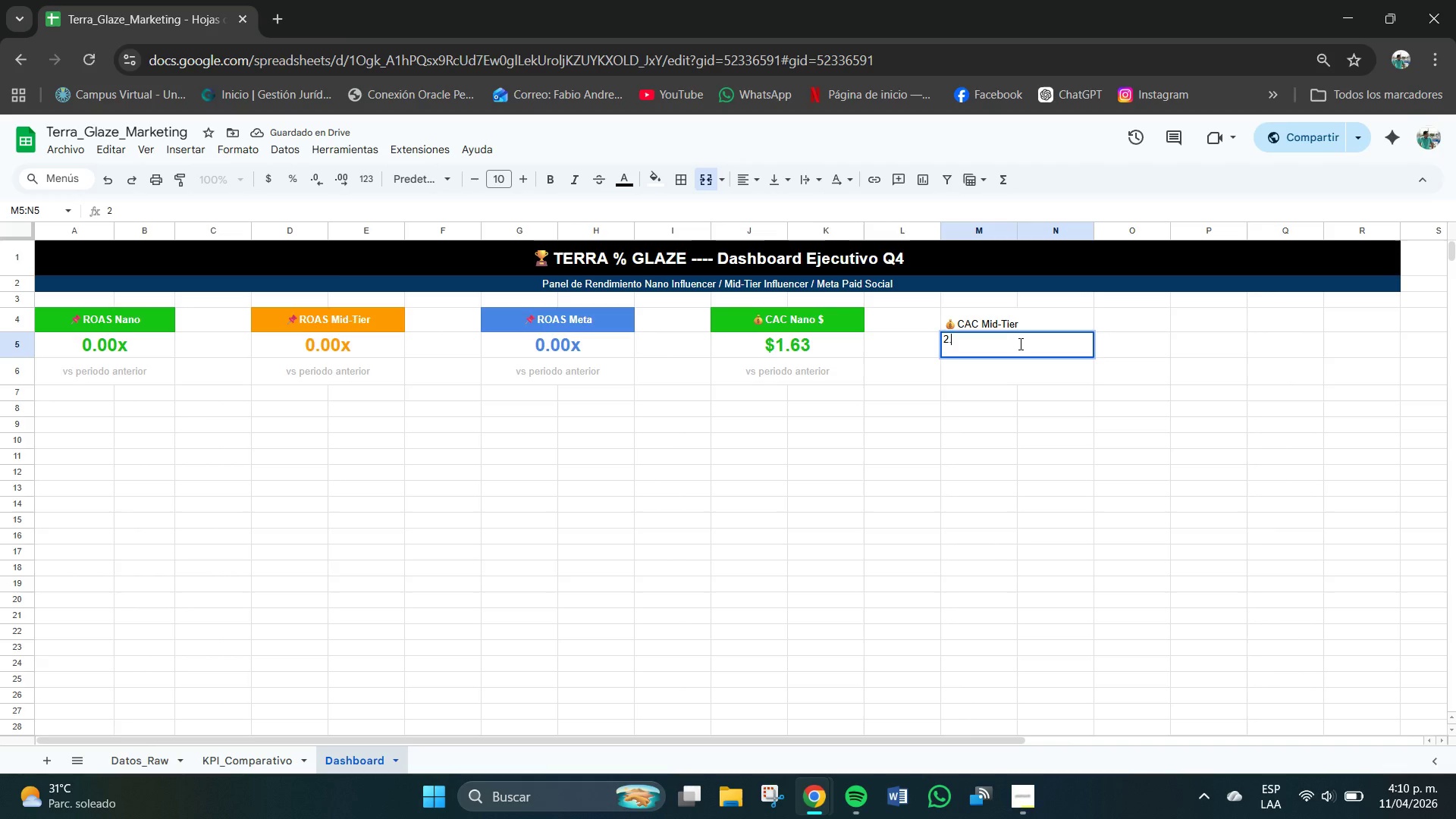 
key(NumpadDecimal)
 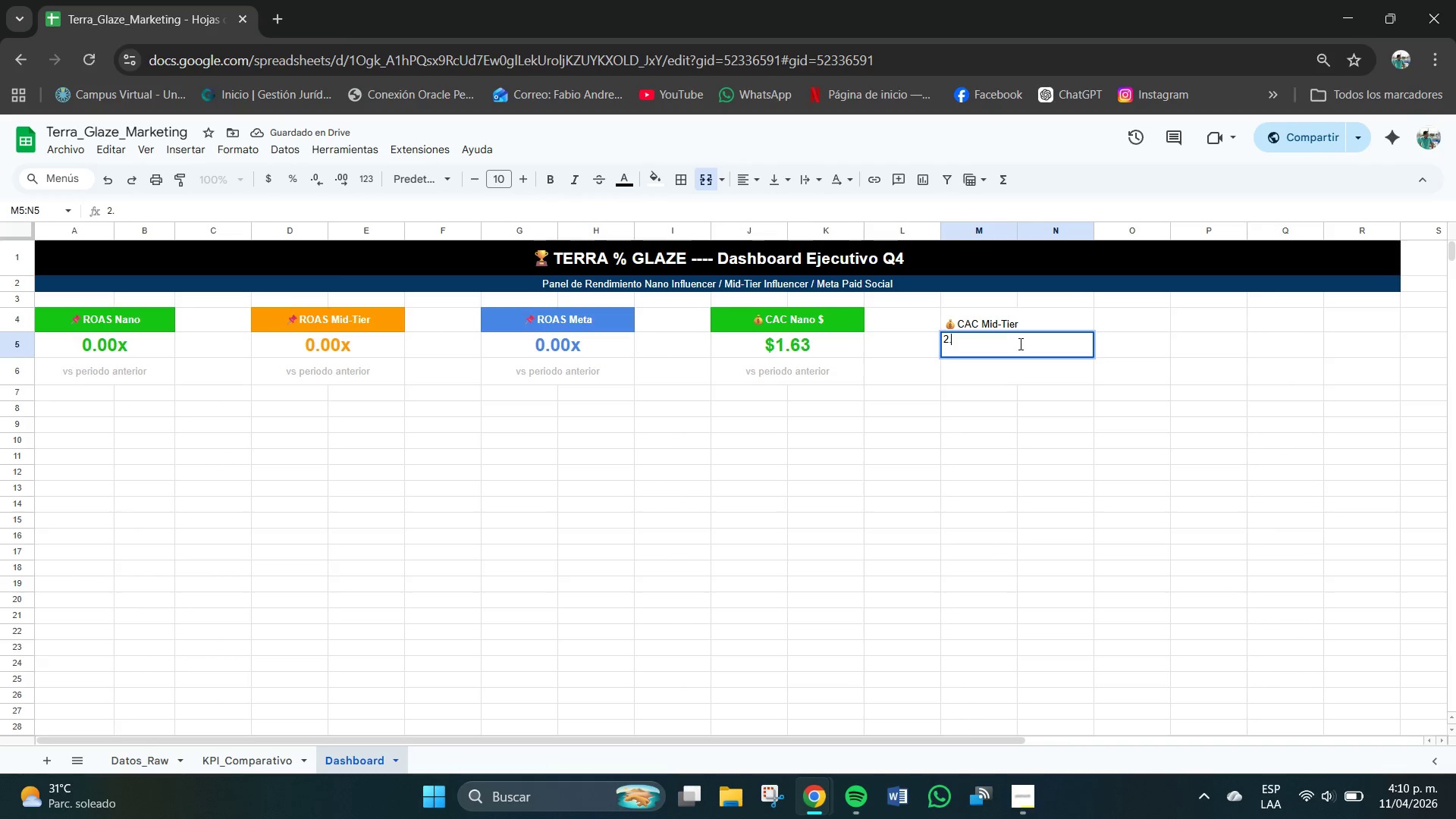 
key(Enter)
 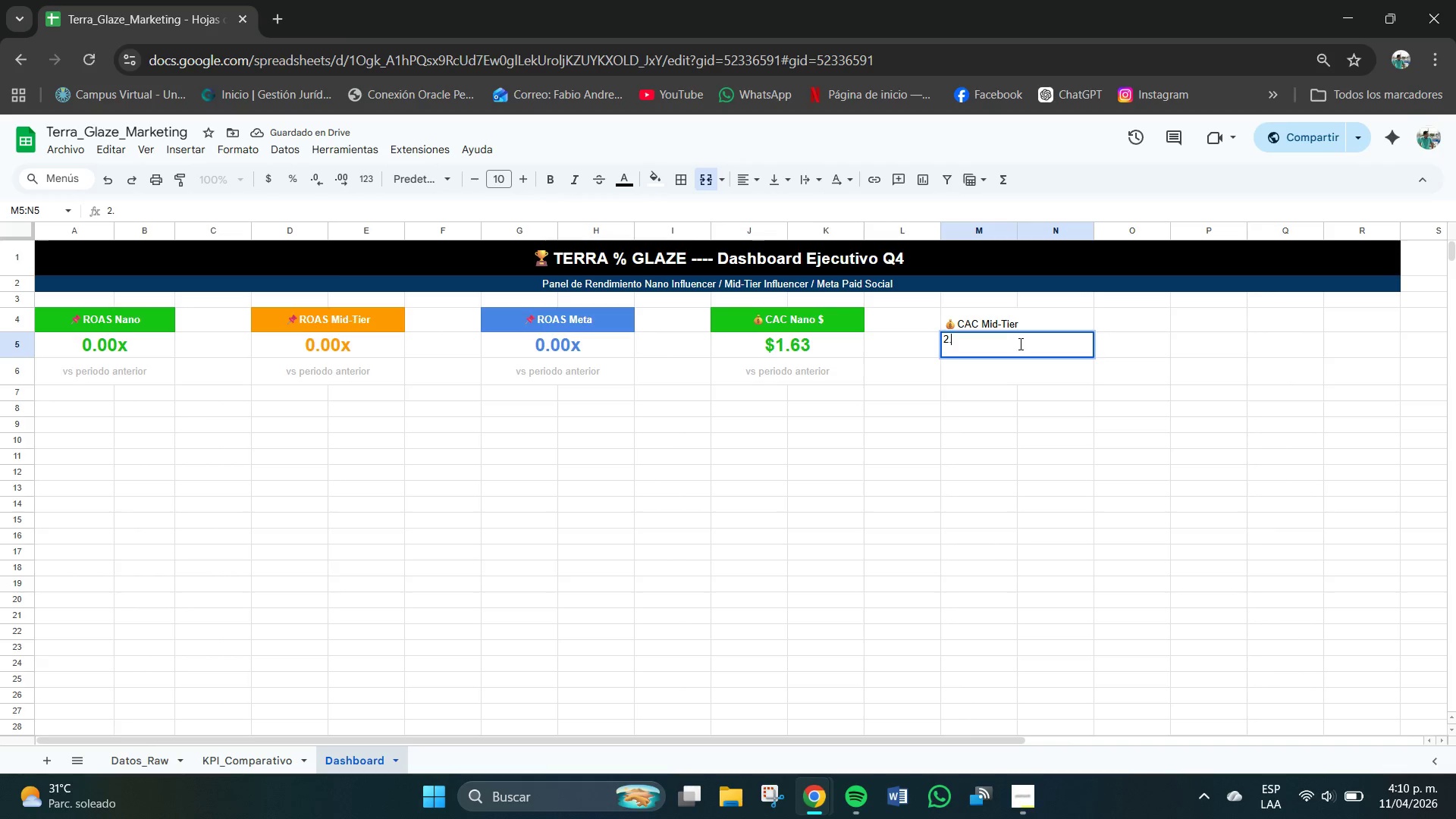 
key(Numpad4)
 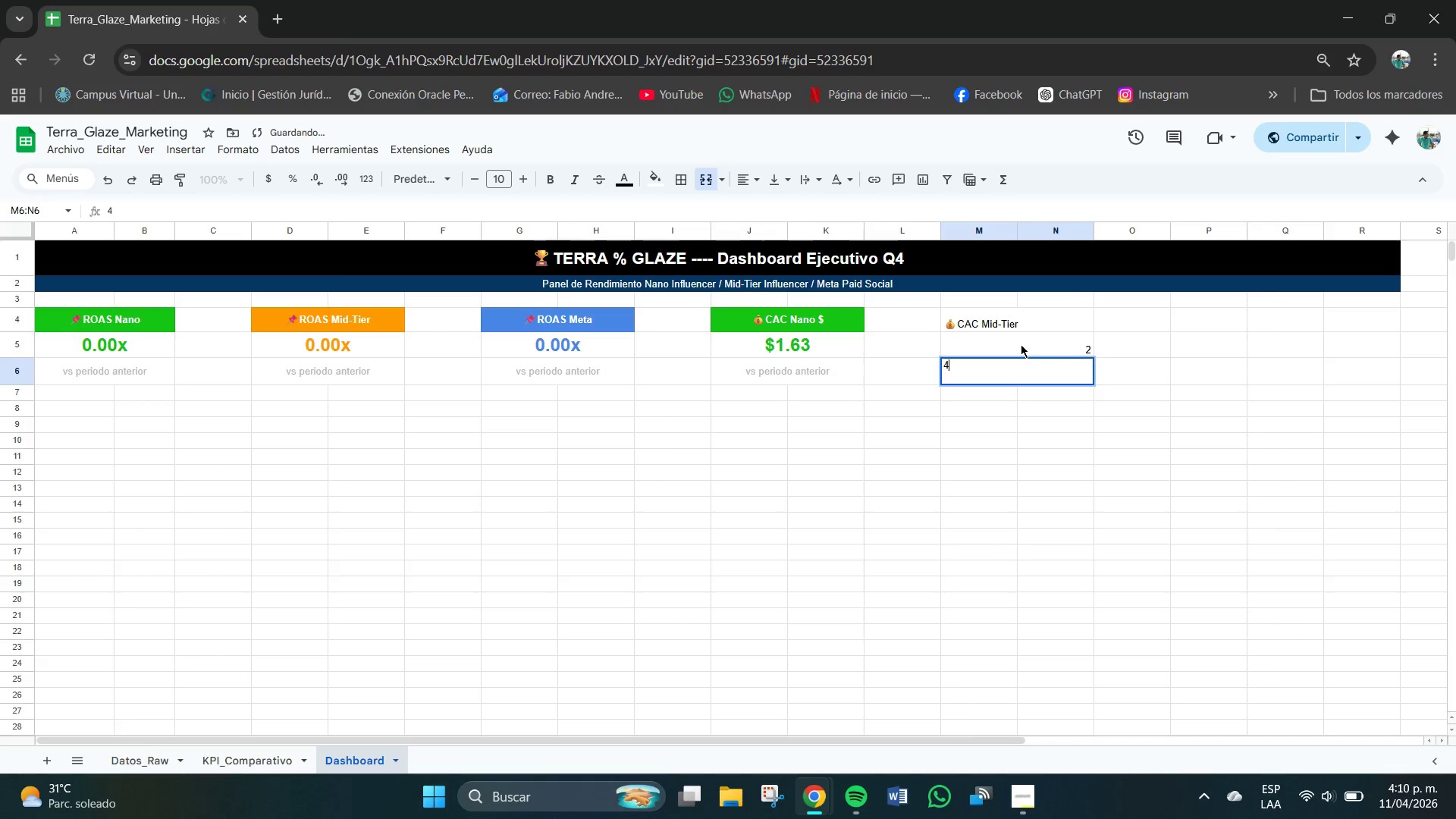 
key(Numpad9)
 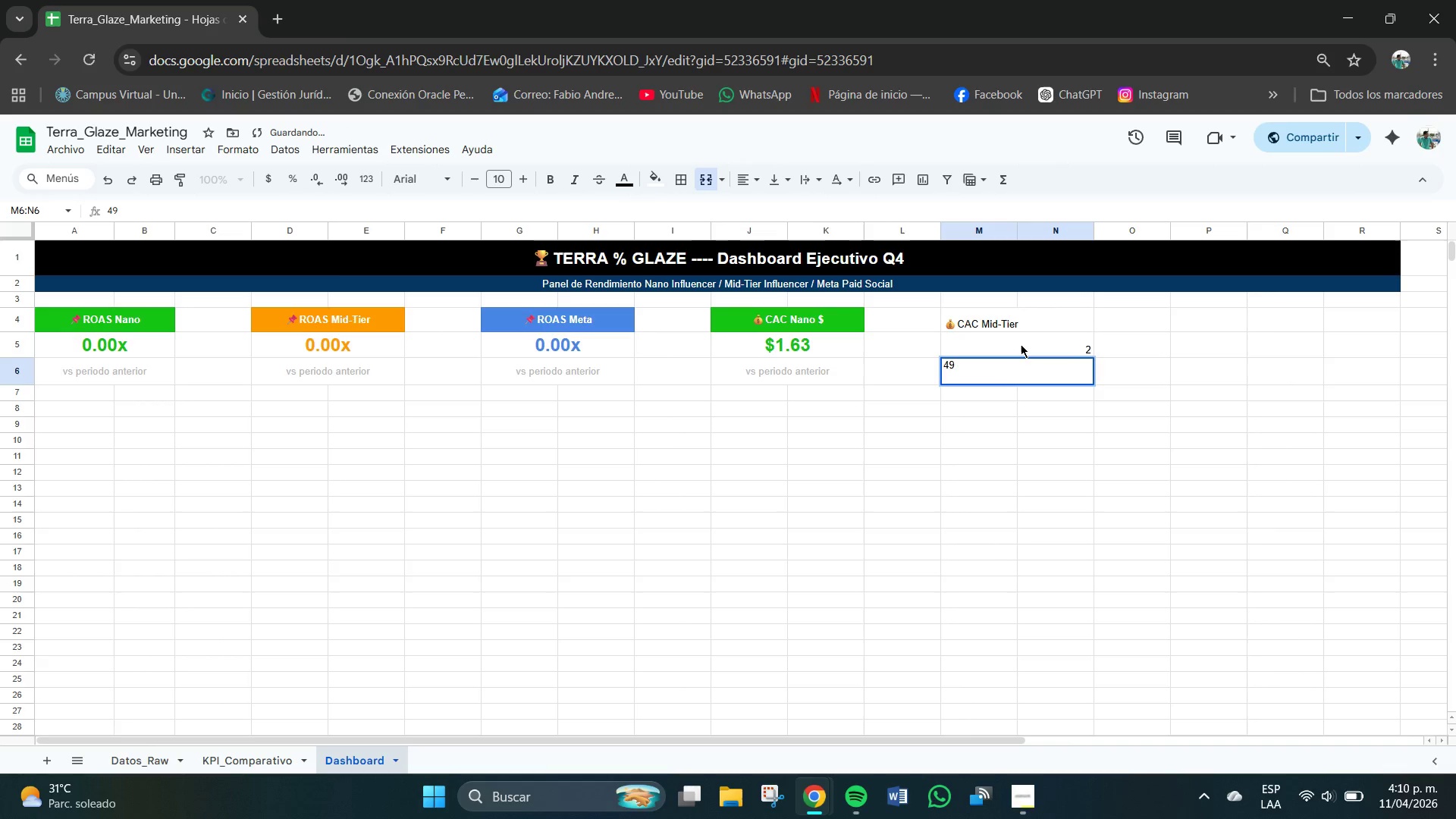 
key(Backspace)
 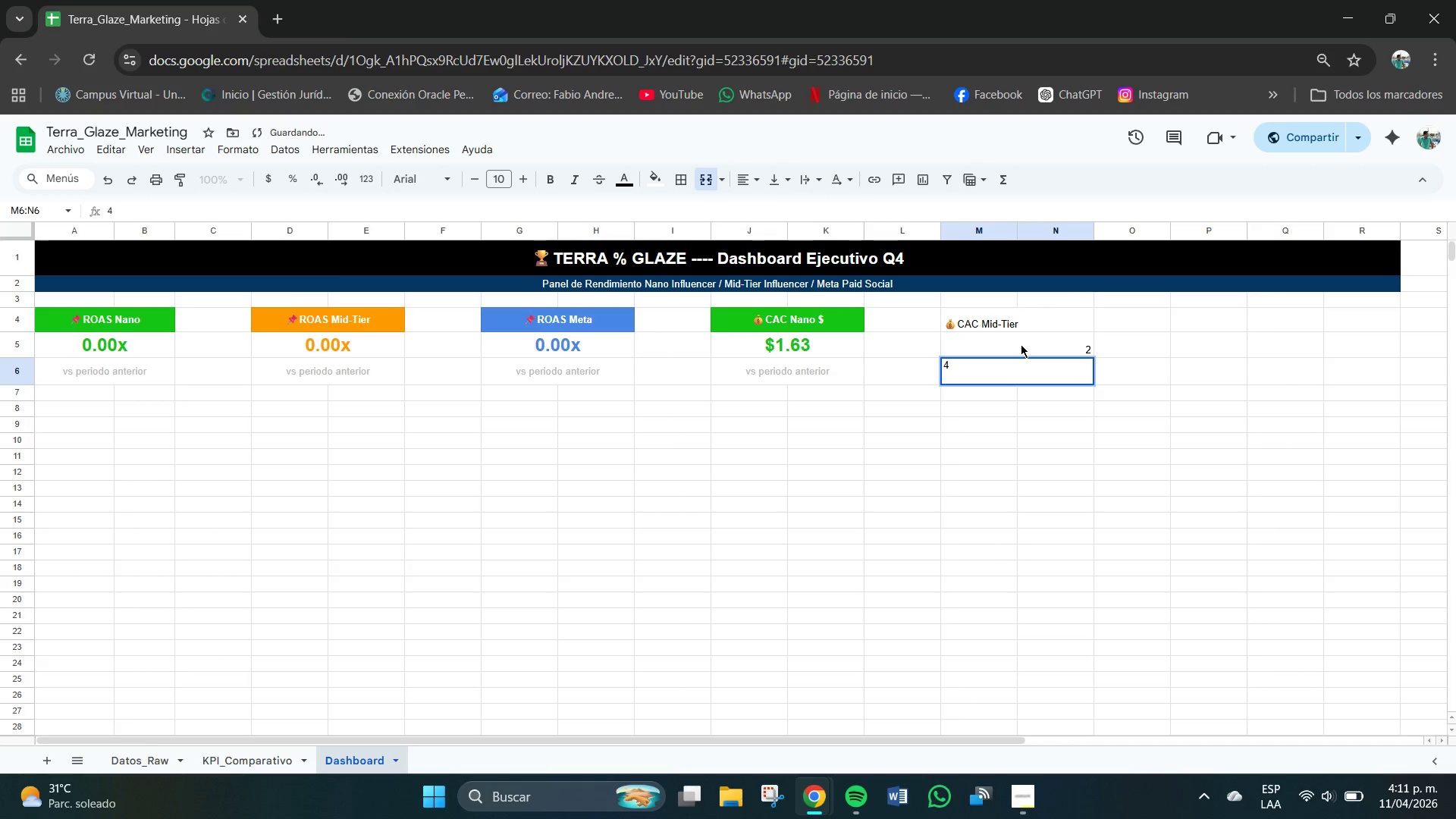 
key(Backspace)
 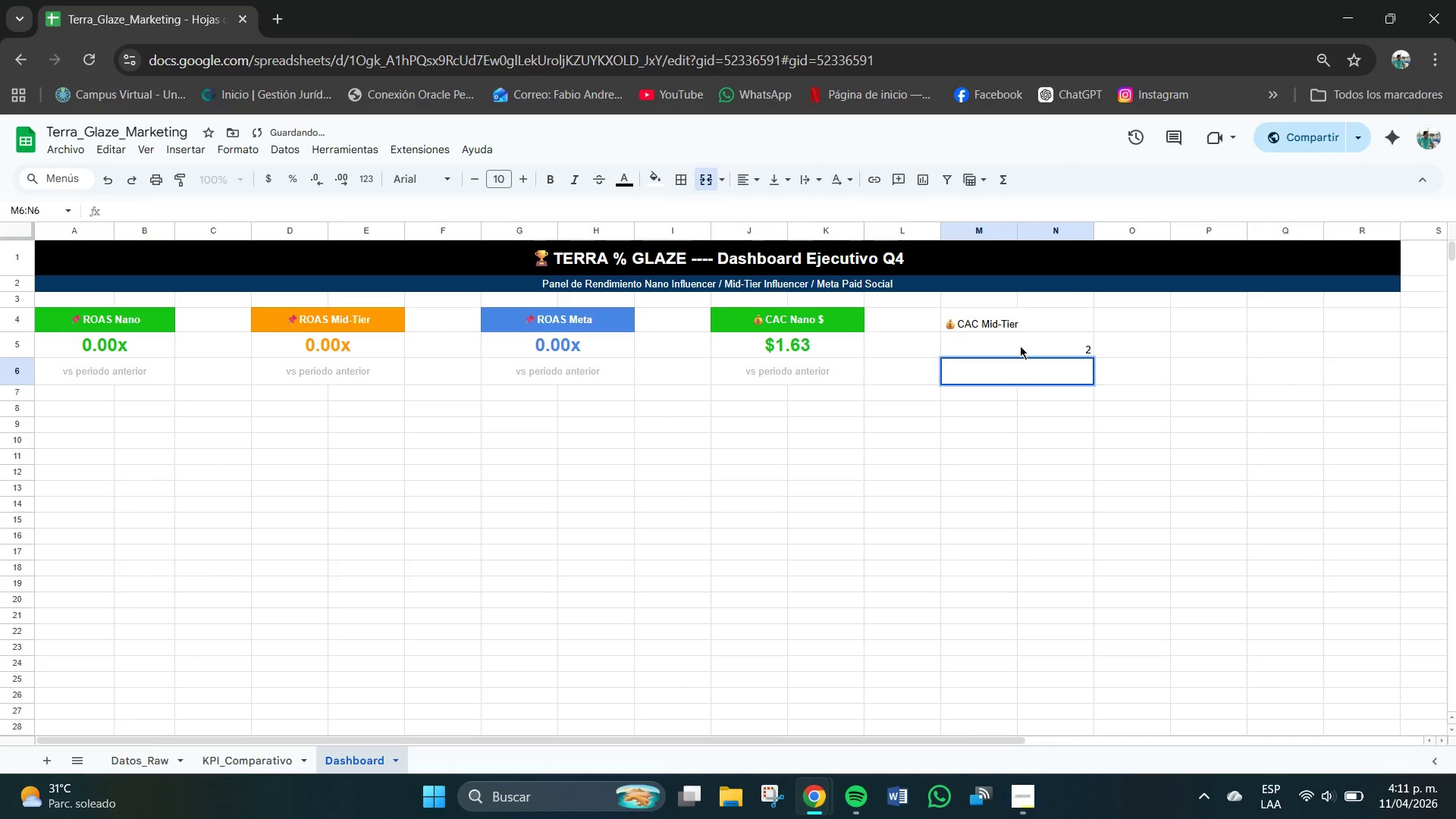 
left_click([1020, 346])
 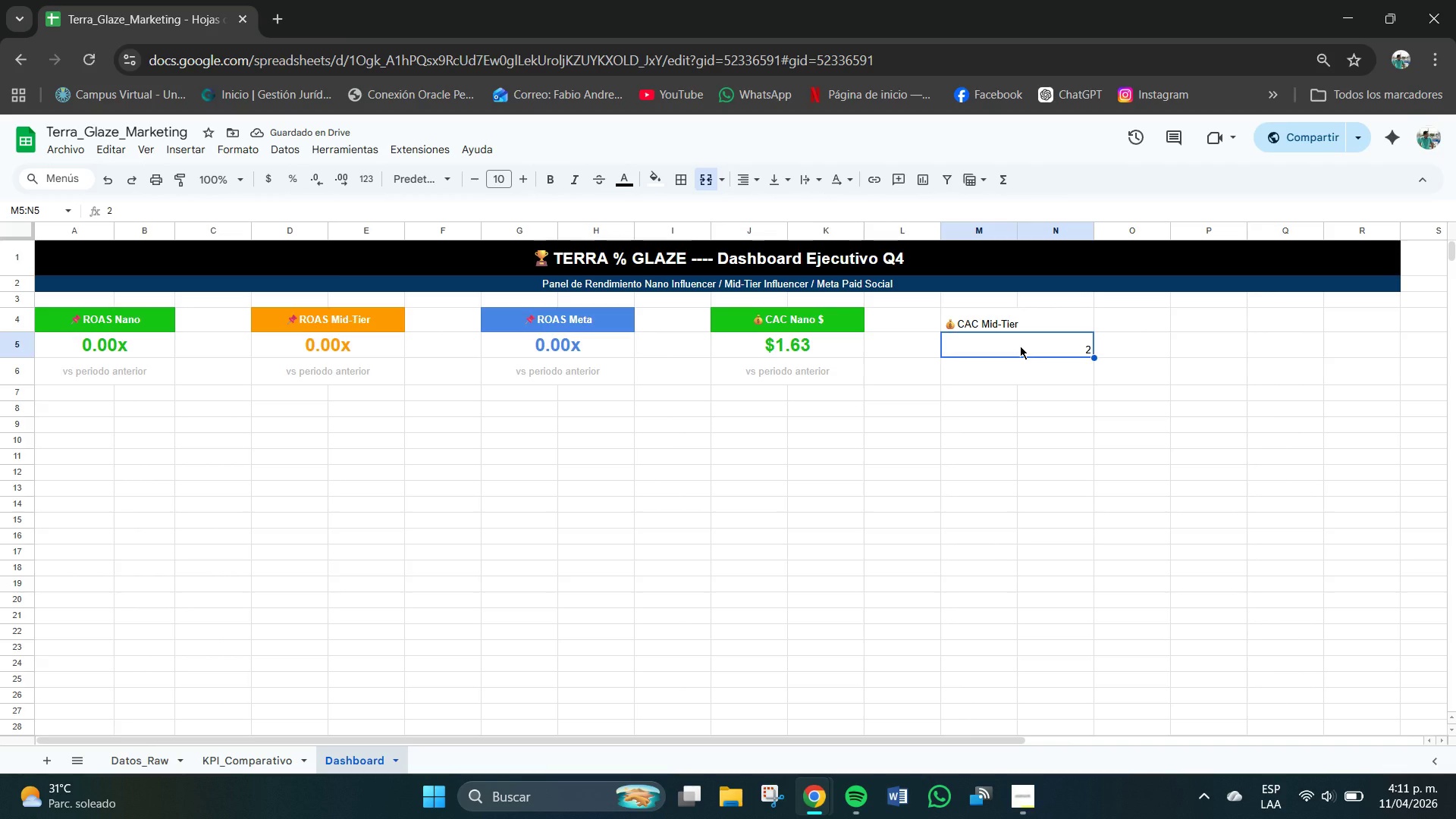 
key(Numpad2)
 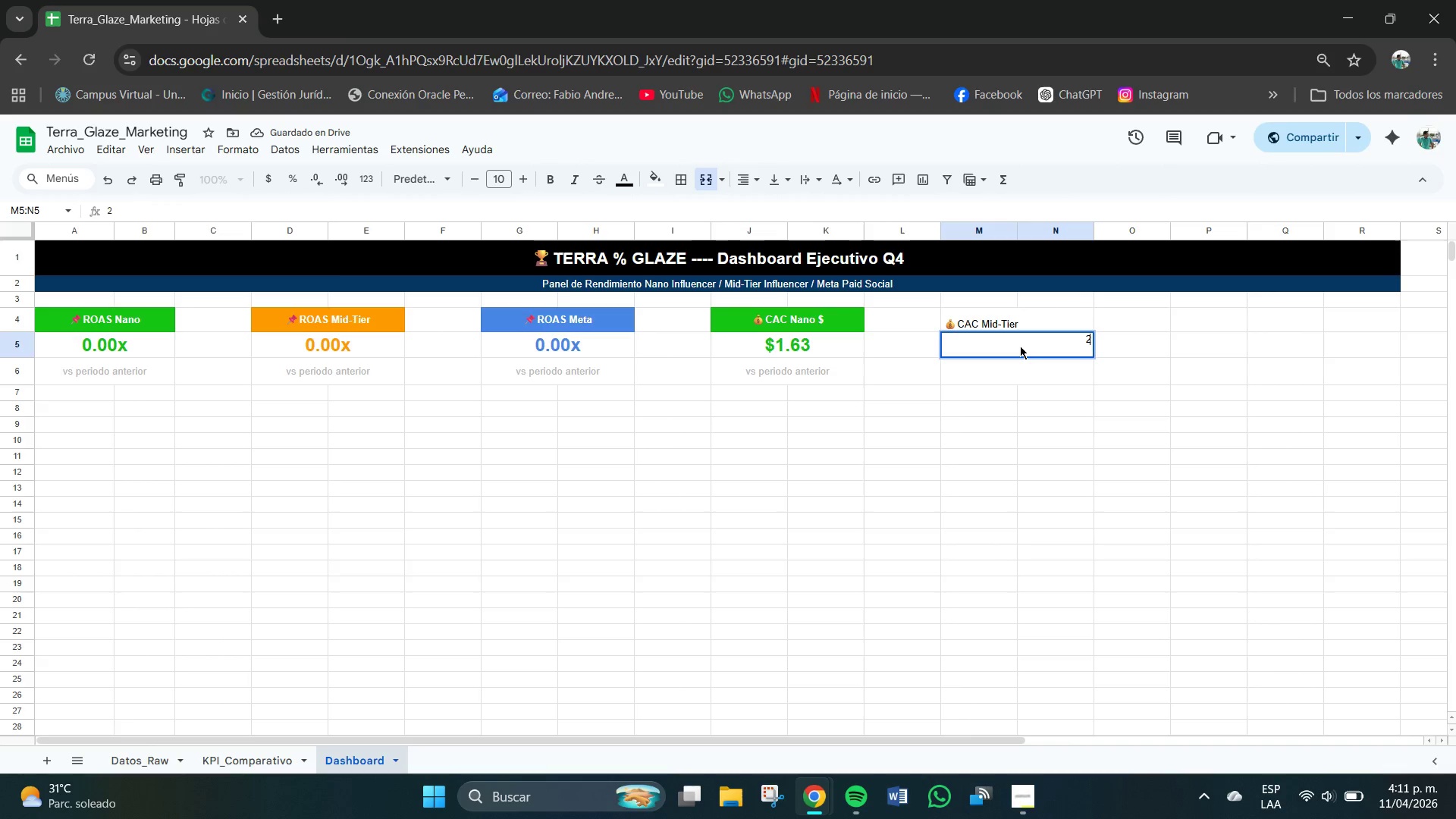 
key(NumpadDecimal)
 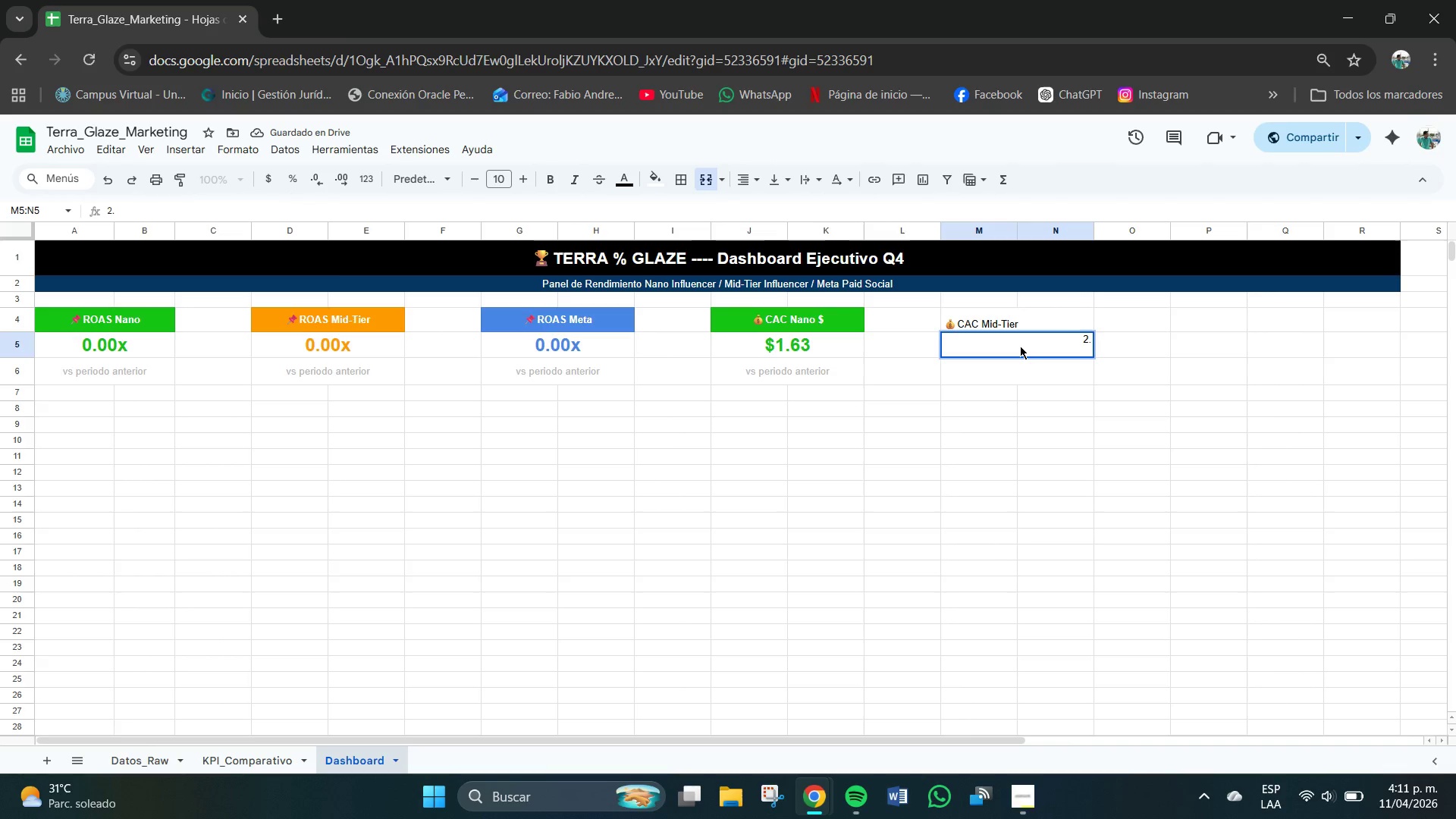 
key(Numpad1)
 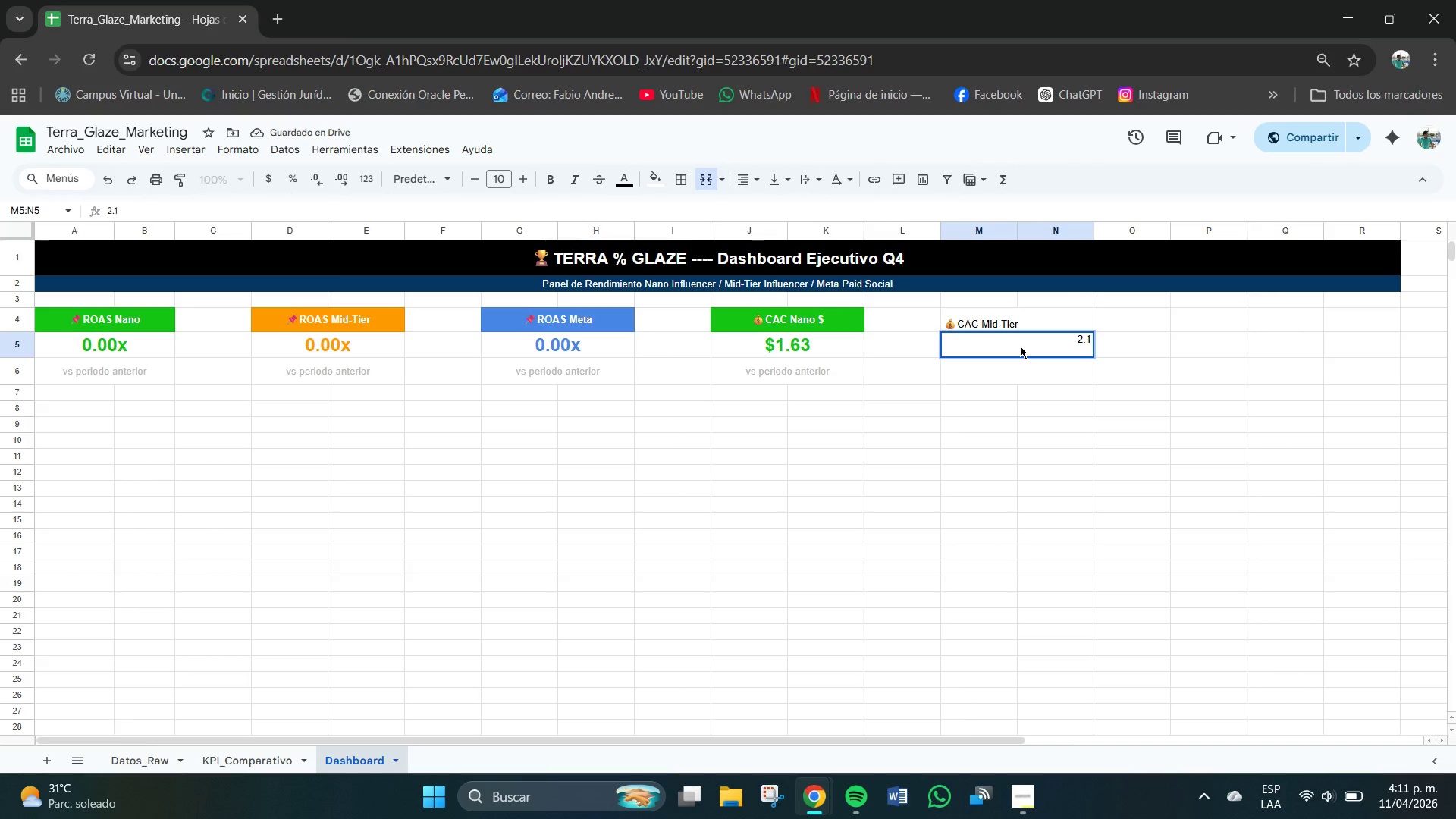 
key(Backspace)
 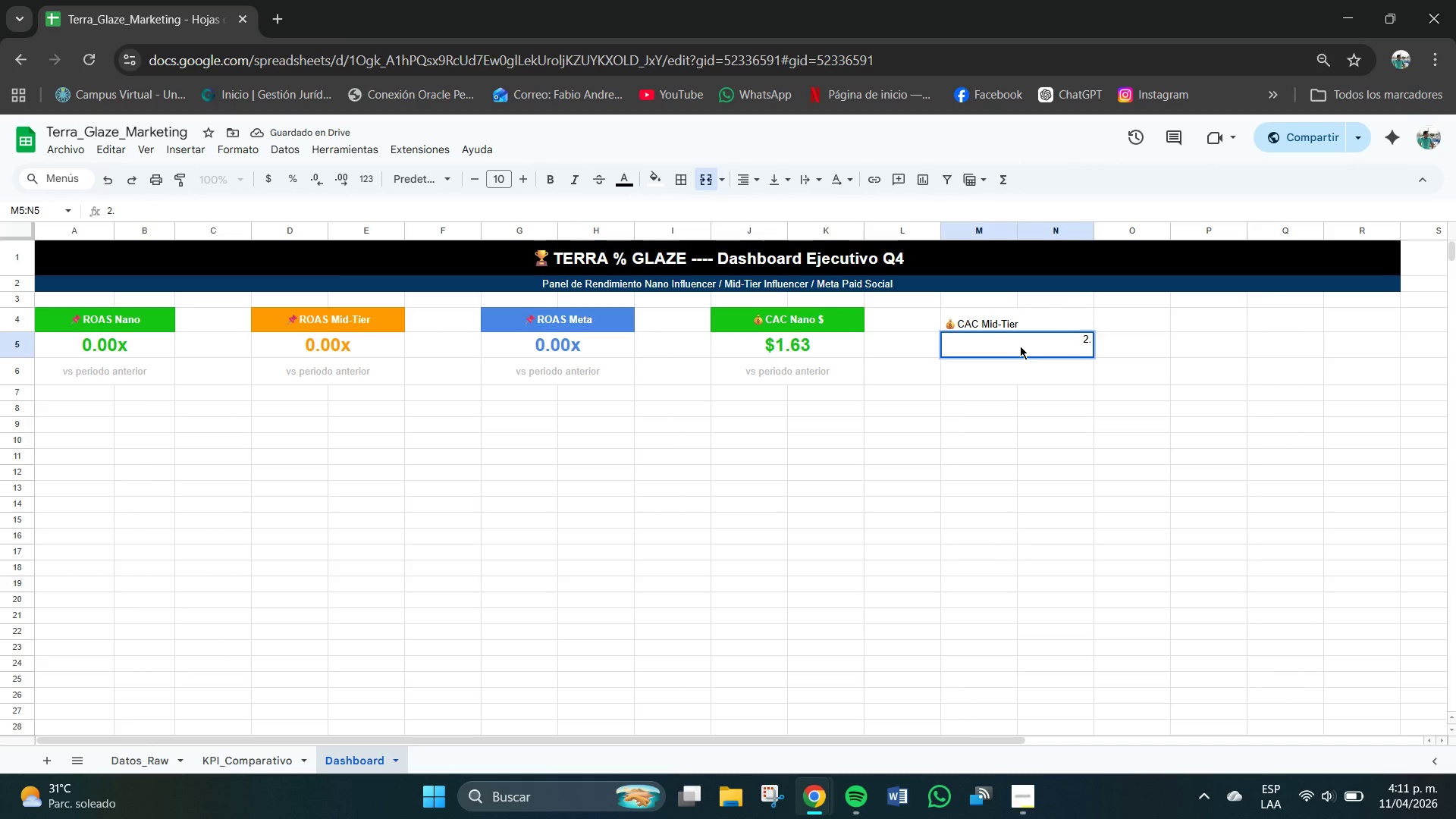 
key(Numpad4)
 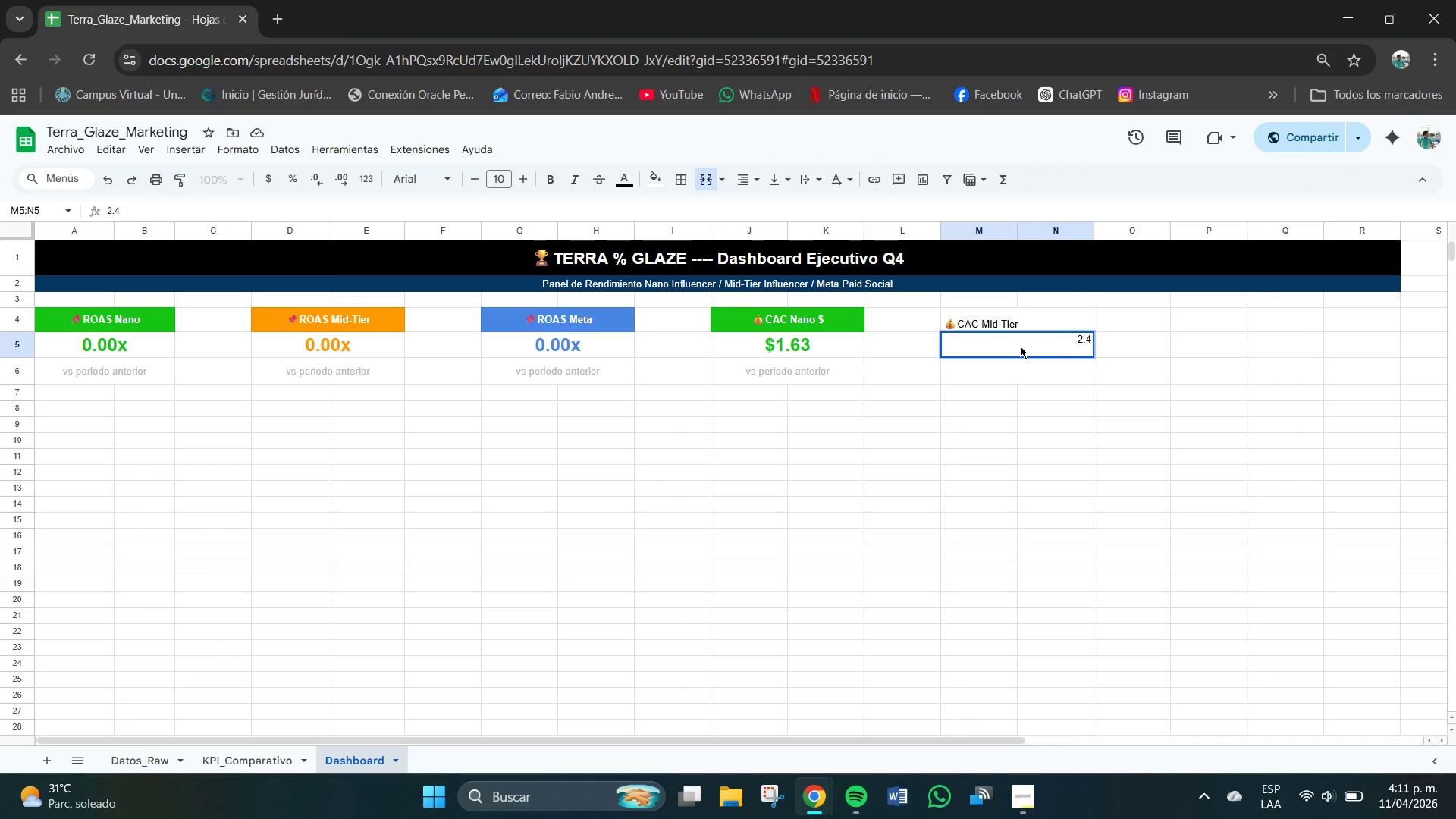 
key(Numpad9)
 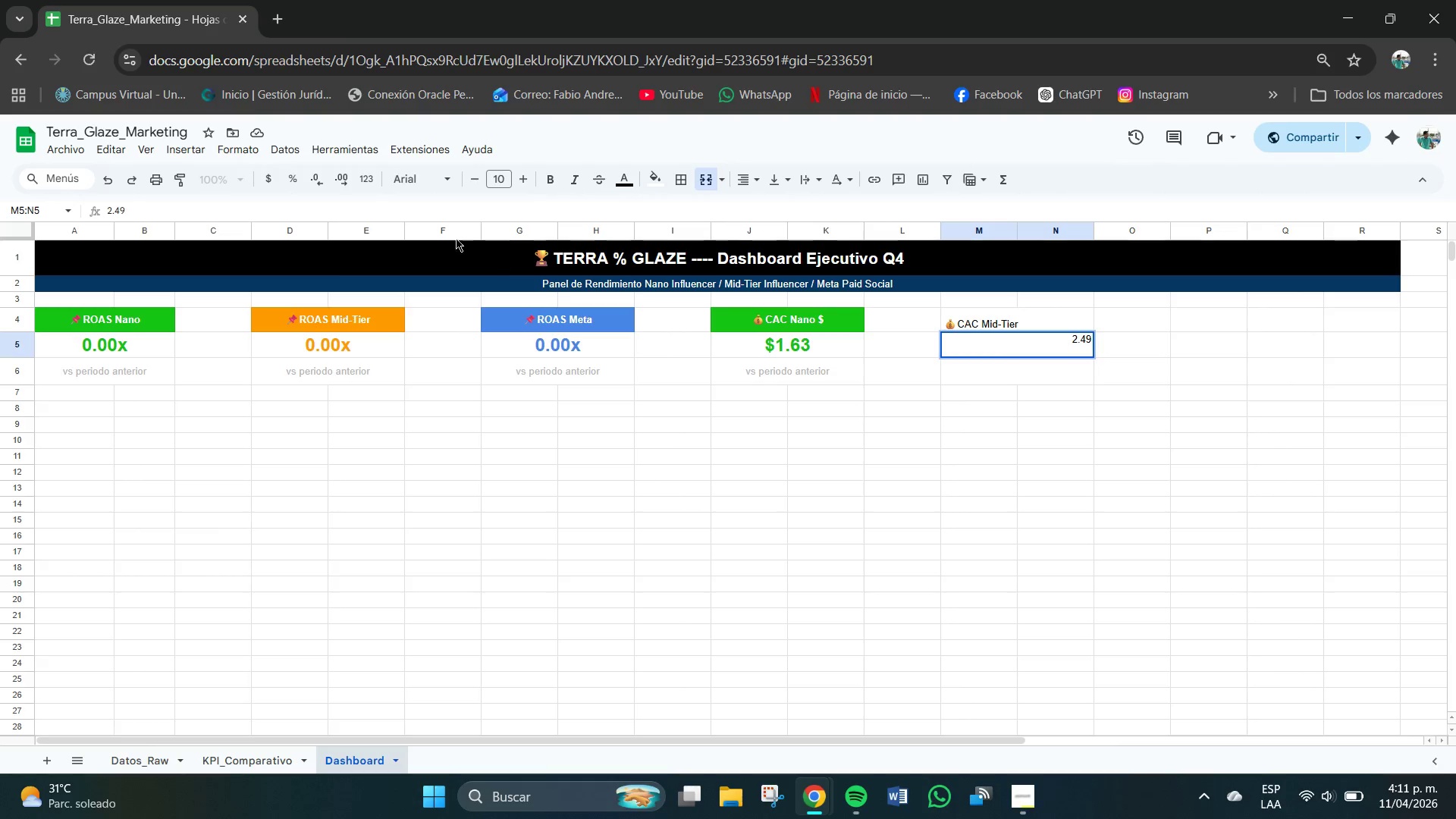 
left_click([276, 184])
 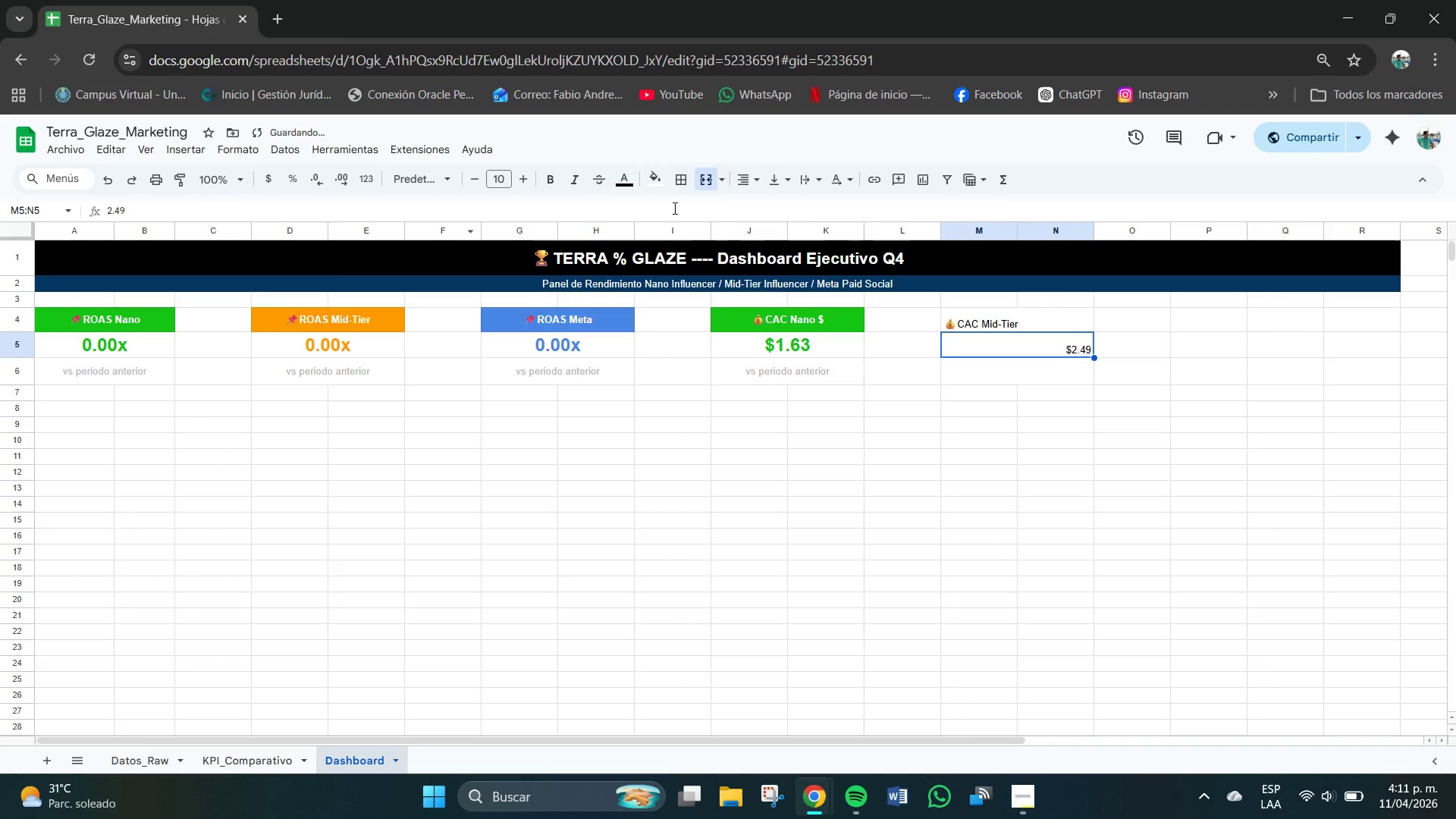 
left_click([755, 183])
 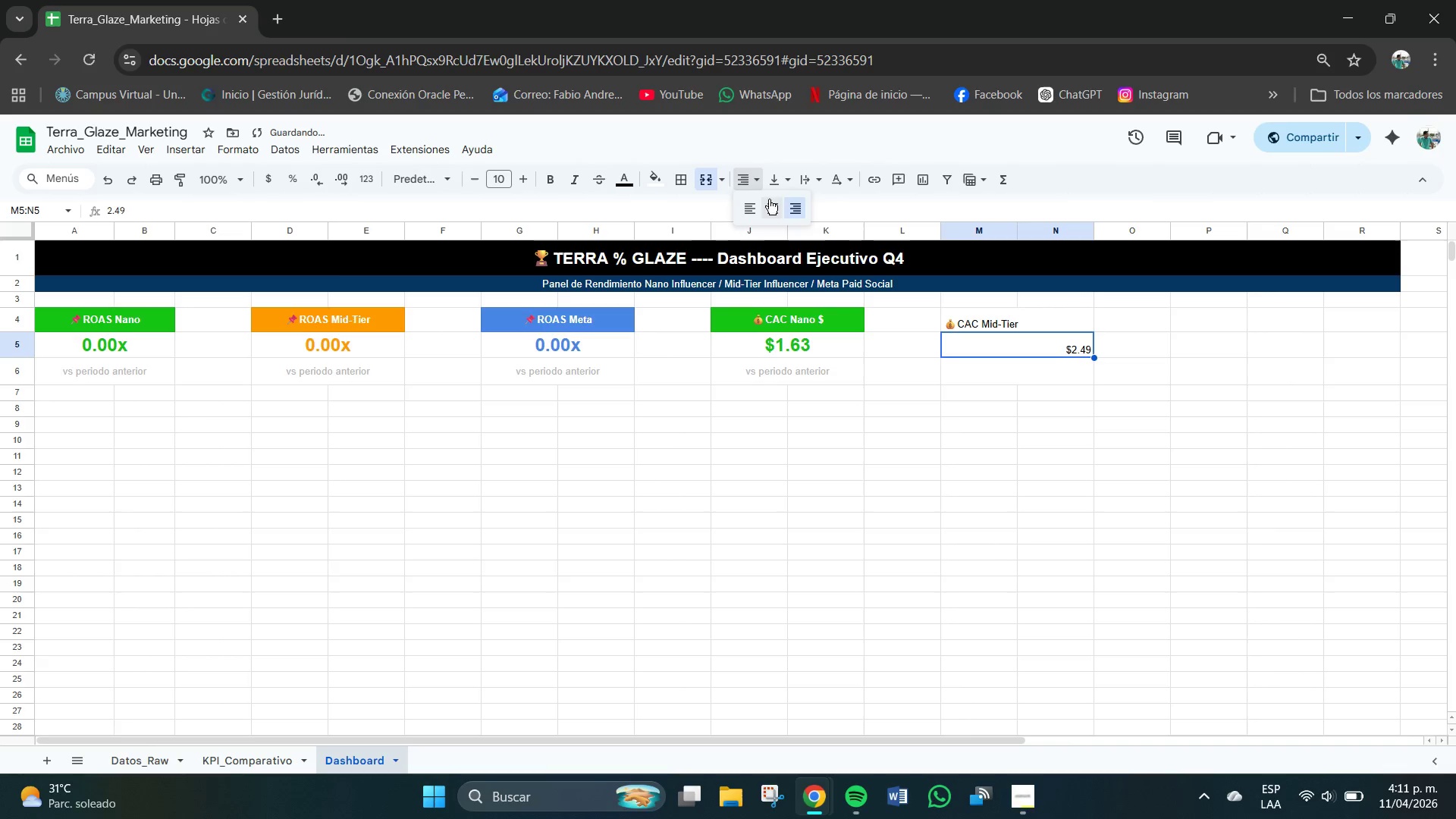 
left_click([774, 207])
 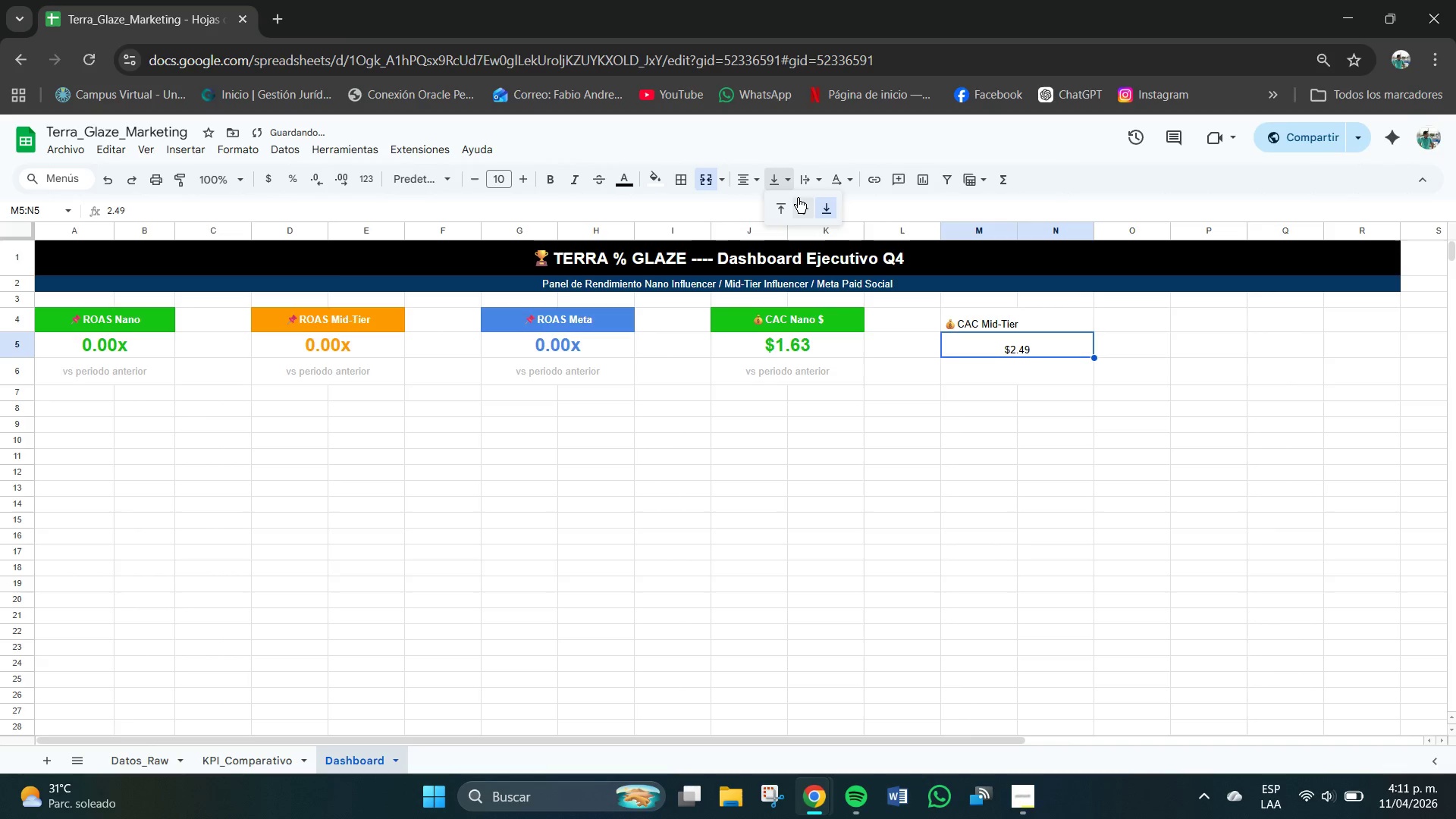 
triple_click([807, 212])
 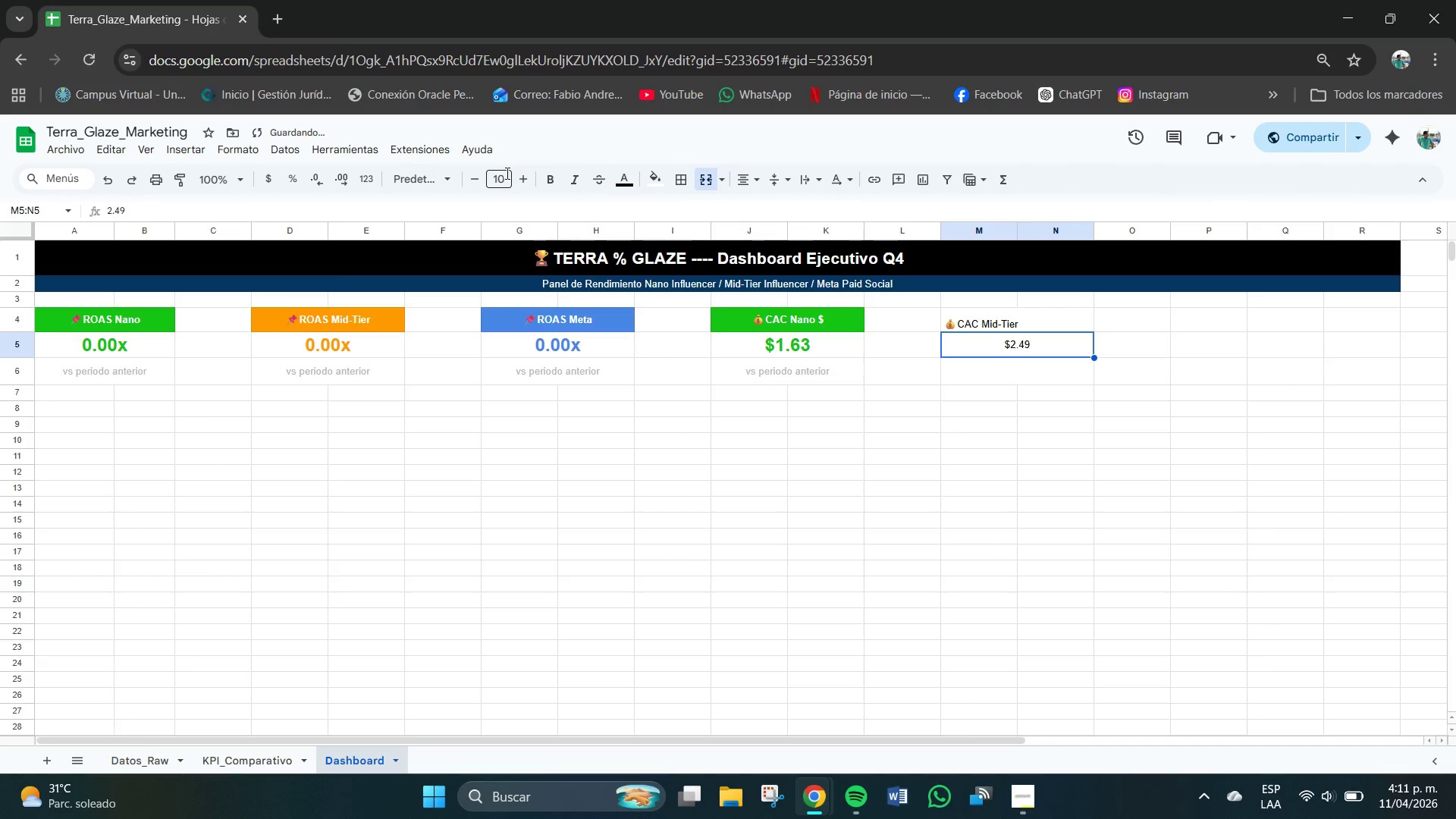 
left_click([502, 180])
 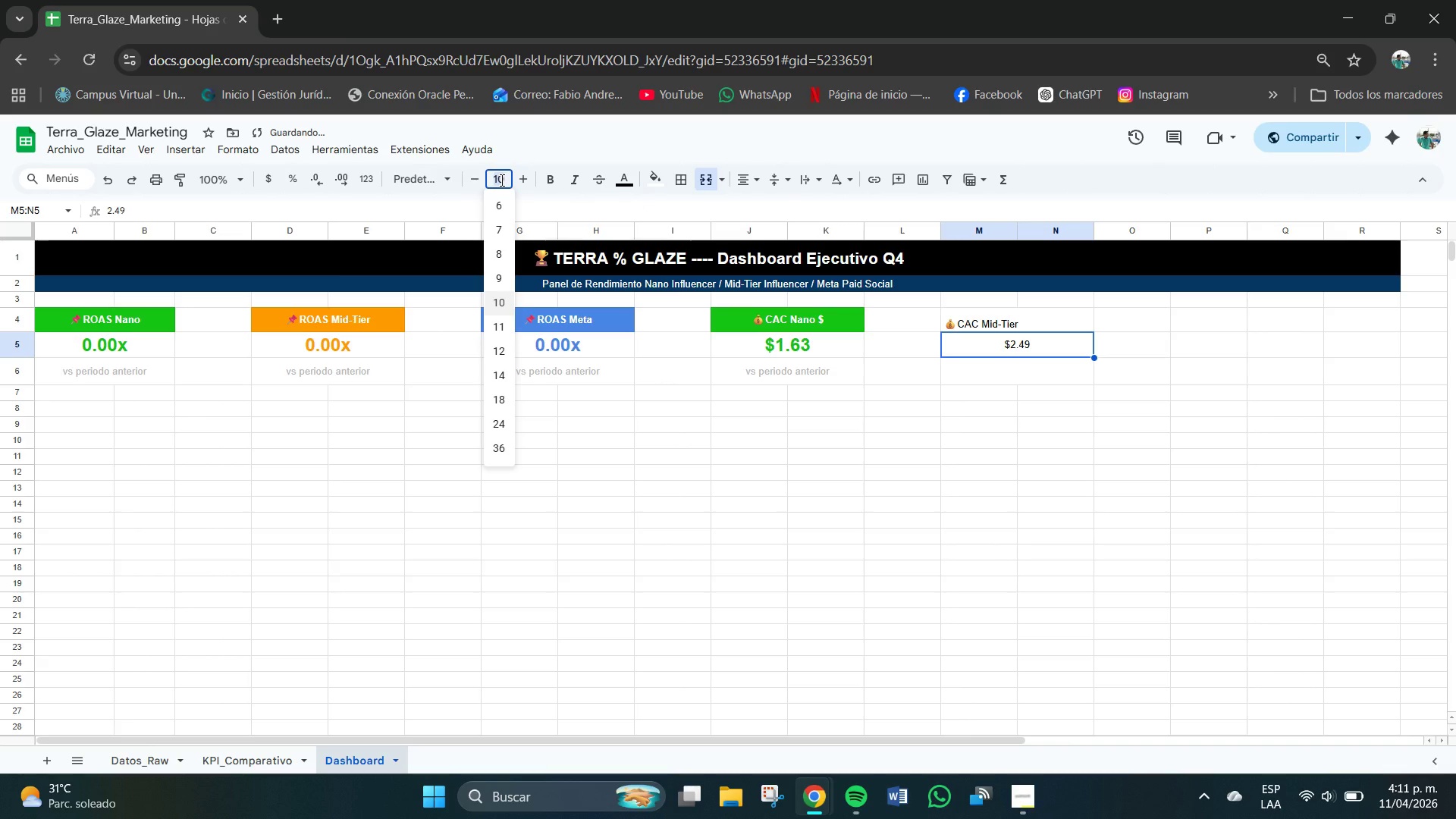 
key(Numpad1)
 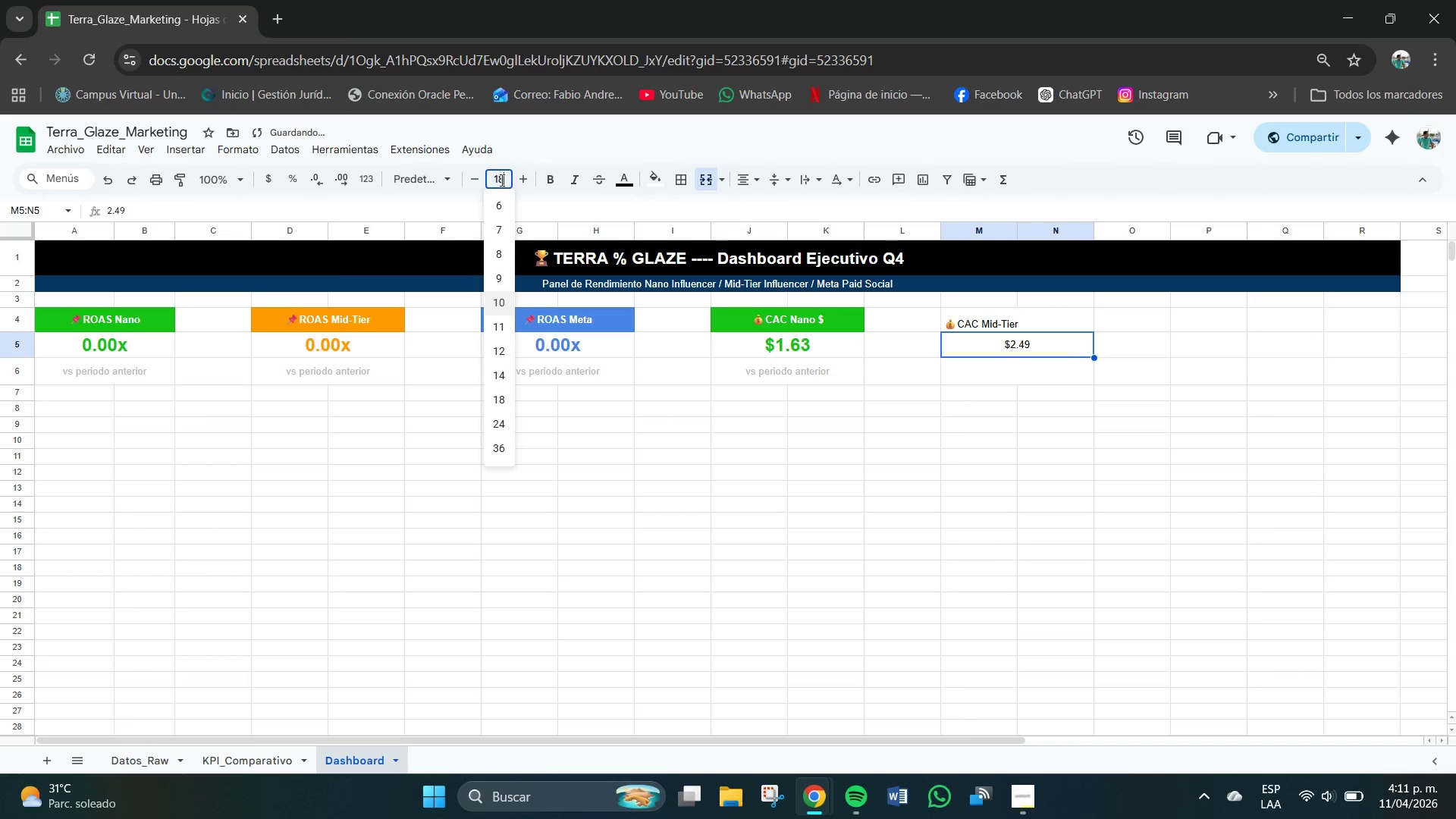 
key(Numpad8)
 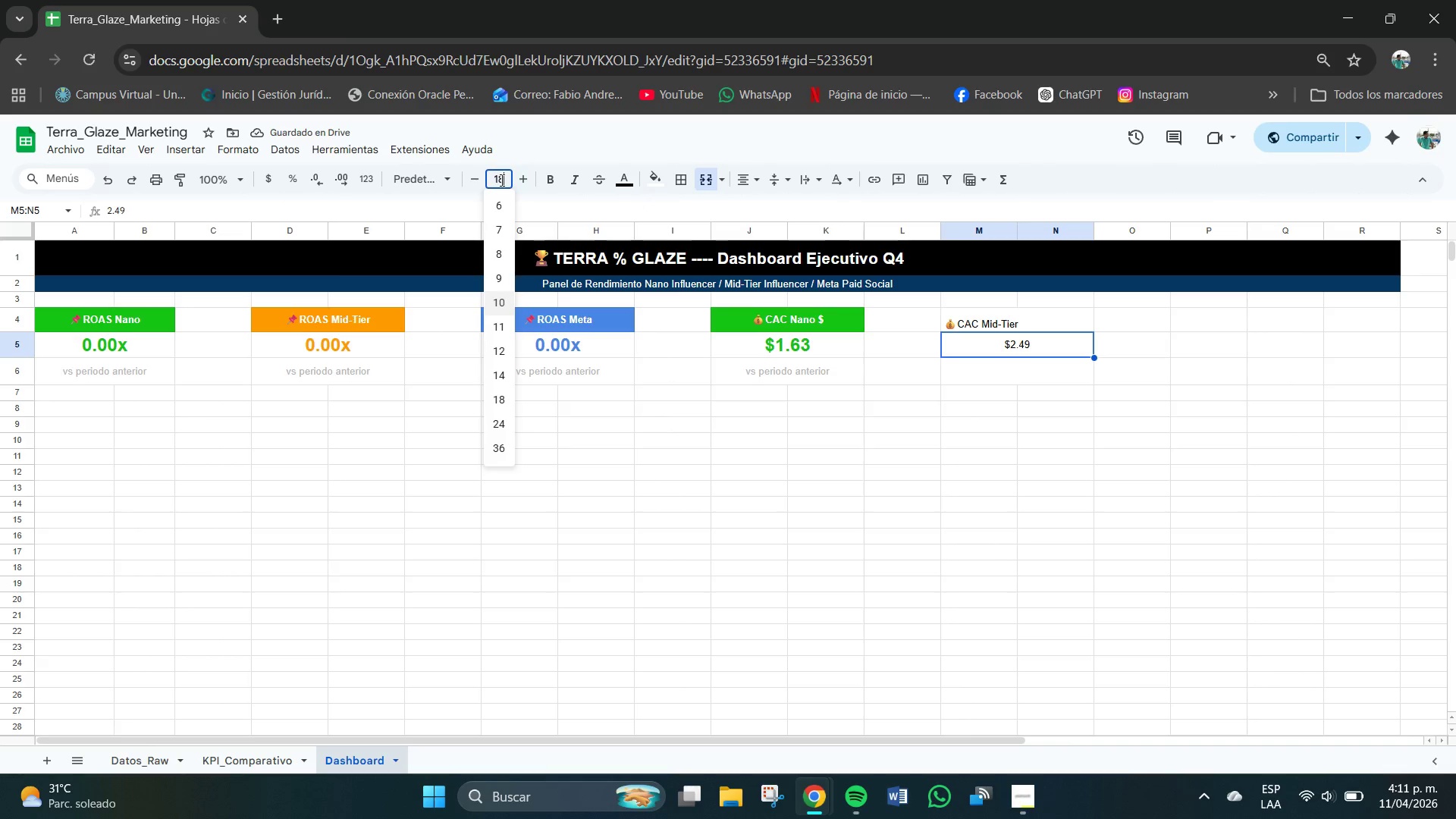 
key(NumpadEnter)
 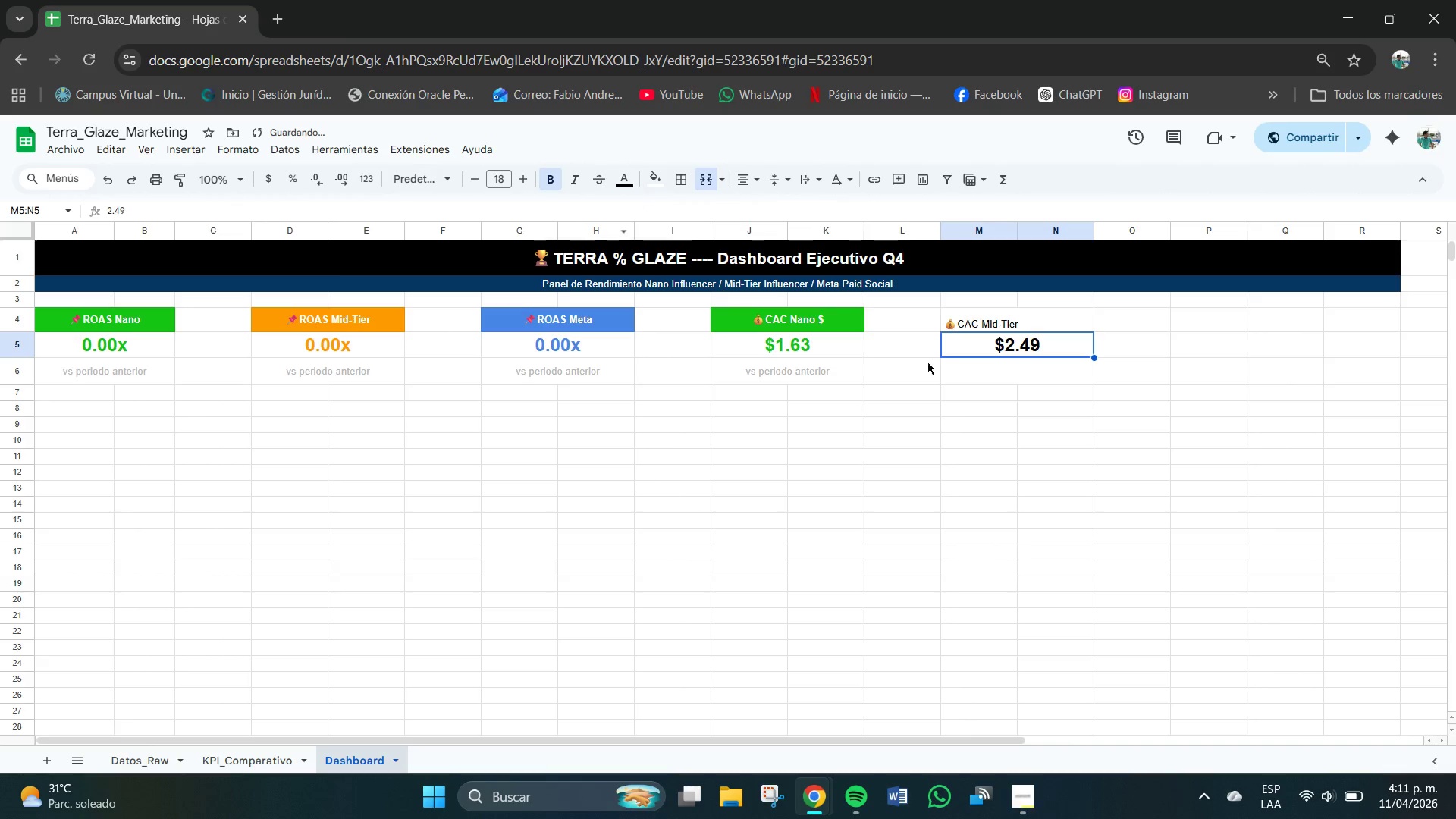 
left_click([1019, 322])
 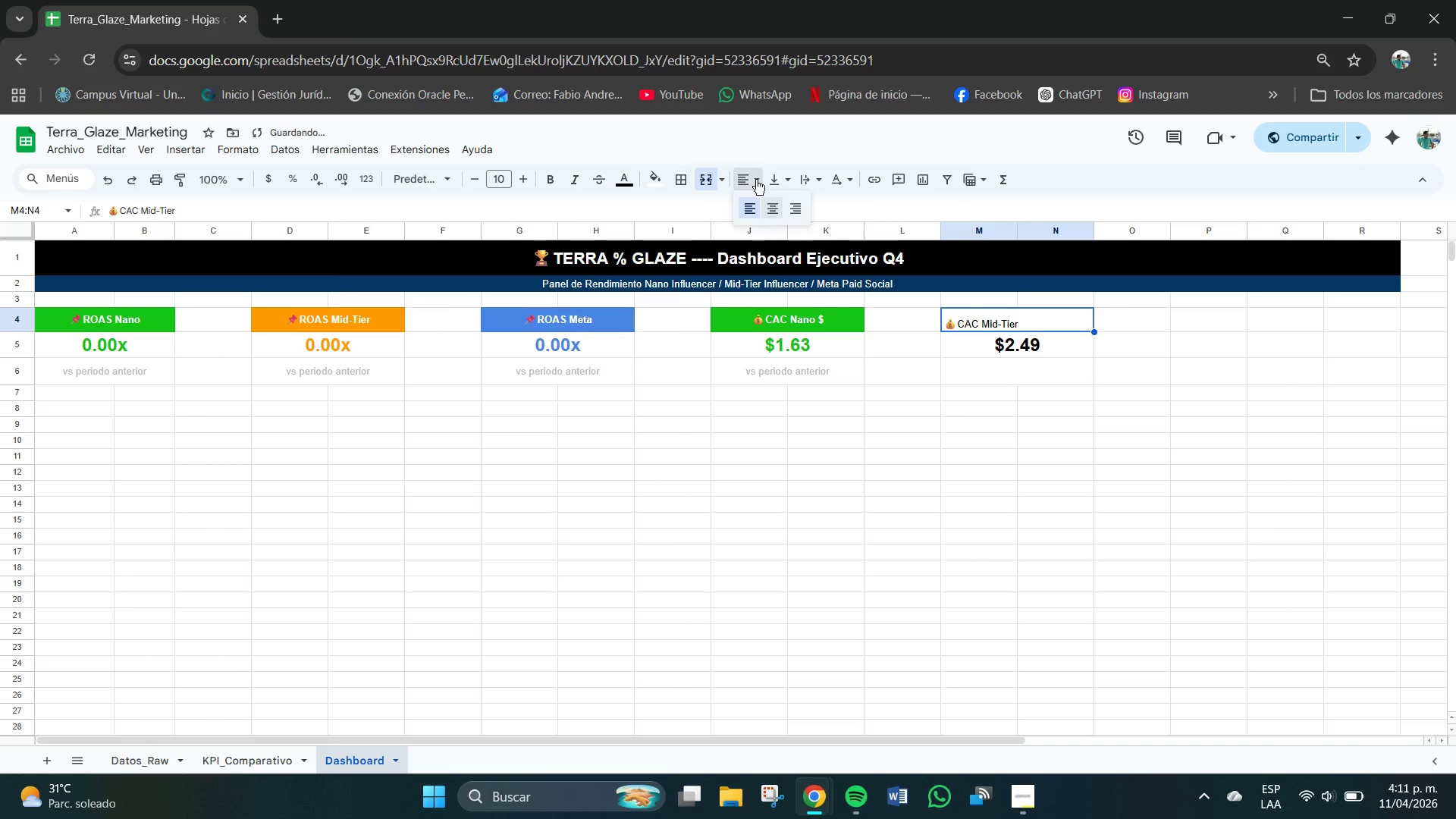 
double_click([770, 208])
 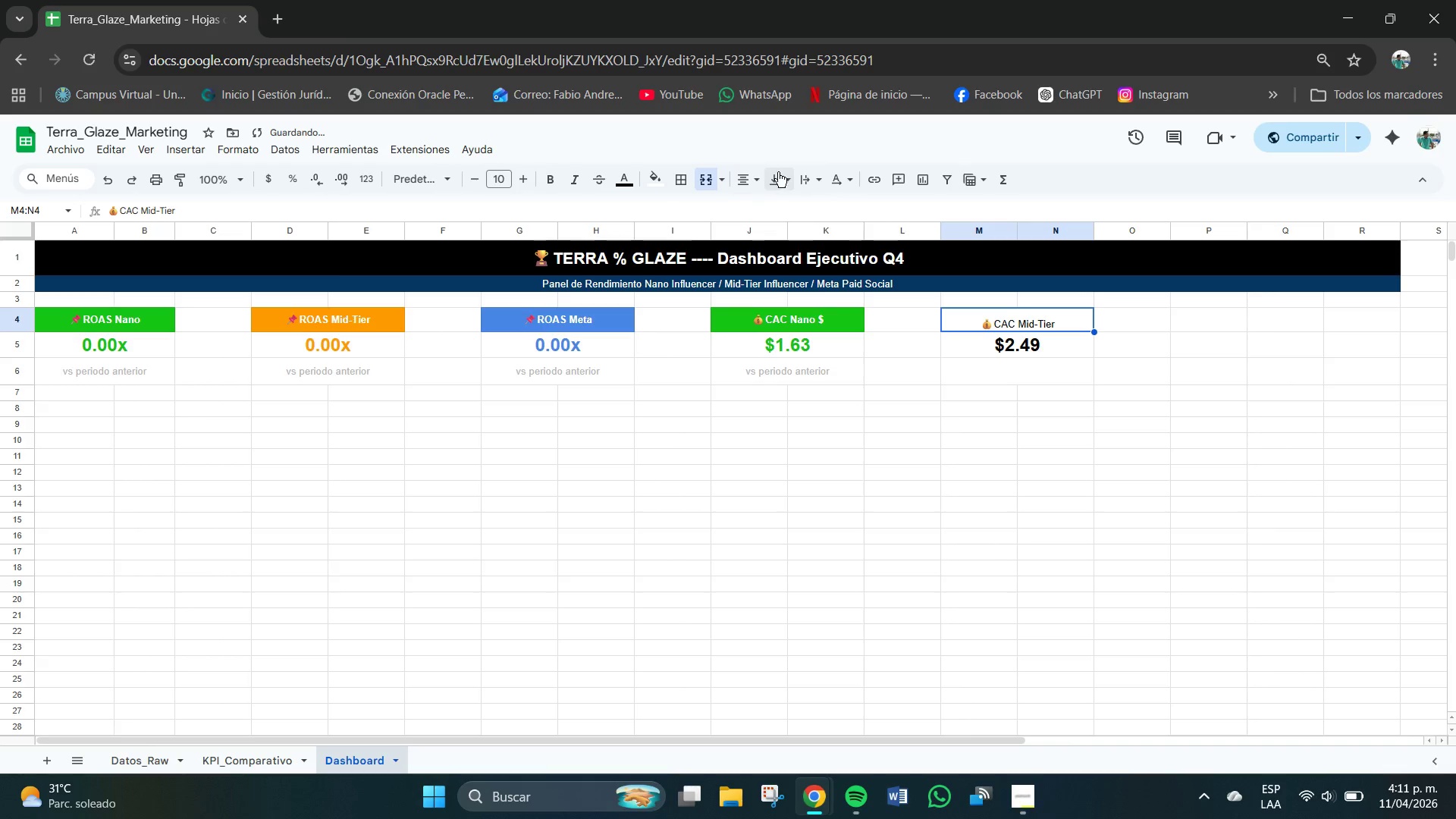 
triple_click([778, 171])
 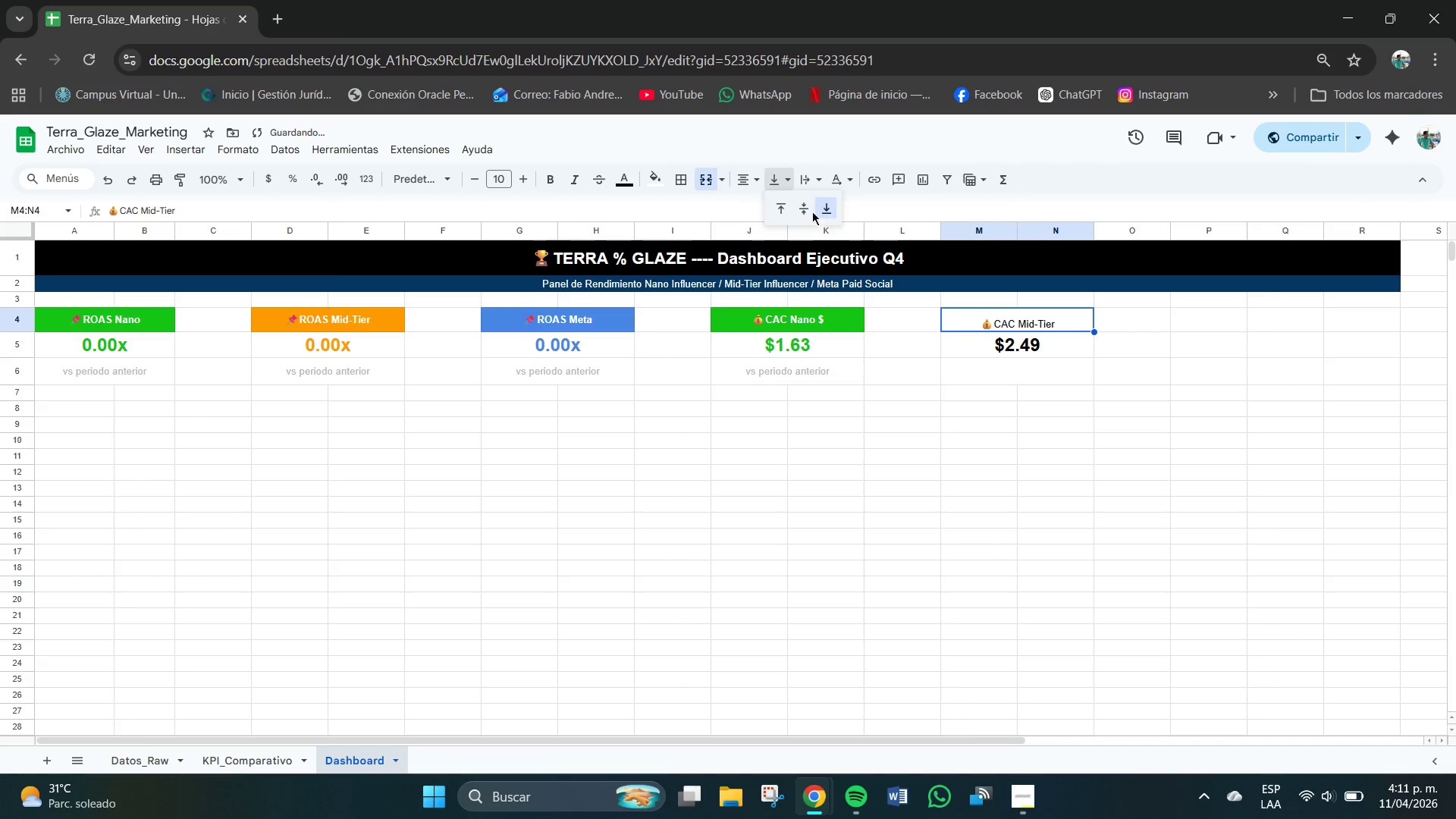 
left_click([808, 209])
 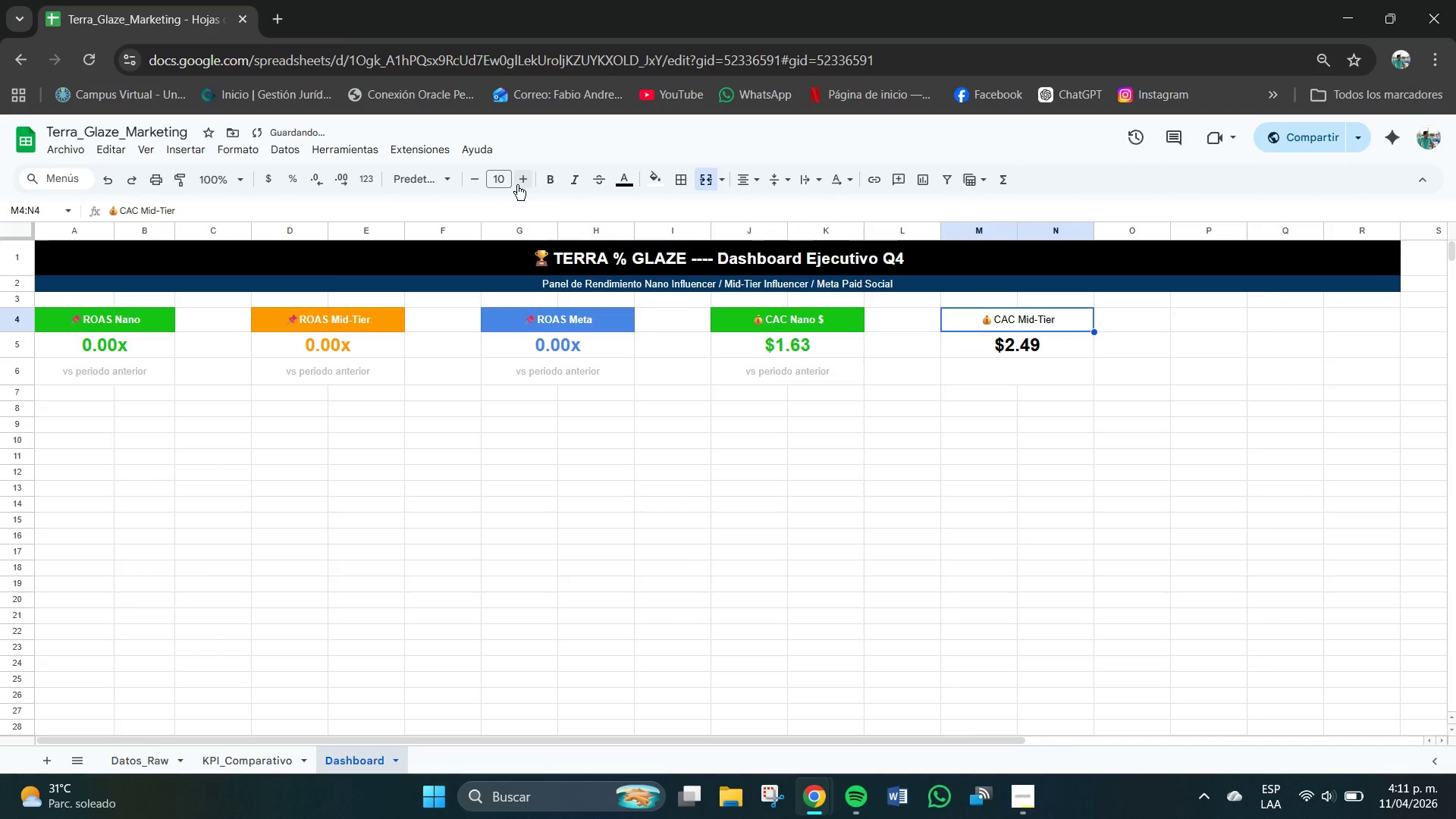 
left_click([549, 177])
 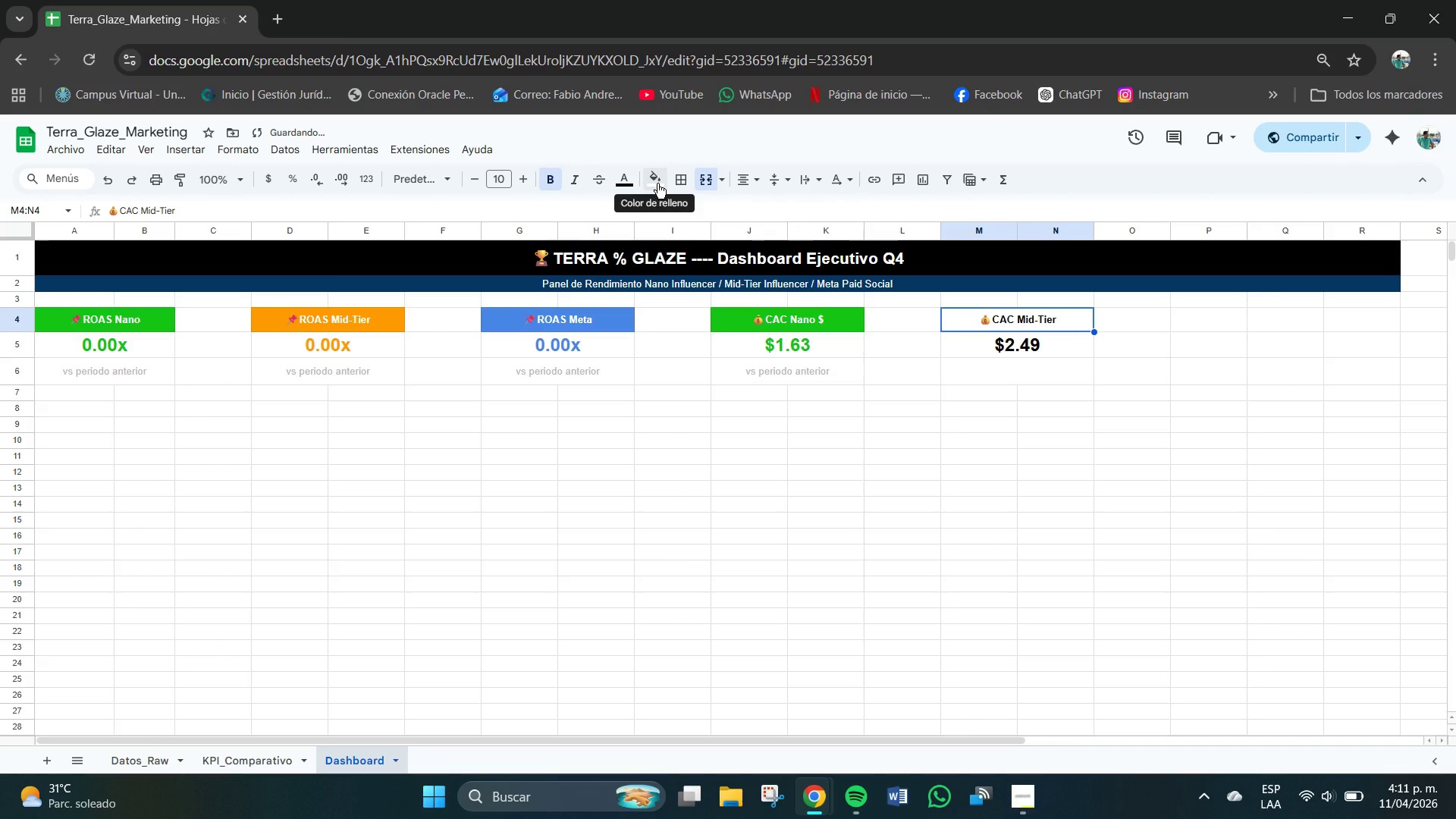 
left_click([657, 184])
 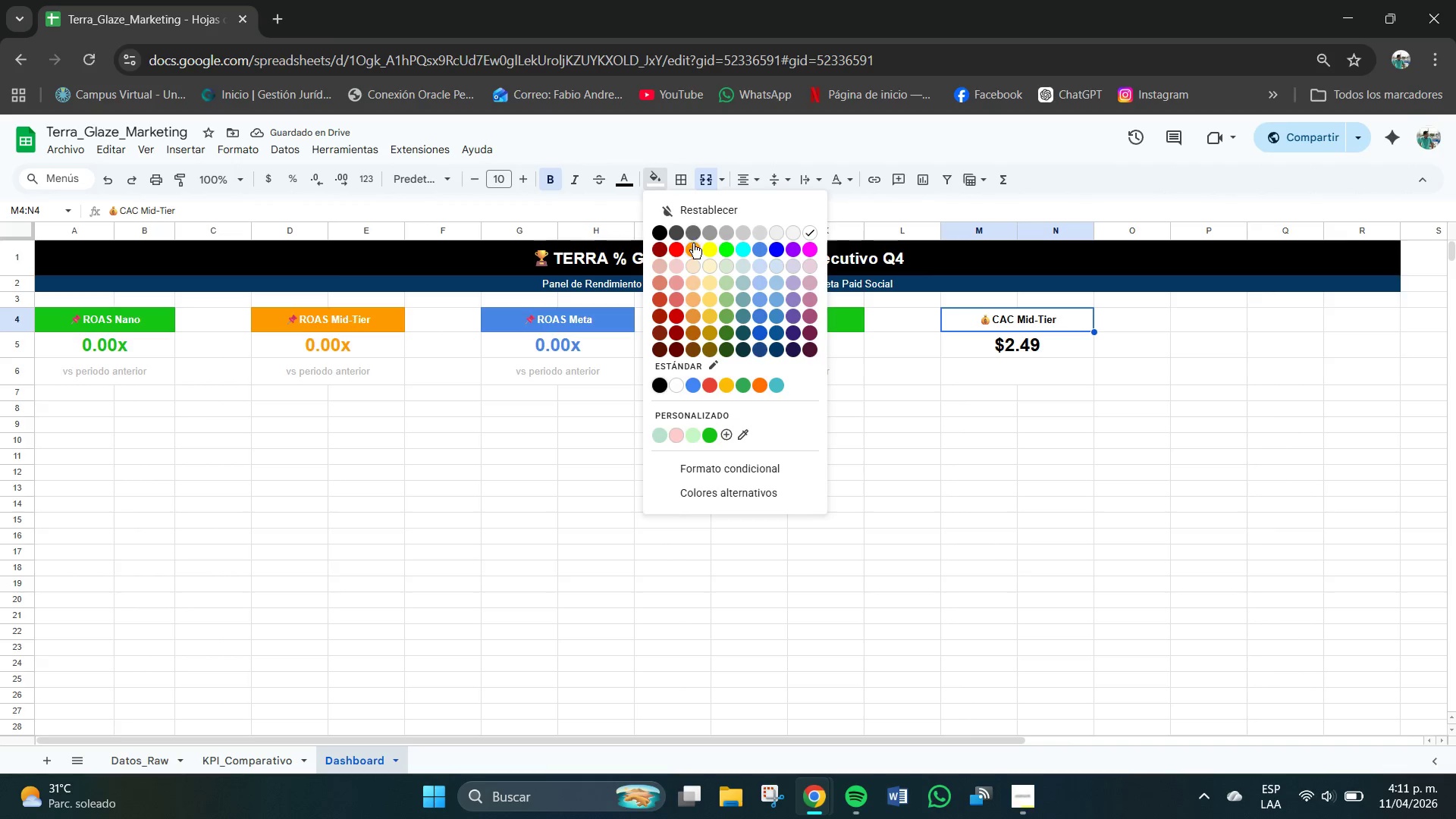 
left_click([696, 245])
 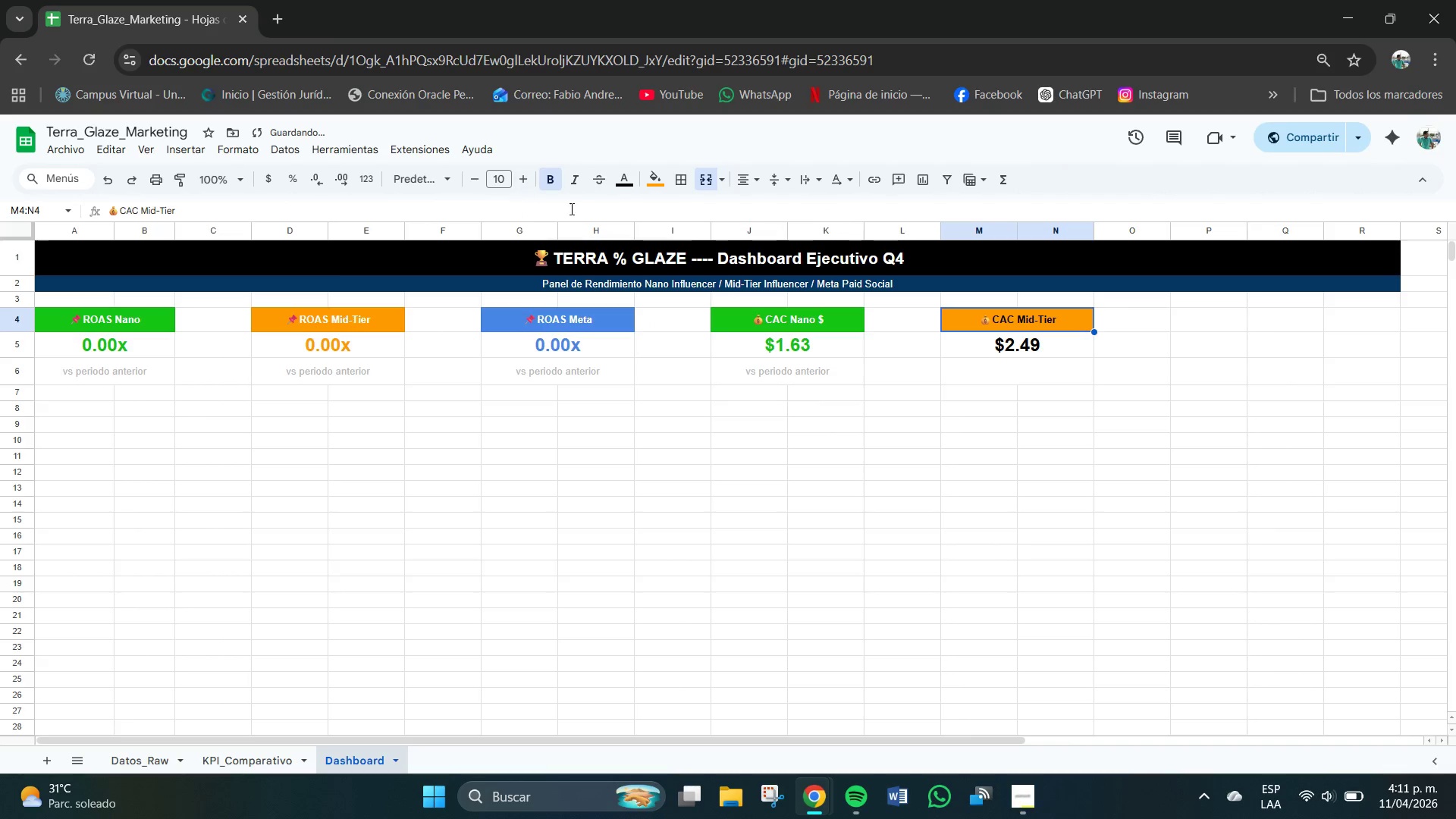 
left_click([615, 178])
 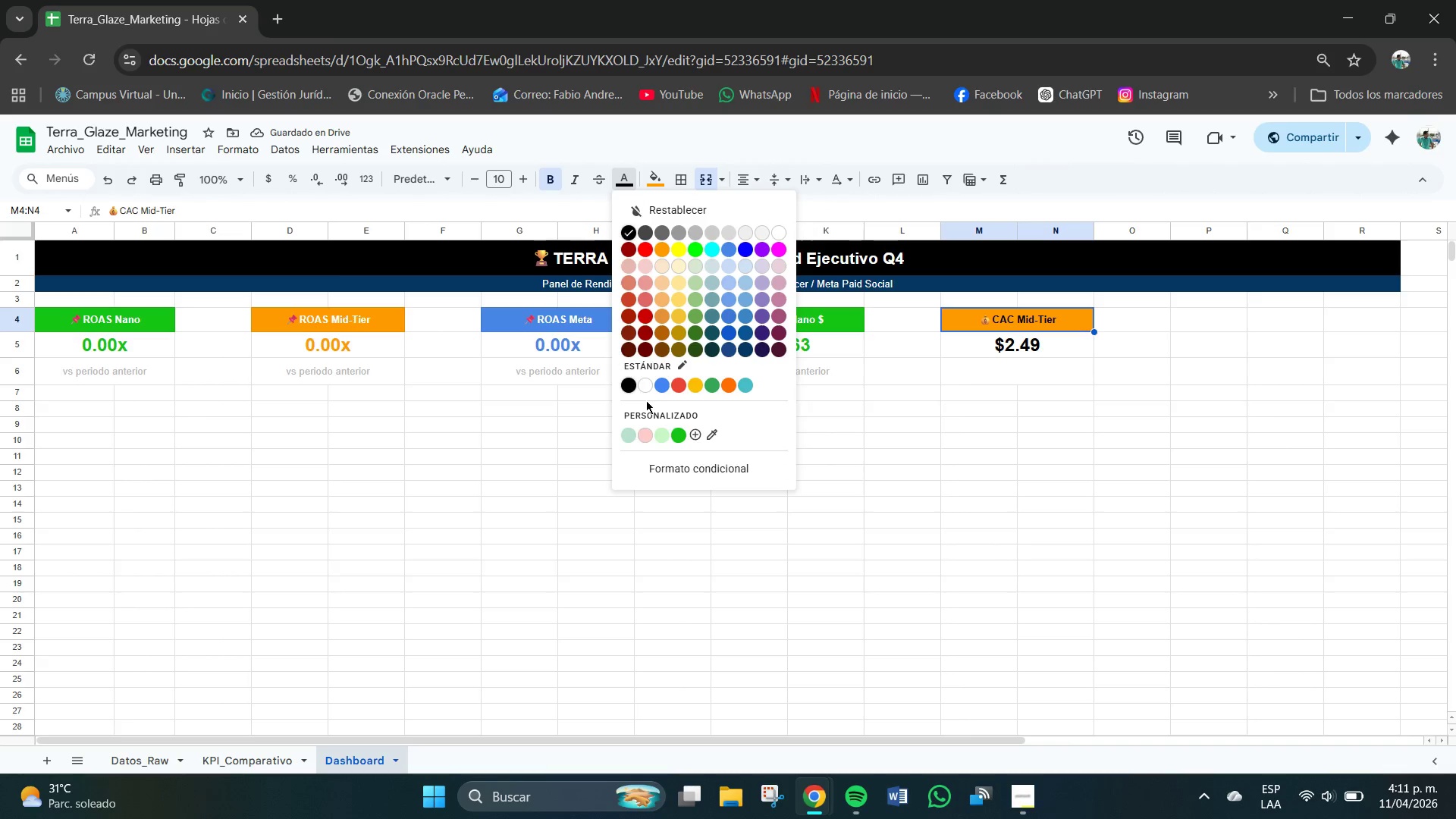 
left_click([644, 381])
 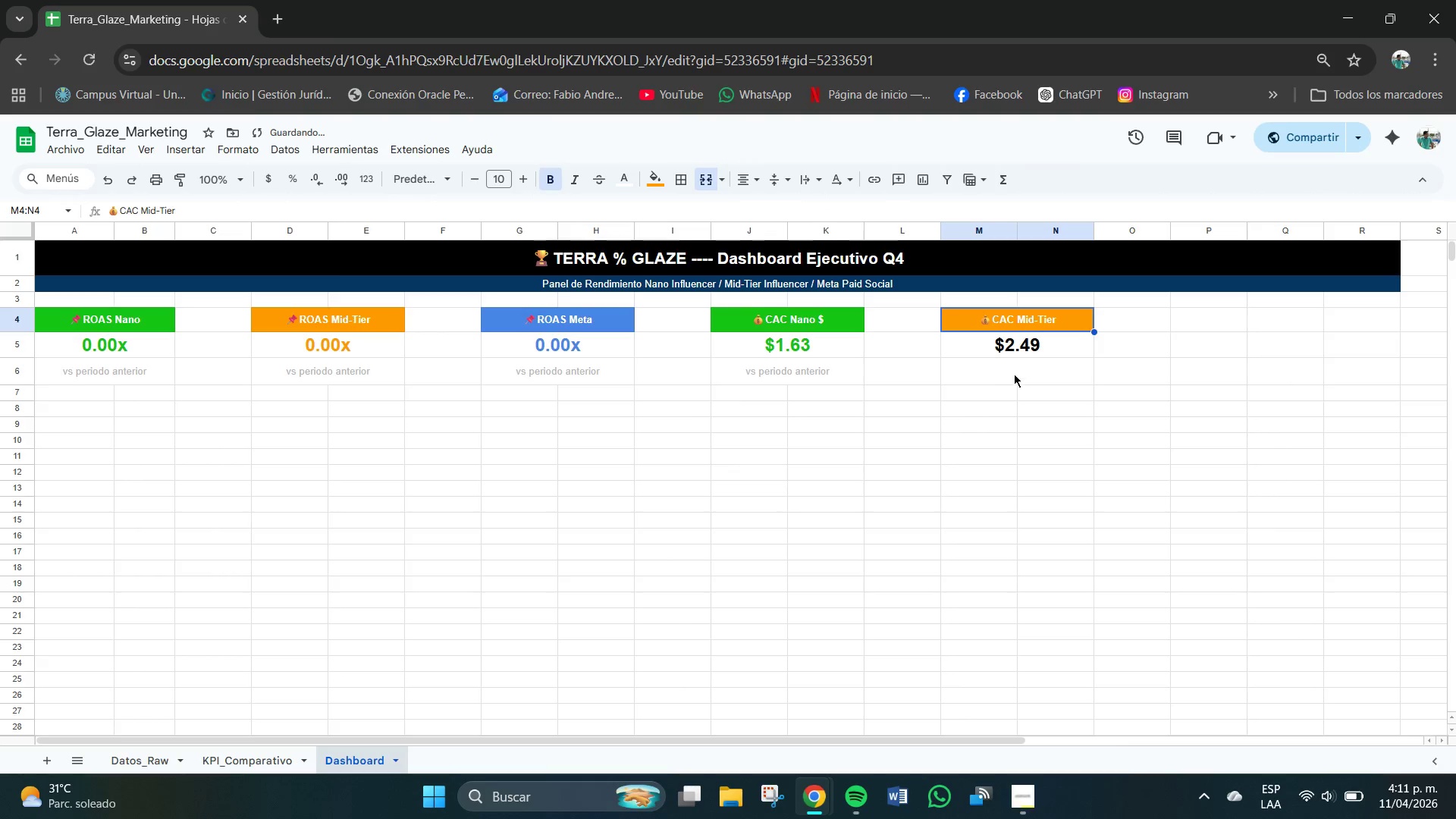 
left_click([1016, 370])
 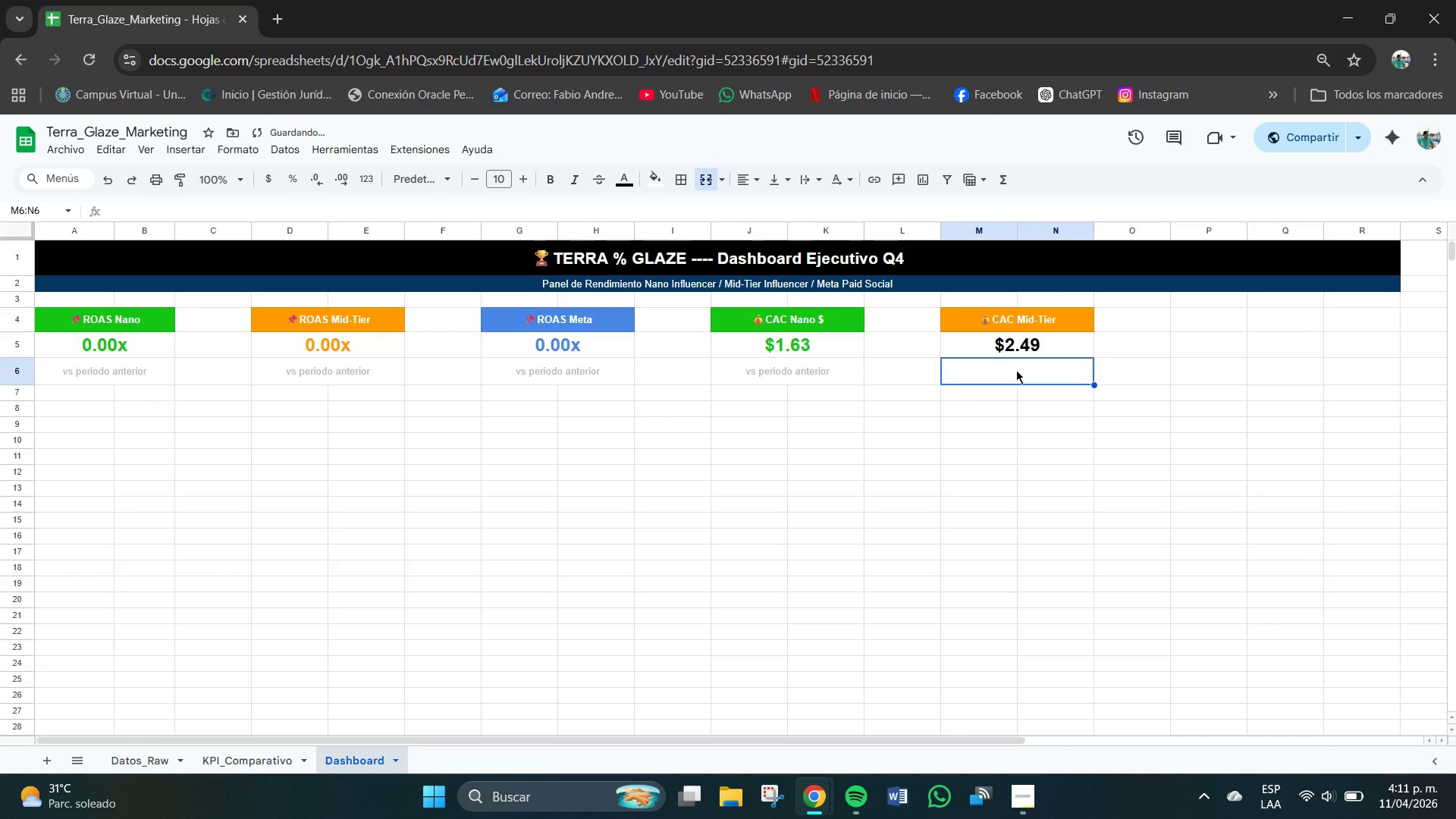 
key(Meta+V)
 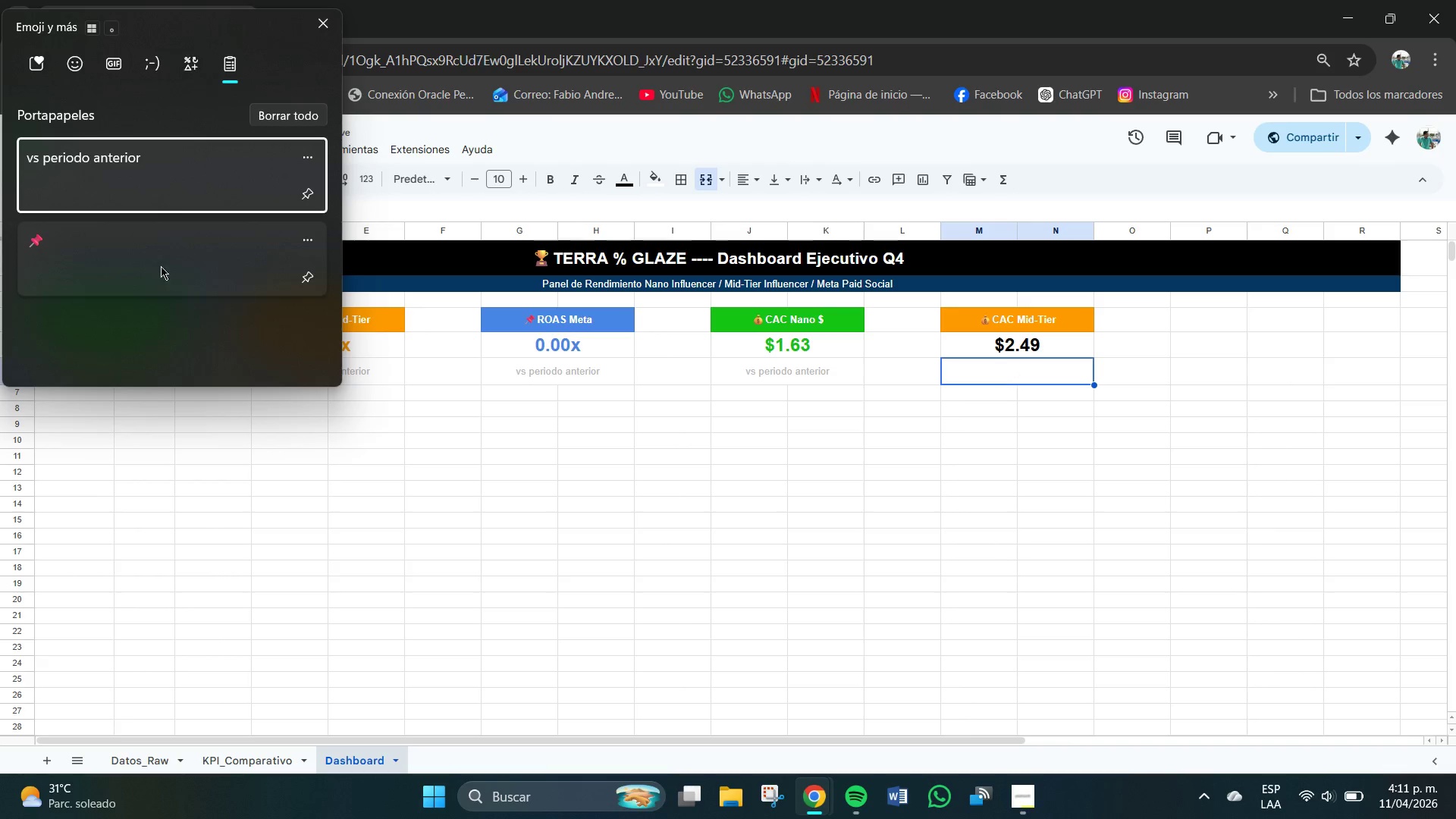 
left_click([121, 182])
 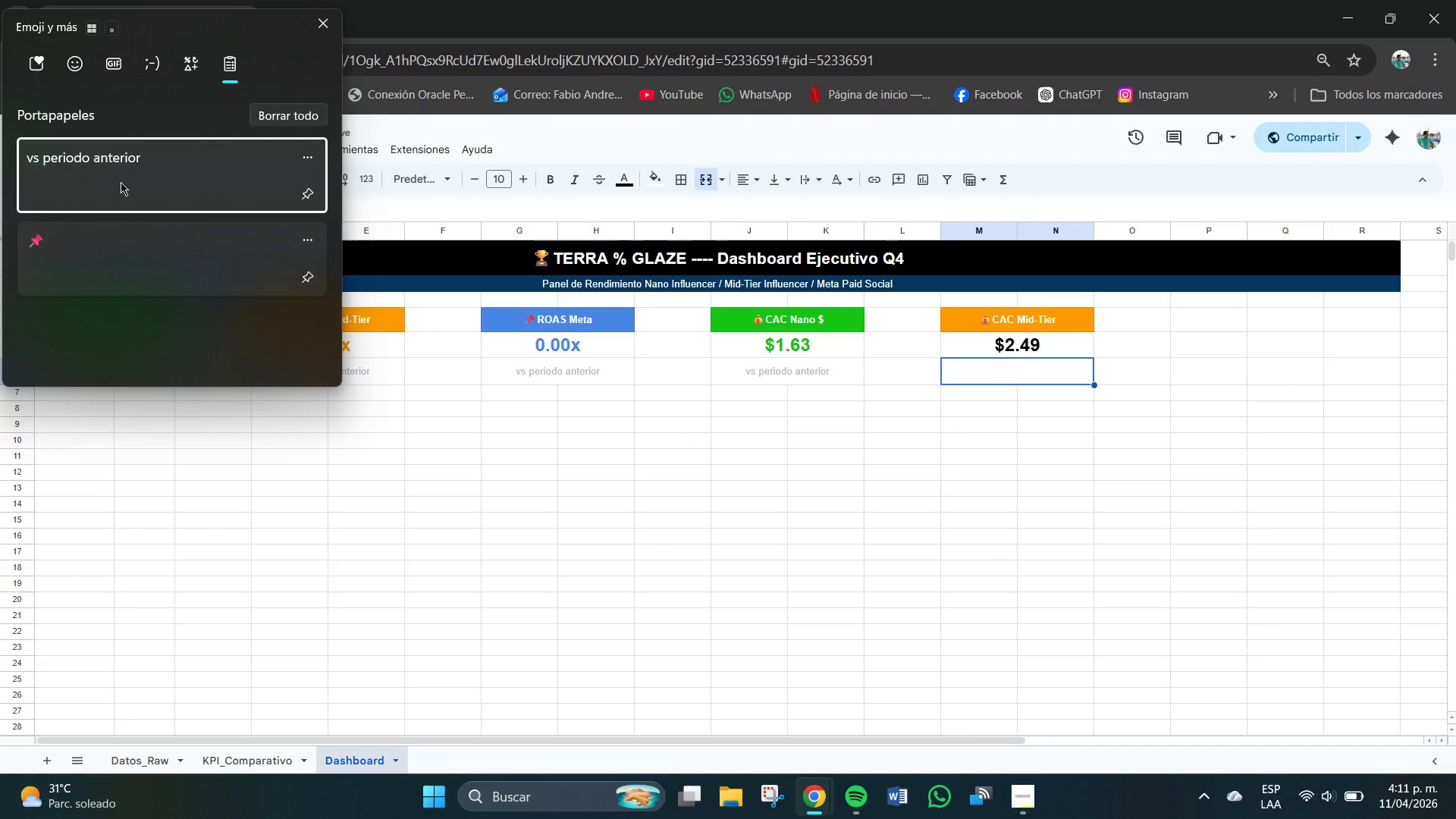 
key(Control+ControlLeft)
 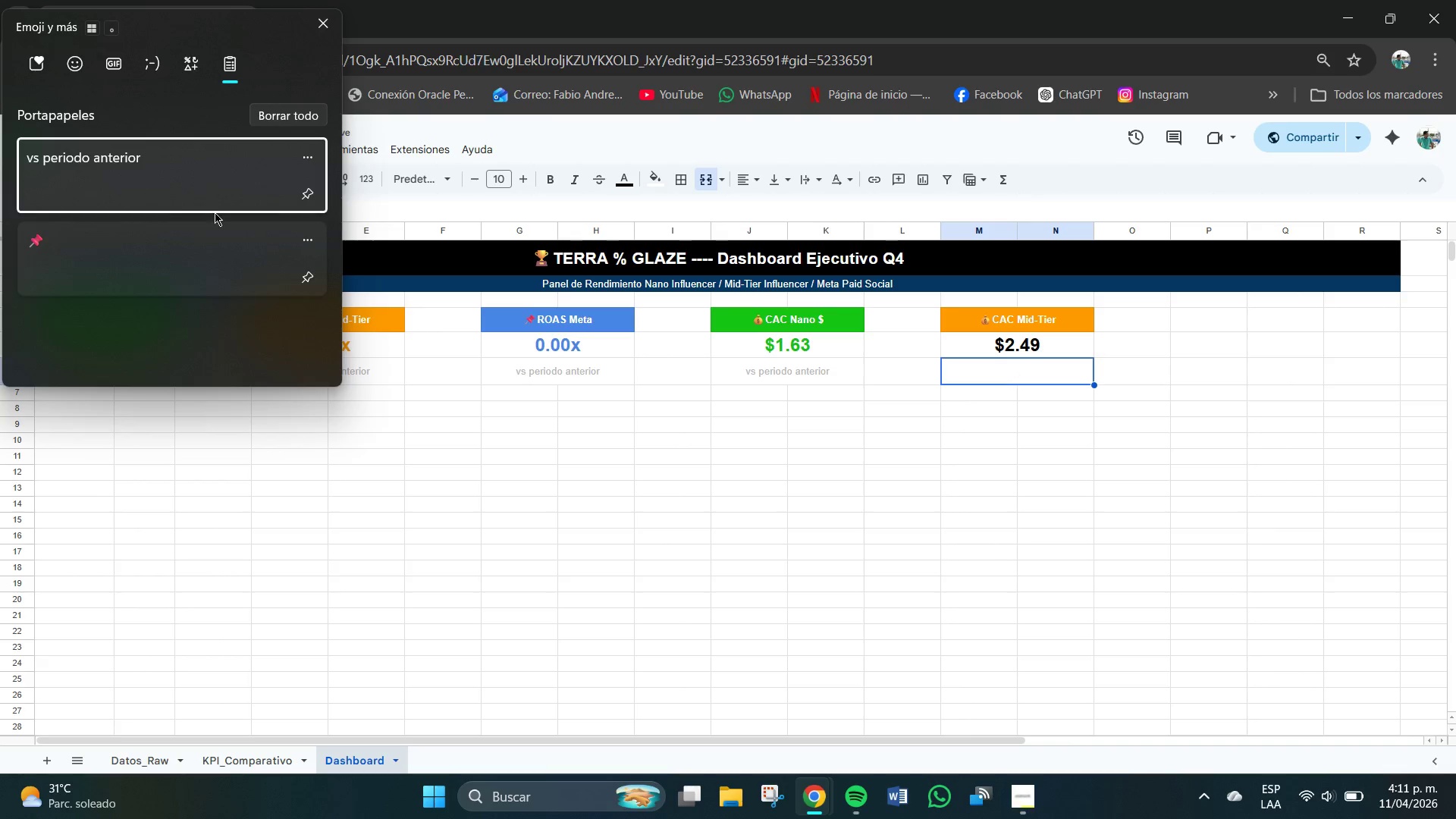 
left_click([1037, 385])
 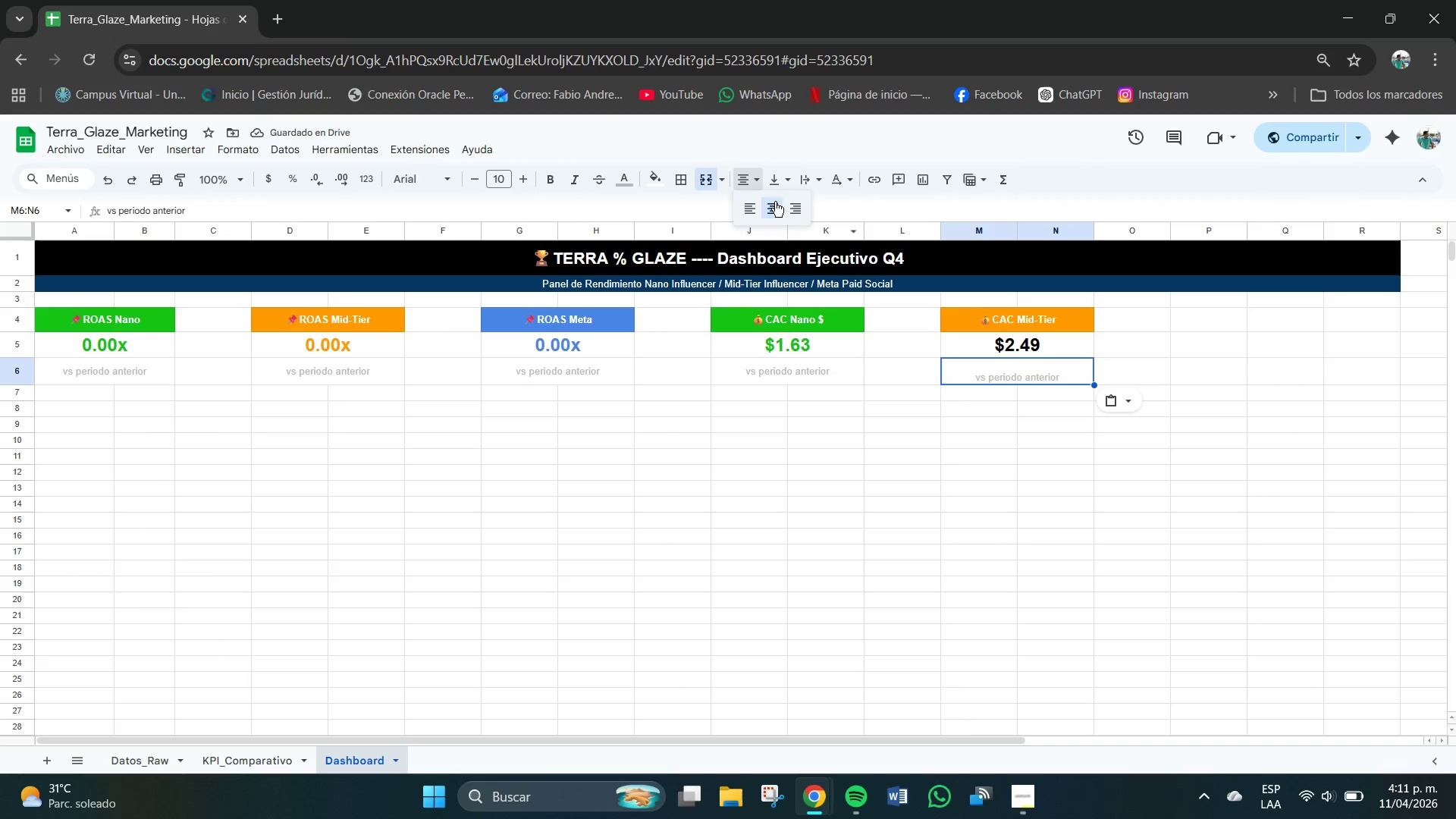 
double_click([777, 183])
 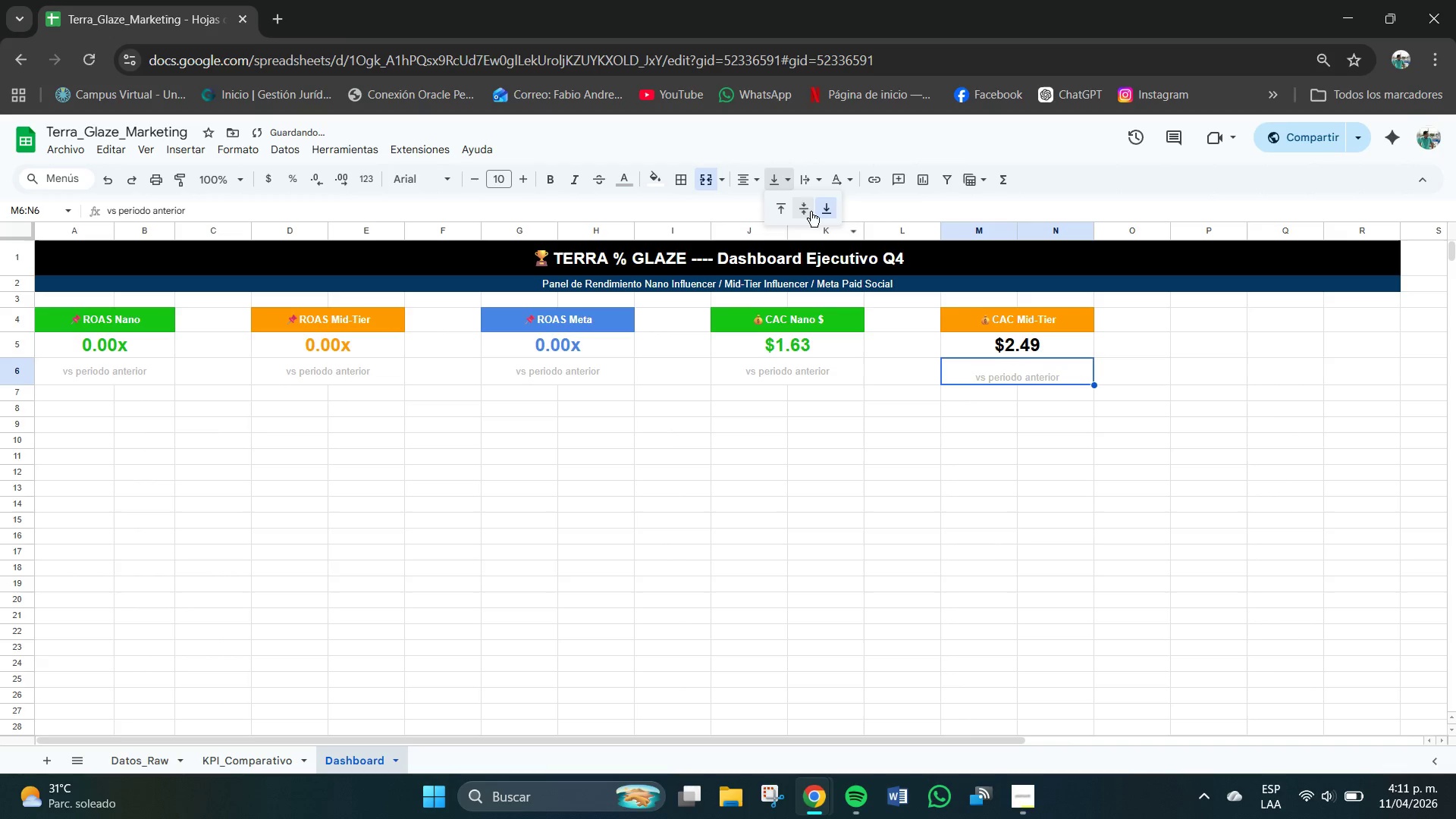 
triple_click([808, 211])
 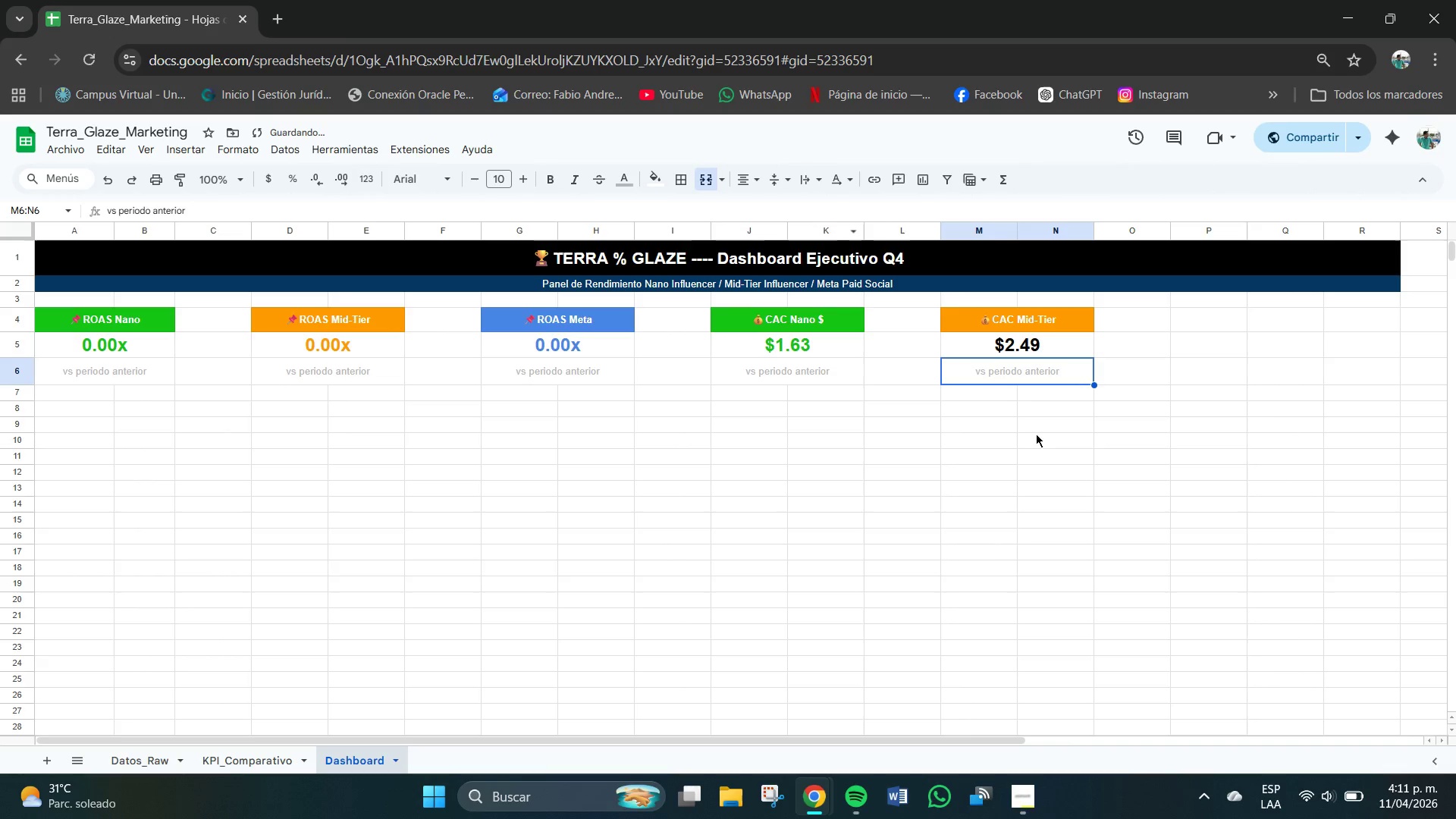 
left_click([1037, 435])
 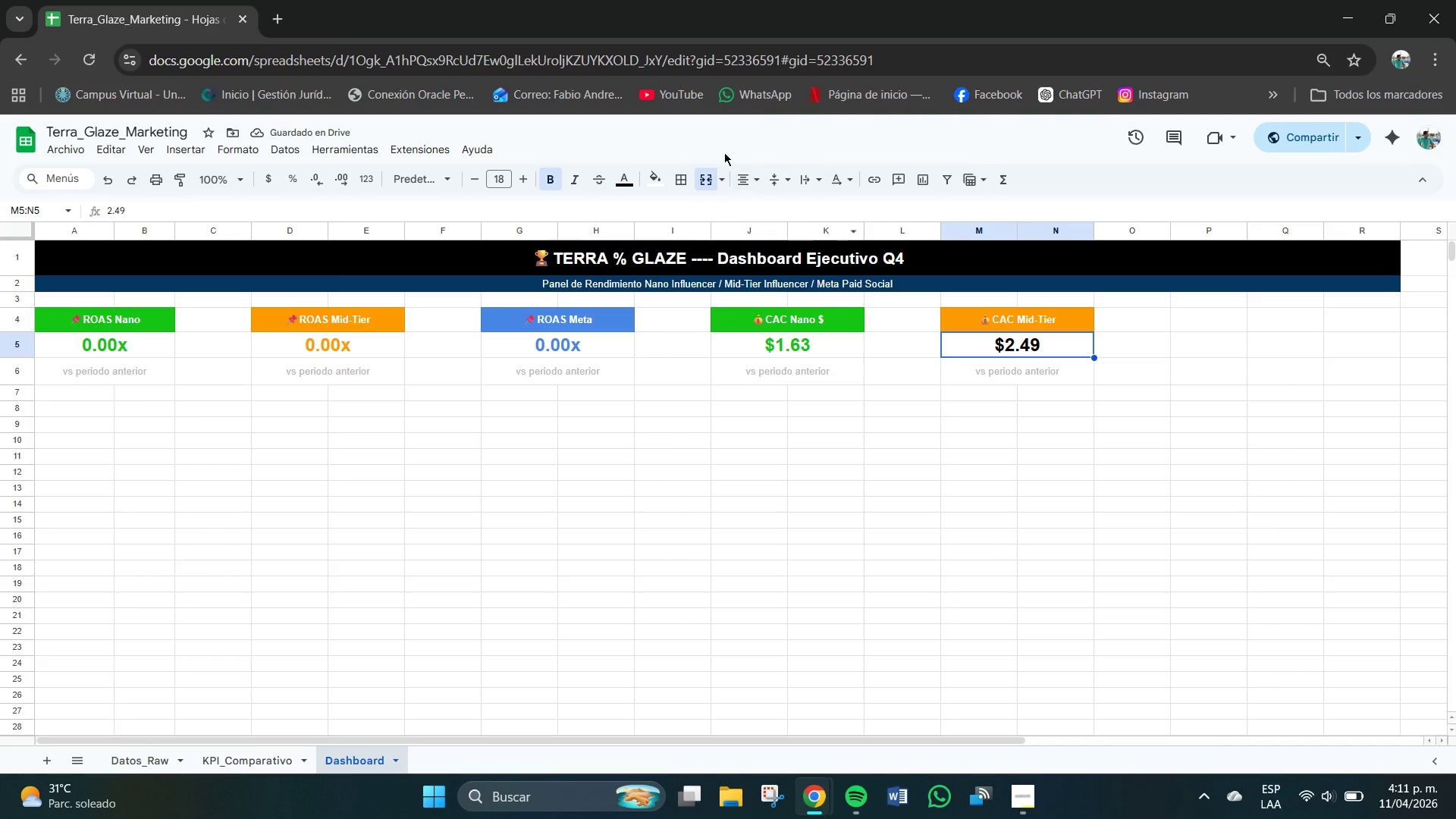 
left_click([627, 180])
 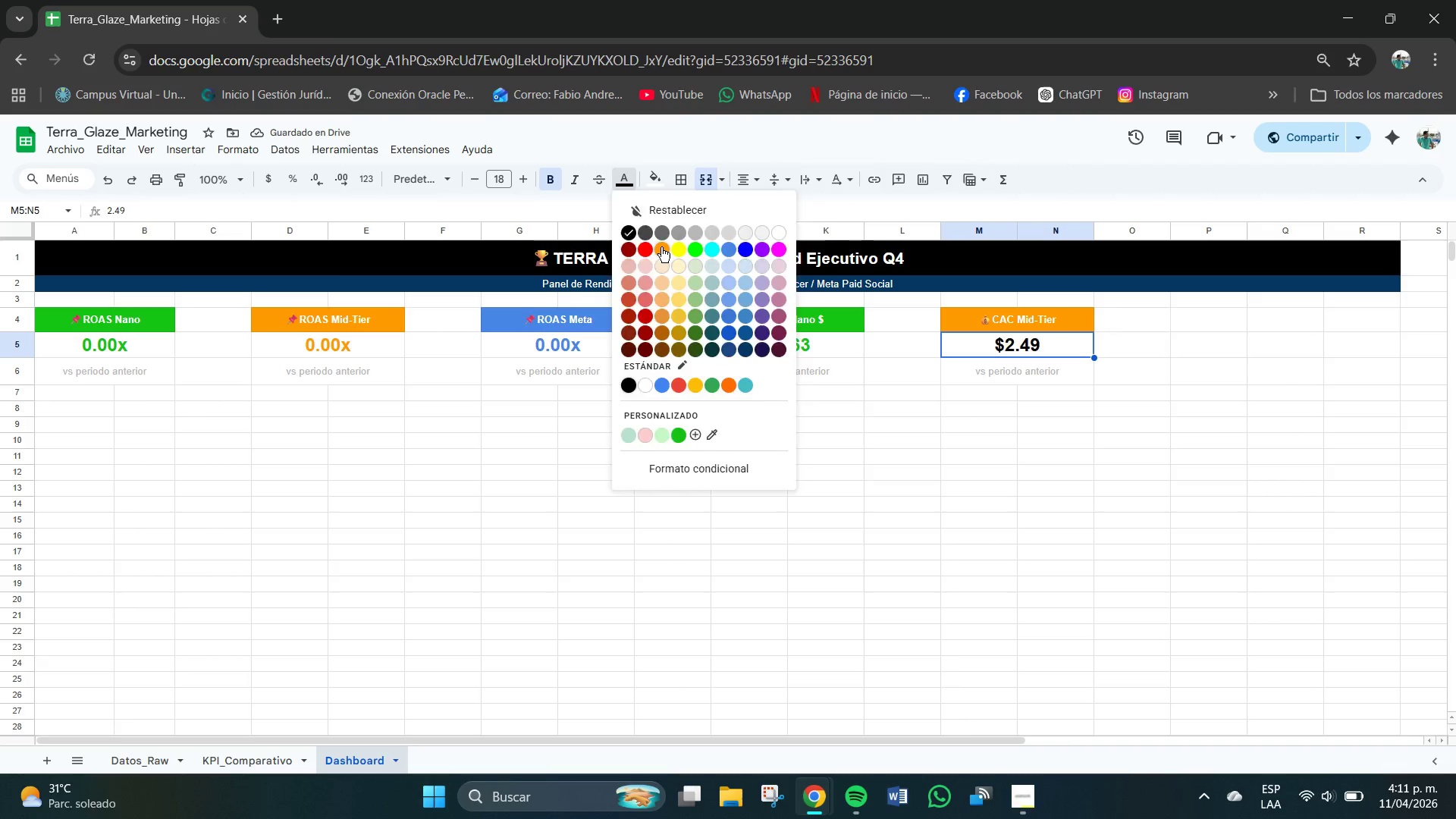 
double_click([1085, 489])
 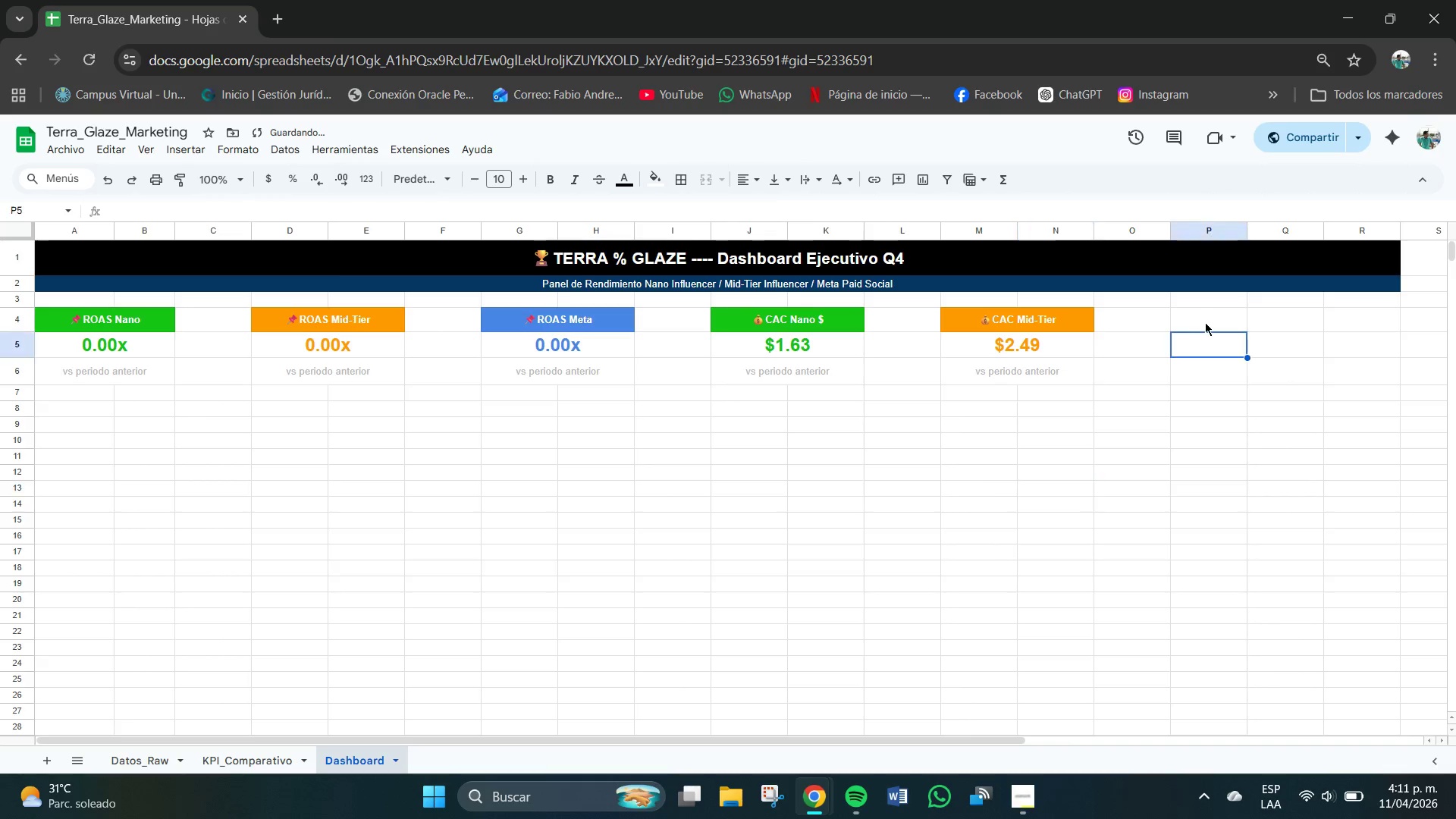 
double_click([1207, 322])
 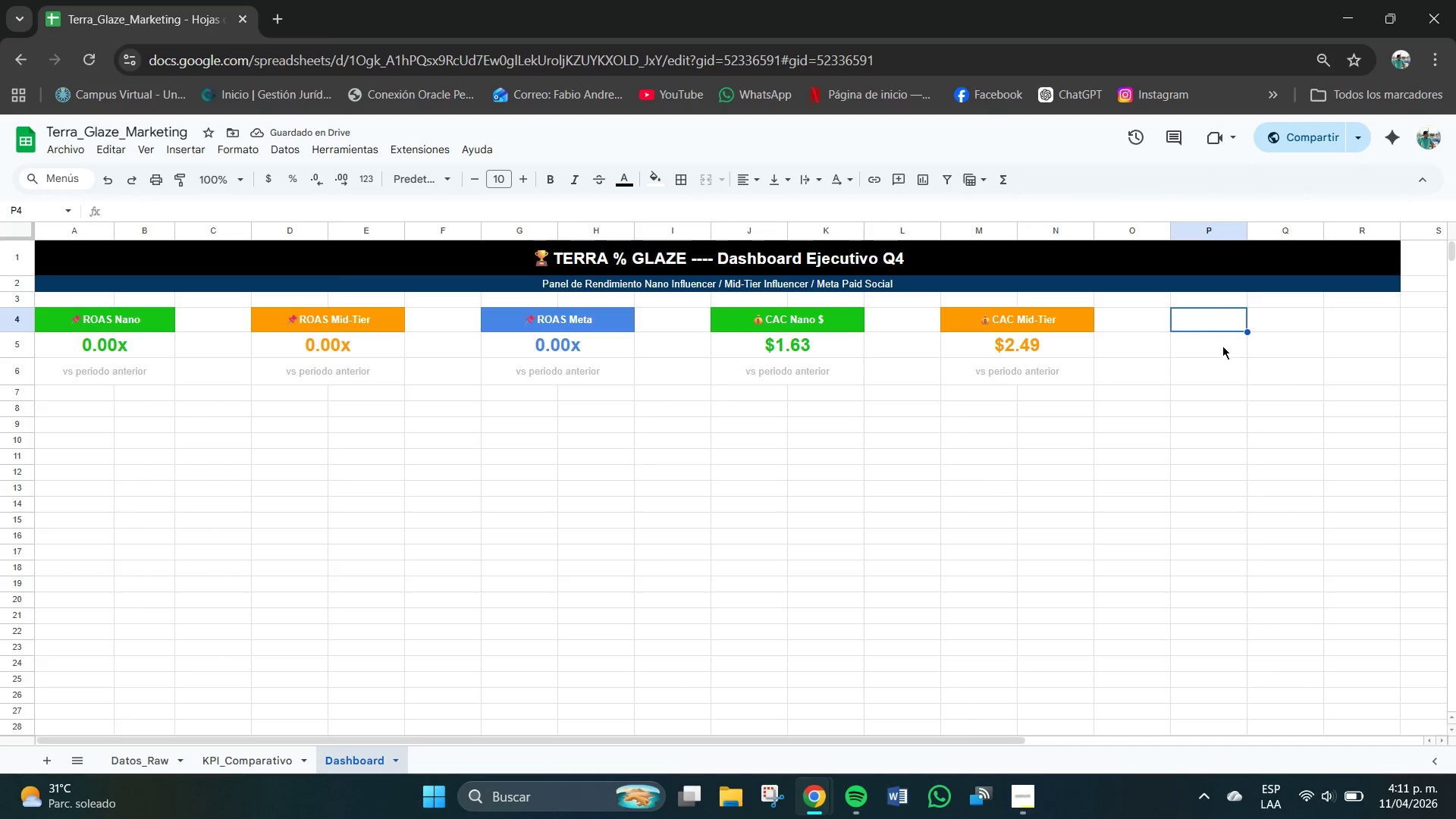 
left_click_drag(start_coordinate=[1213, 318], to_coordinate=[1299, 315])
 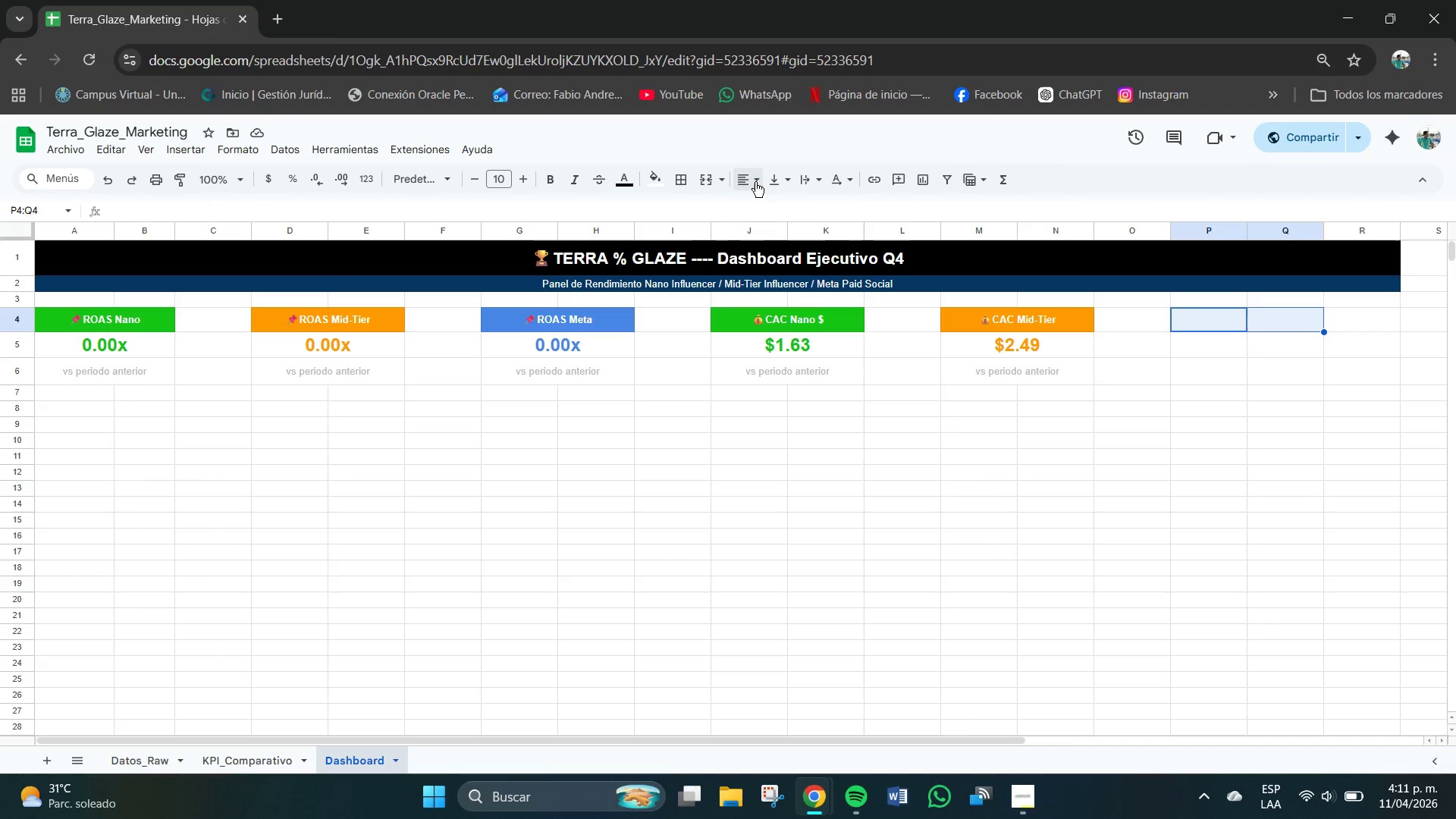 
left_click([761, 178])
 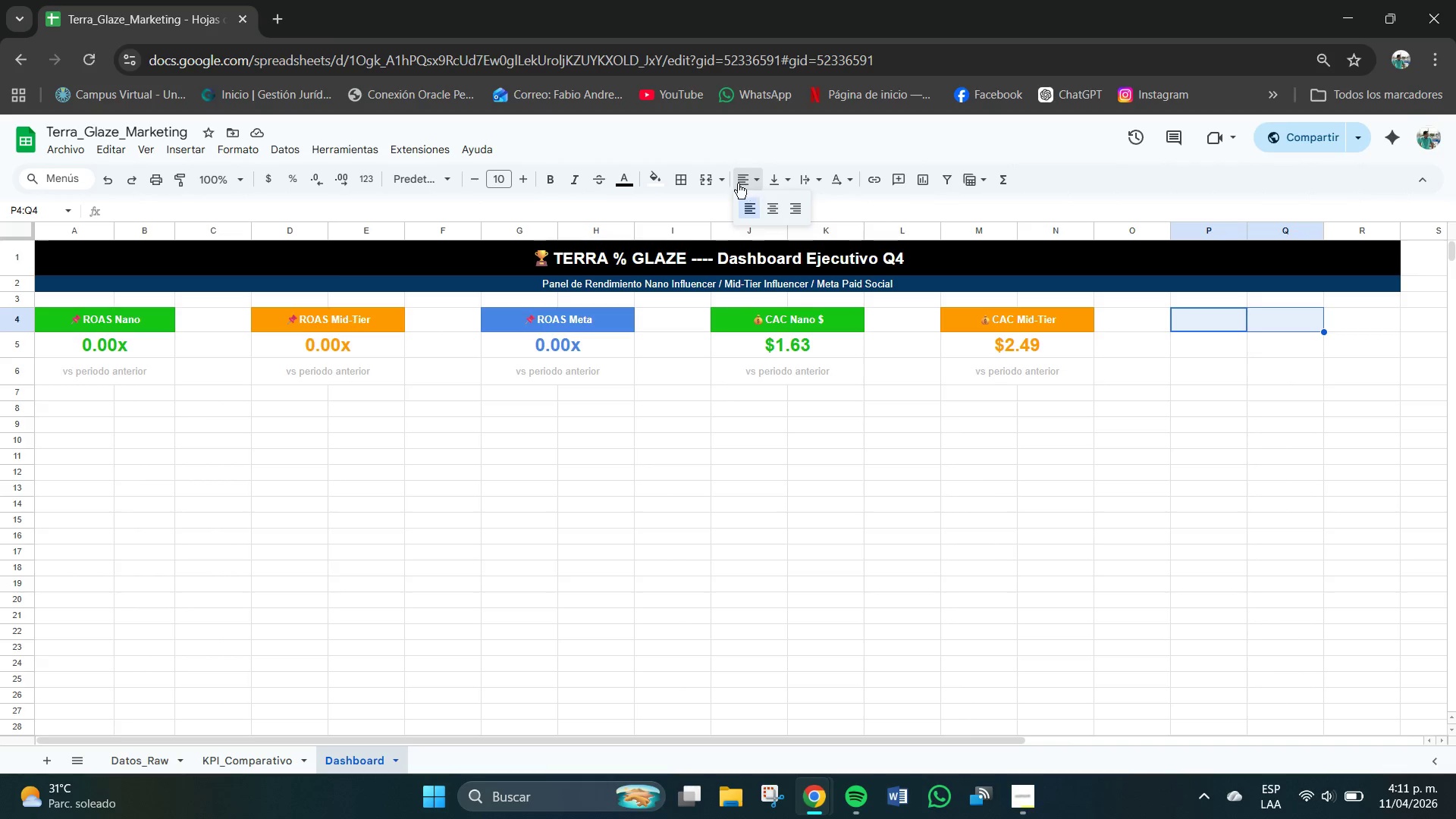 
left_click([718, 175])
 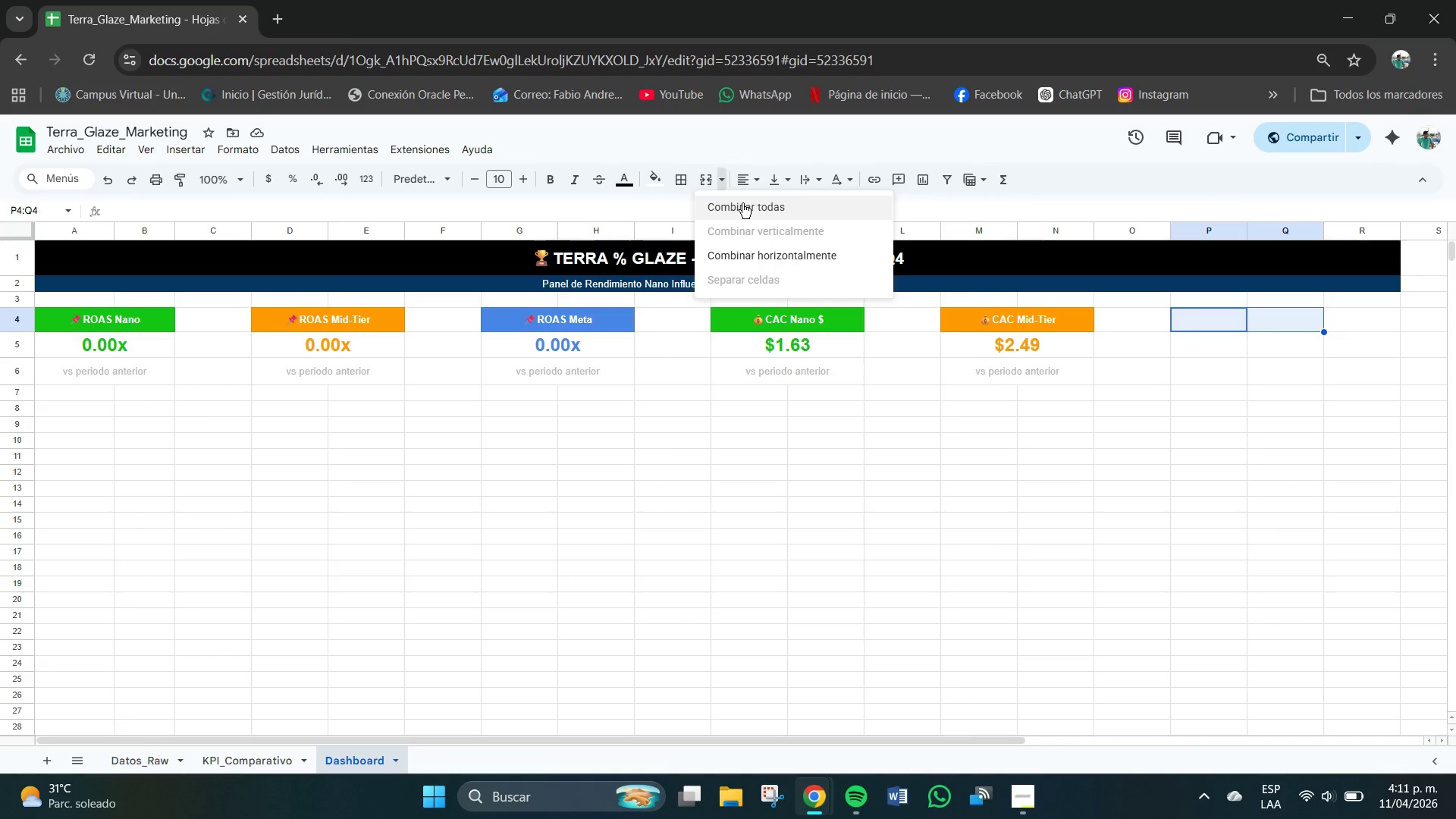 
left_click([744, 206])
 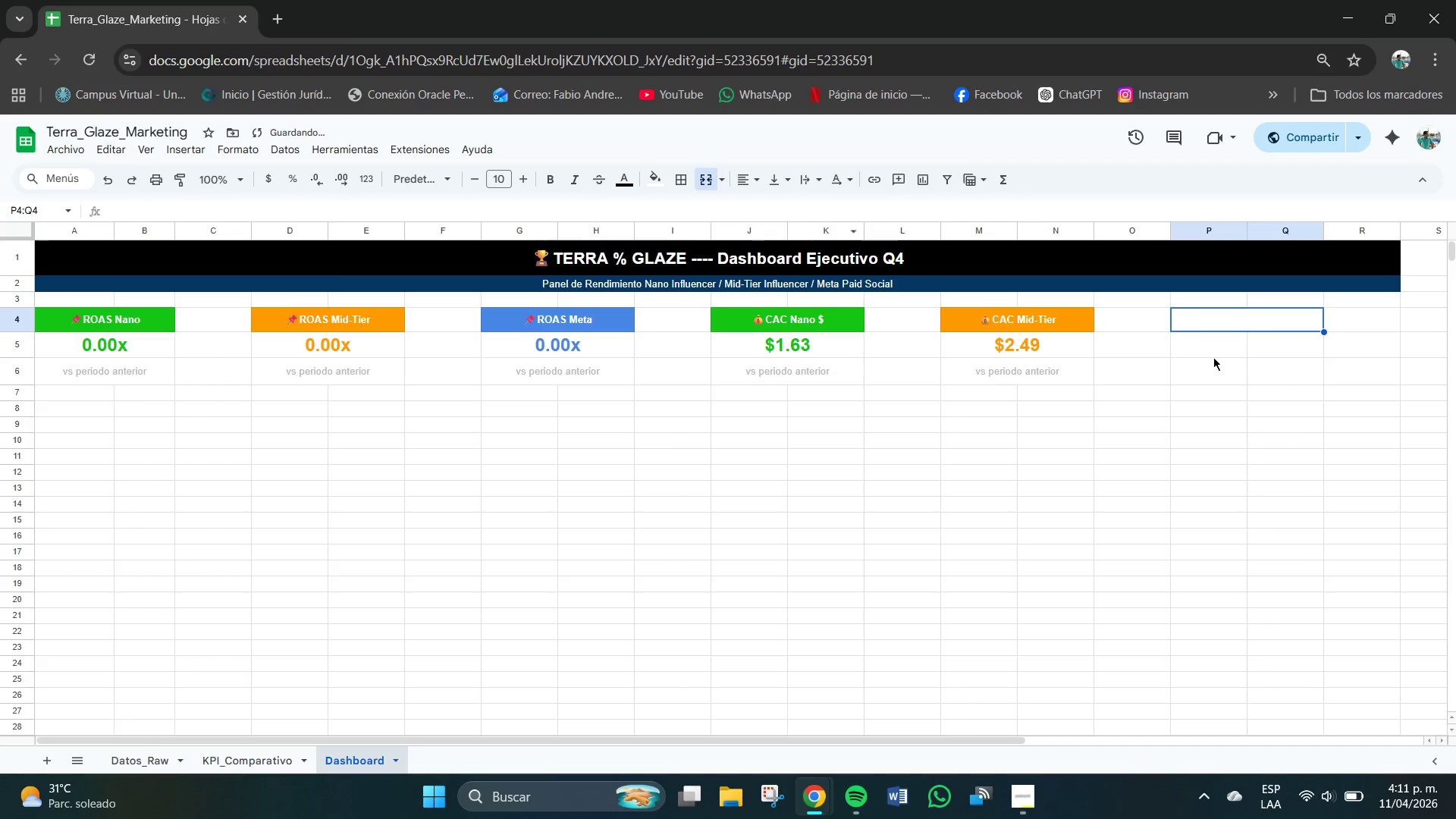 
left_click_drag(start_coordinate=[1208, 352], to_coordinate=[1280, 353])
 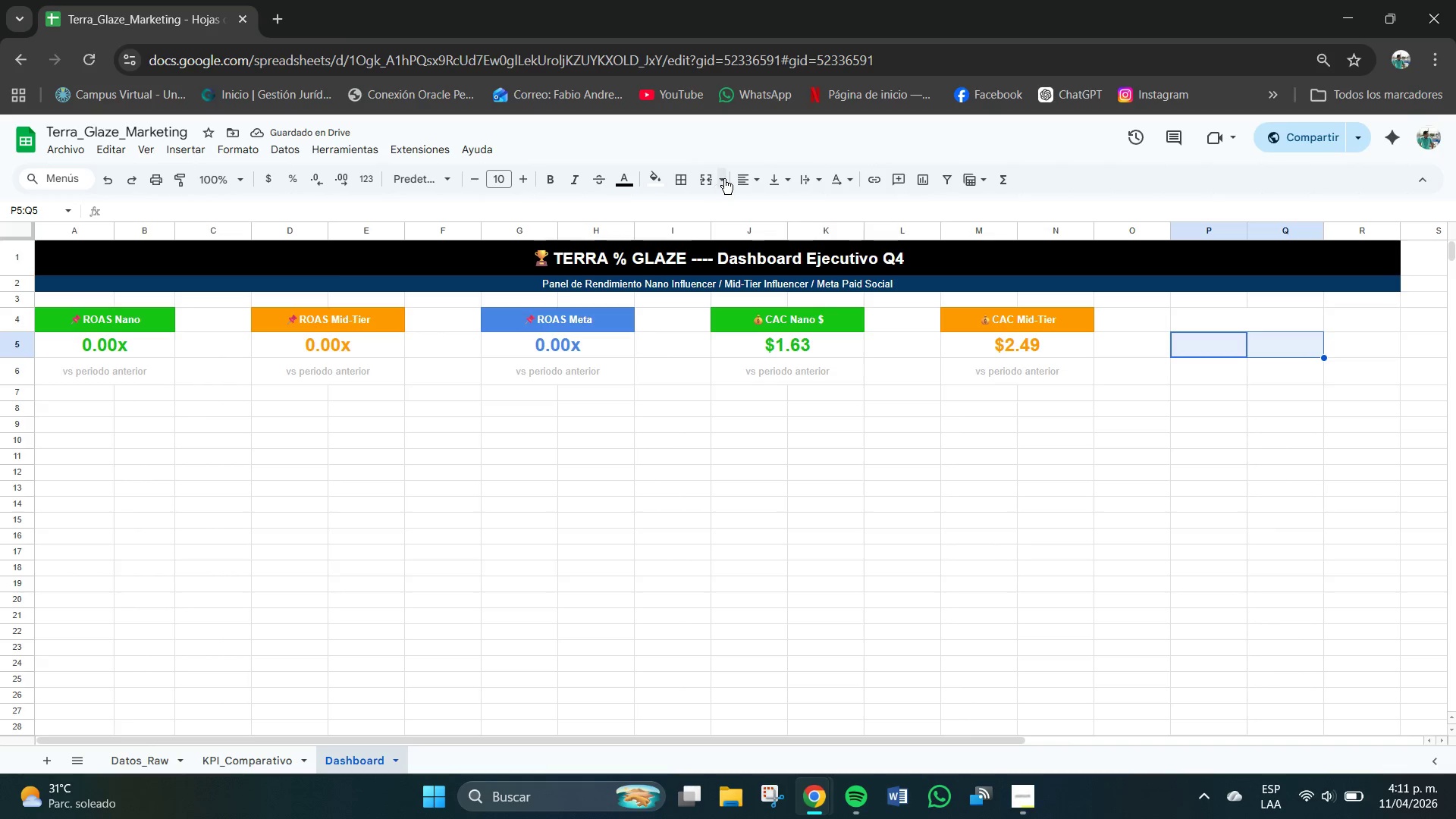 
left_click([717, 177])
 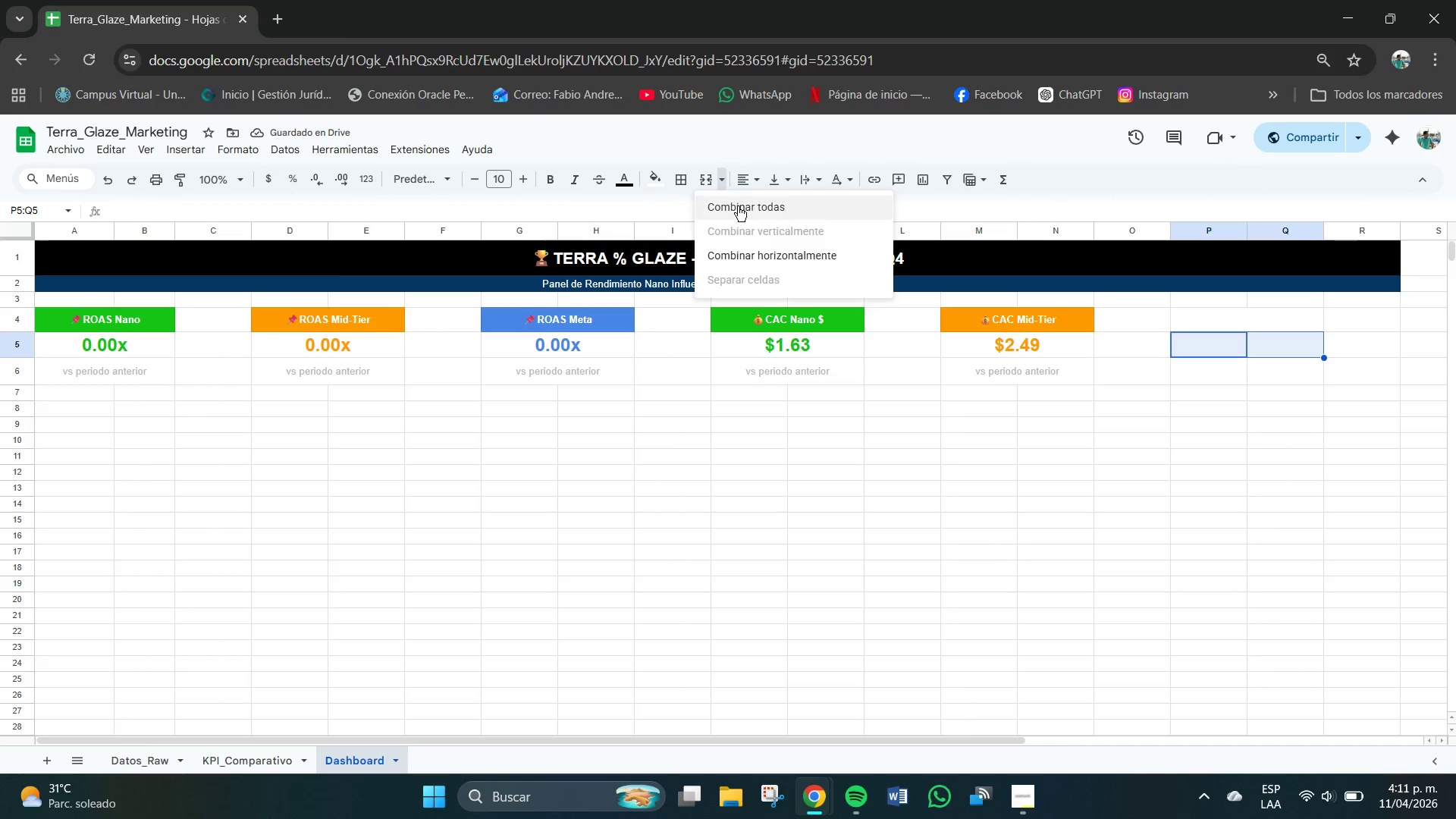 
left_click([738, 209])
 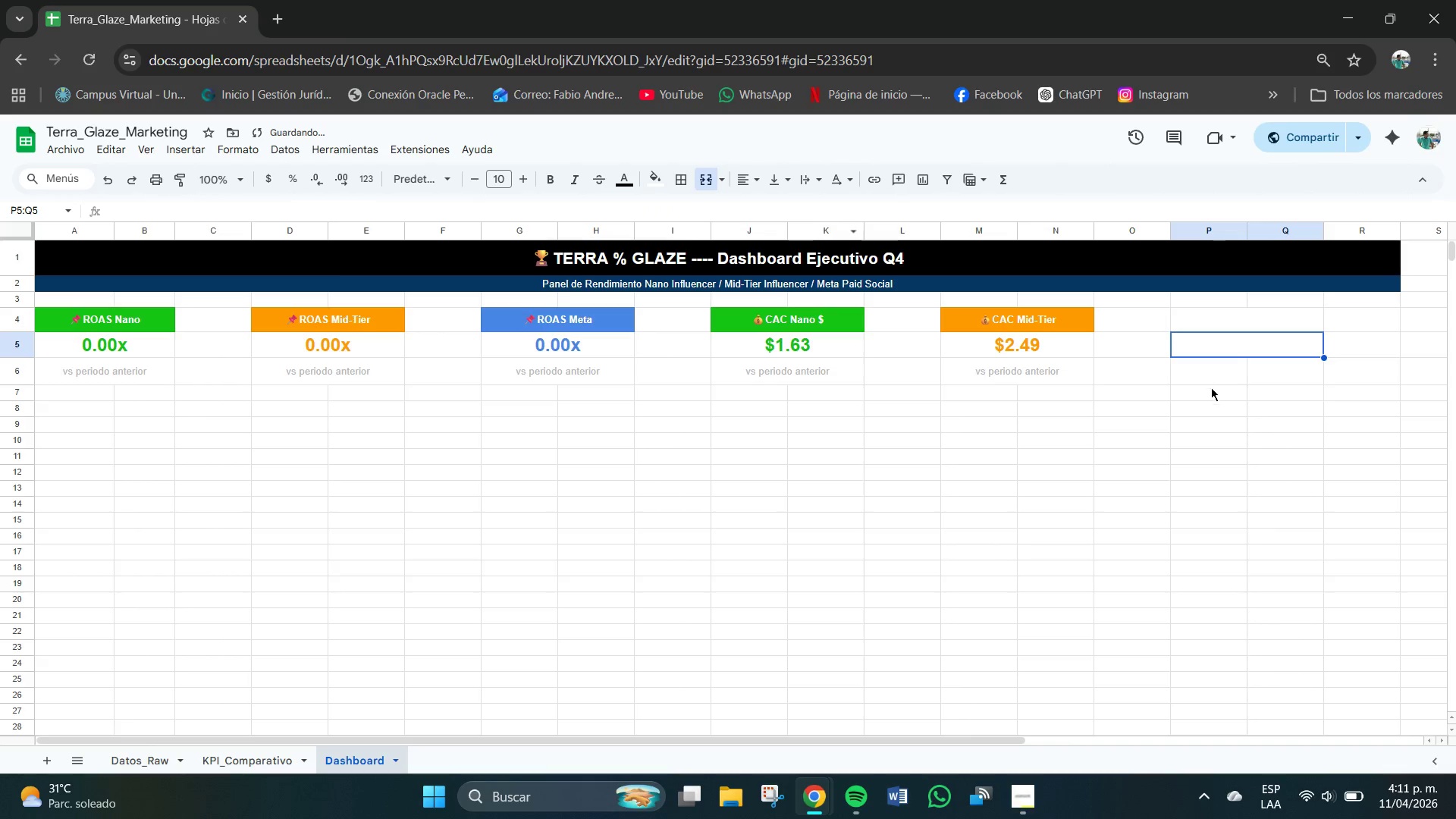 
left_click_drag(start_coordinate=[1203, 373], to_coordinate=[1273, 374])
 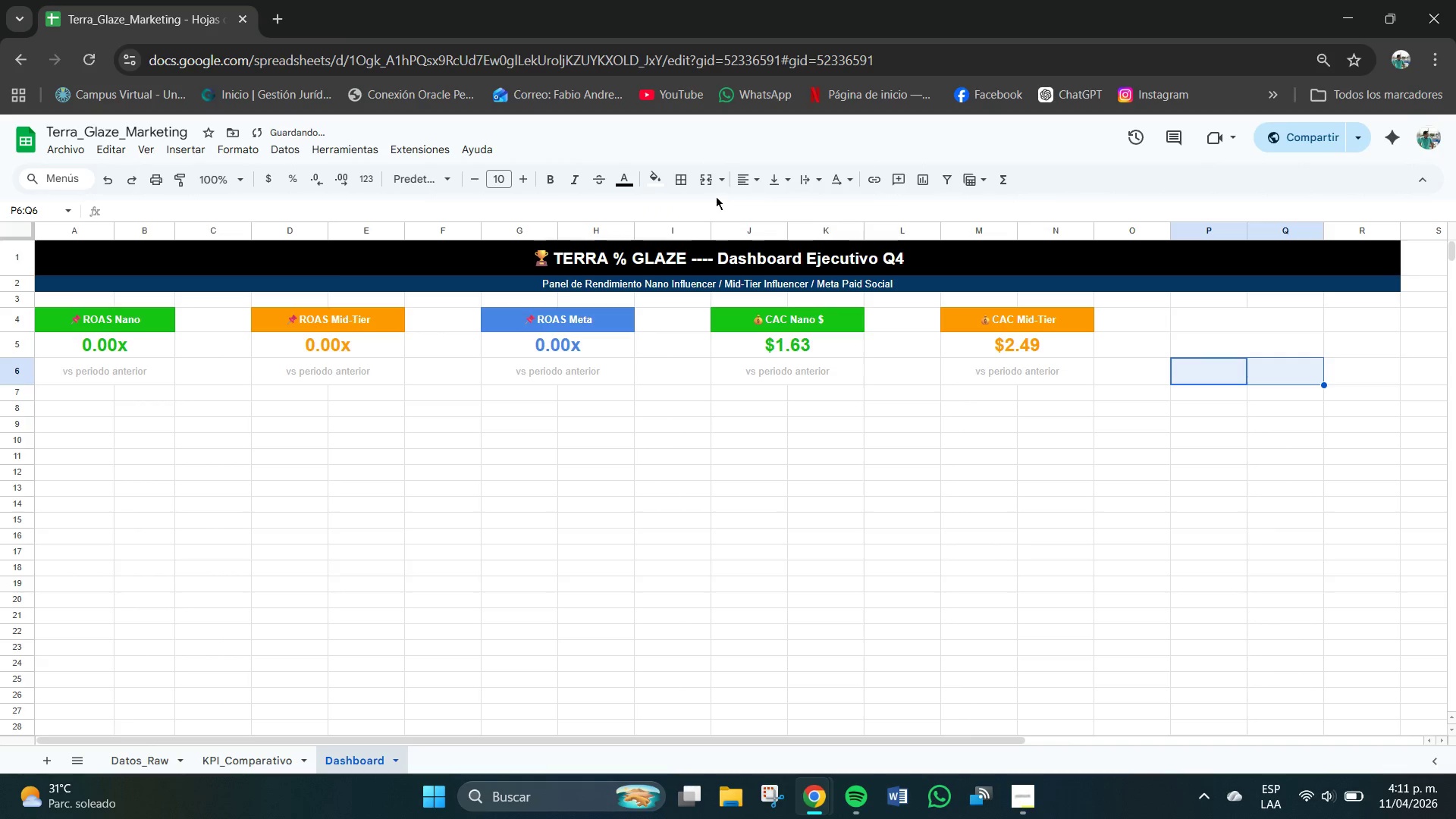 
left_click([723, 183])
 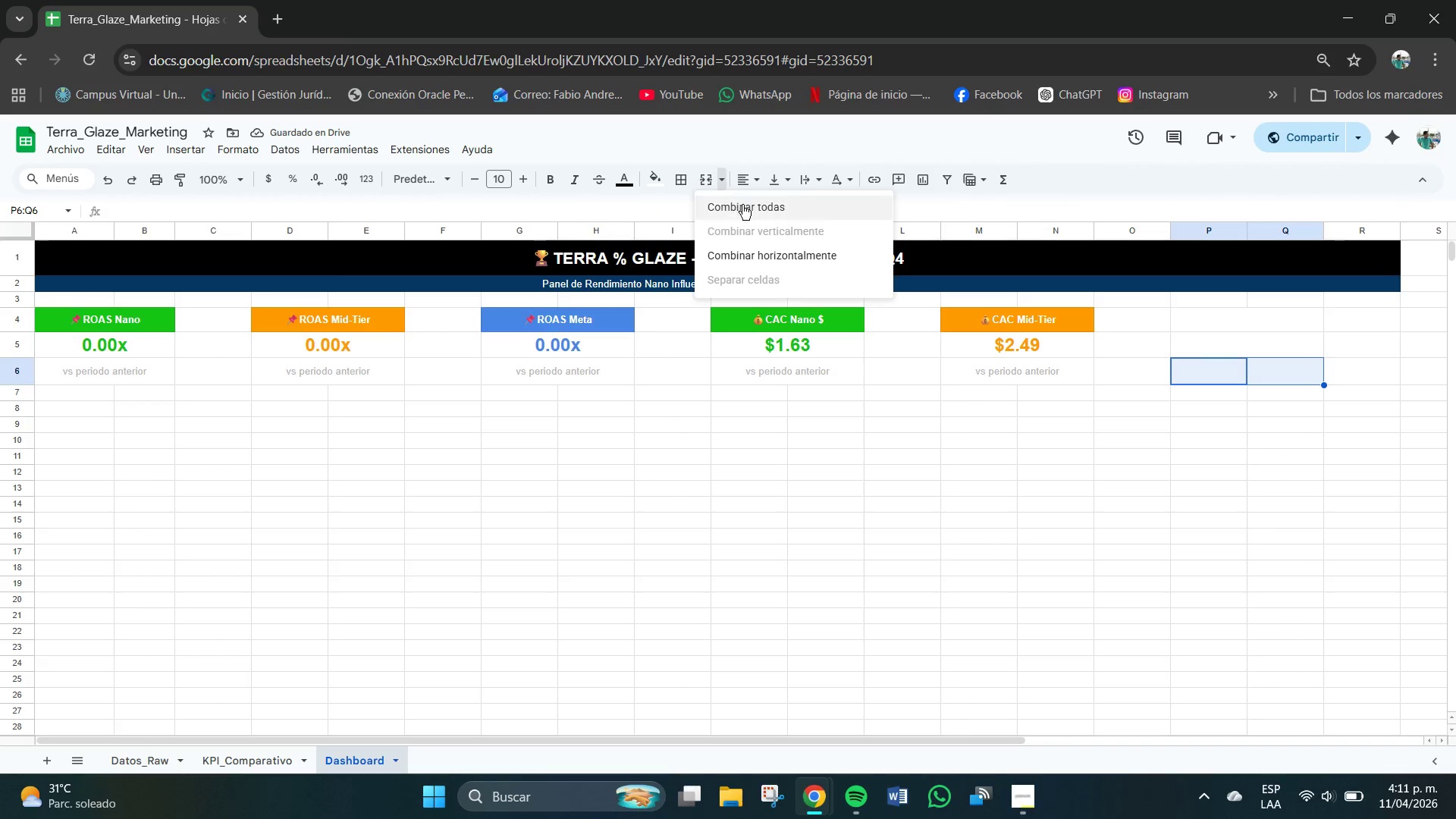 
left_click([744, 207])
 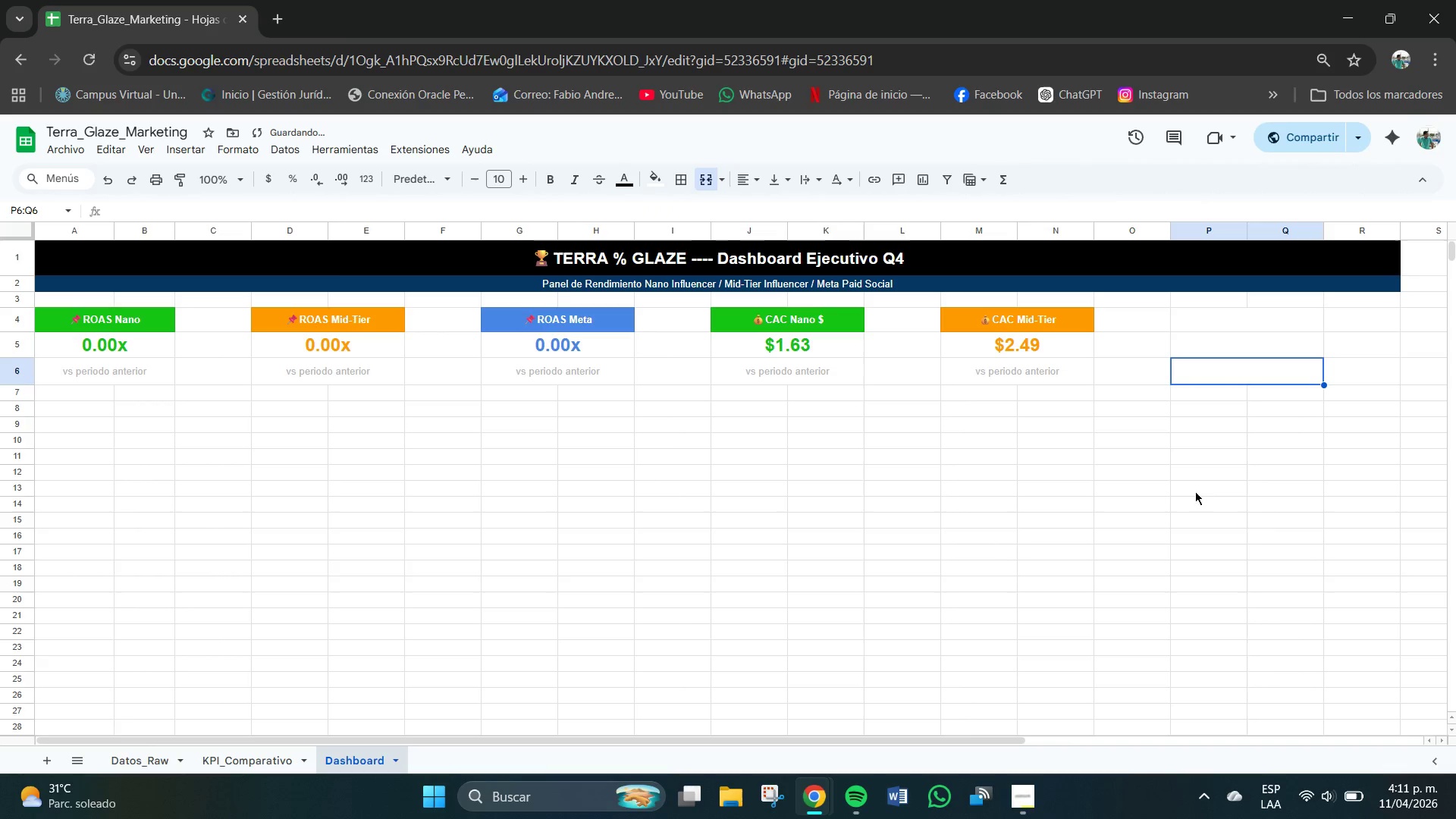 
left_click([1260, 483])
 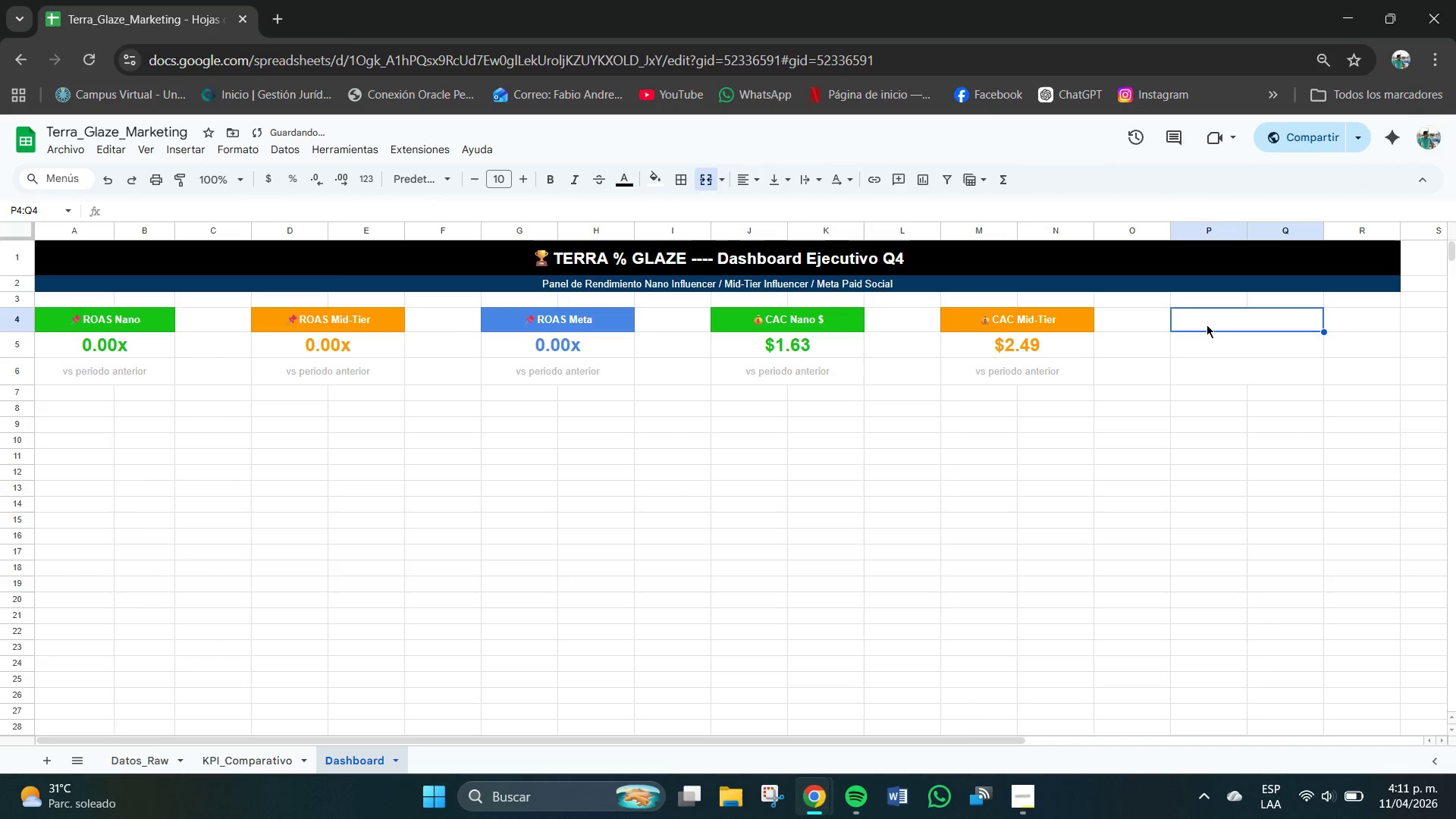 
double_click([1207, 325])
 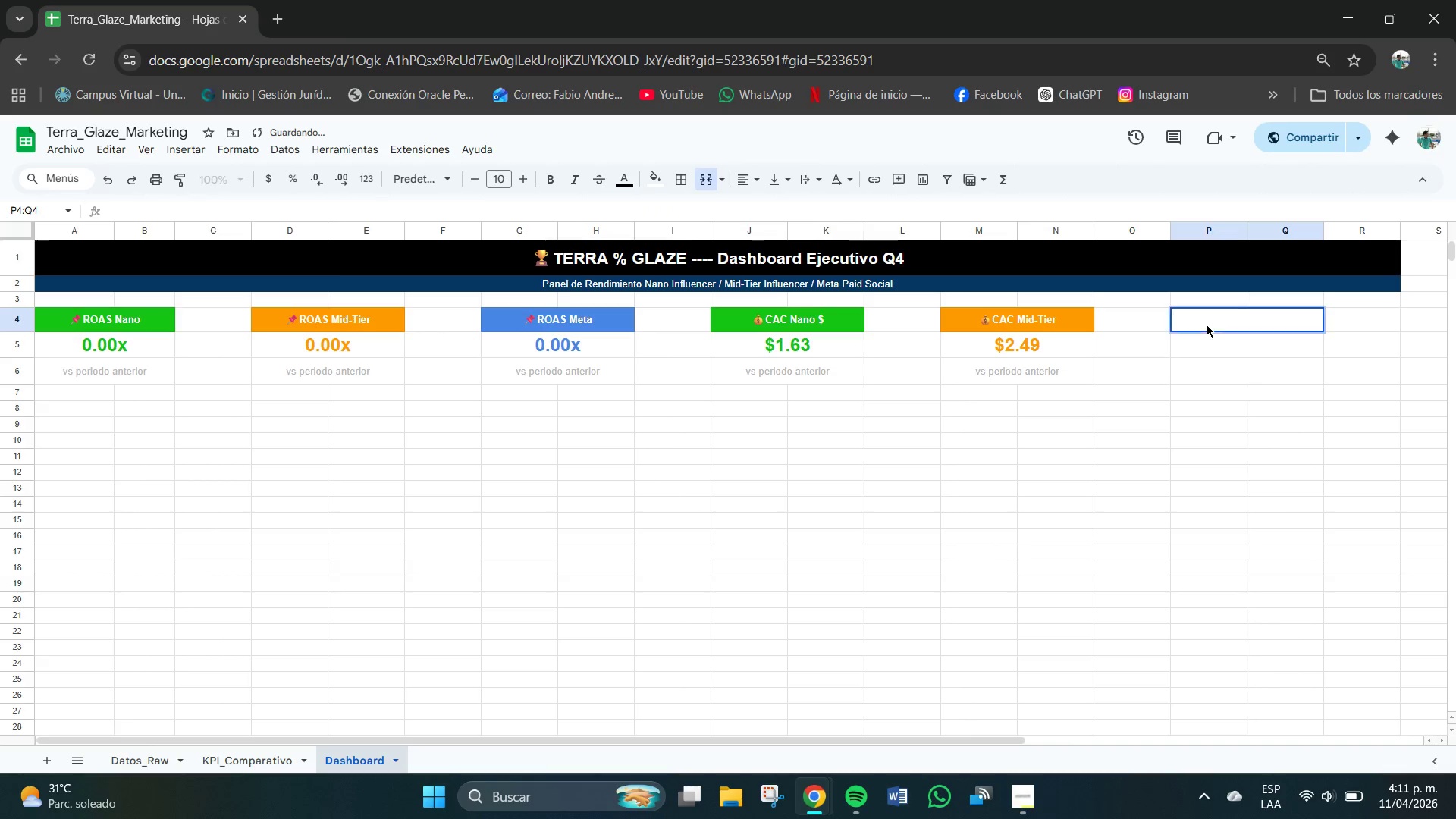 
triple_click([1207, 325])
 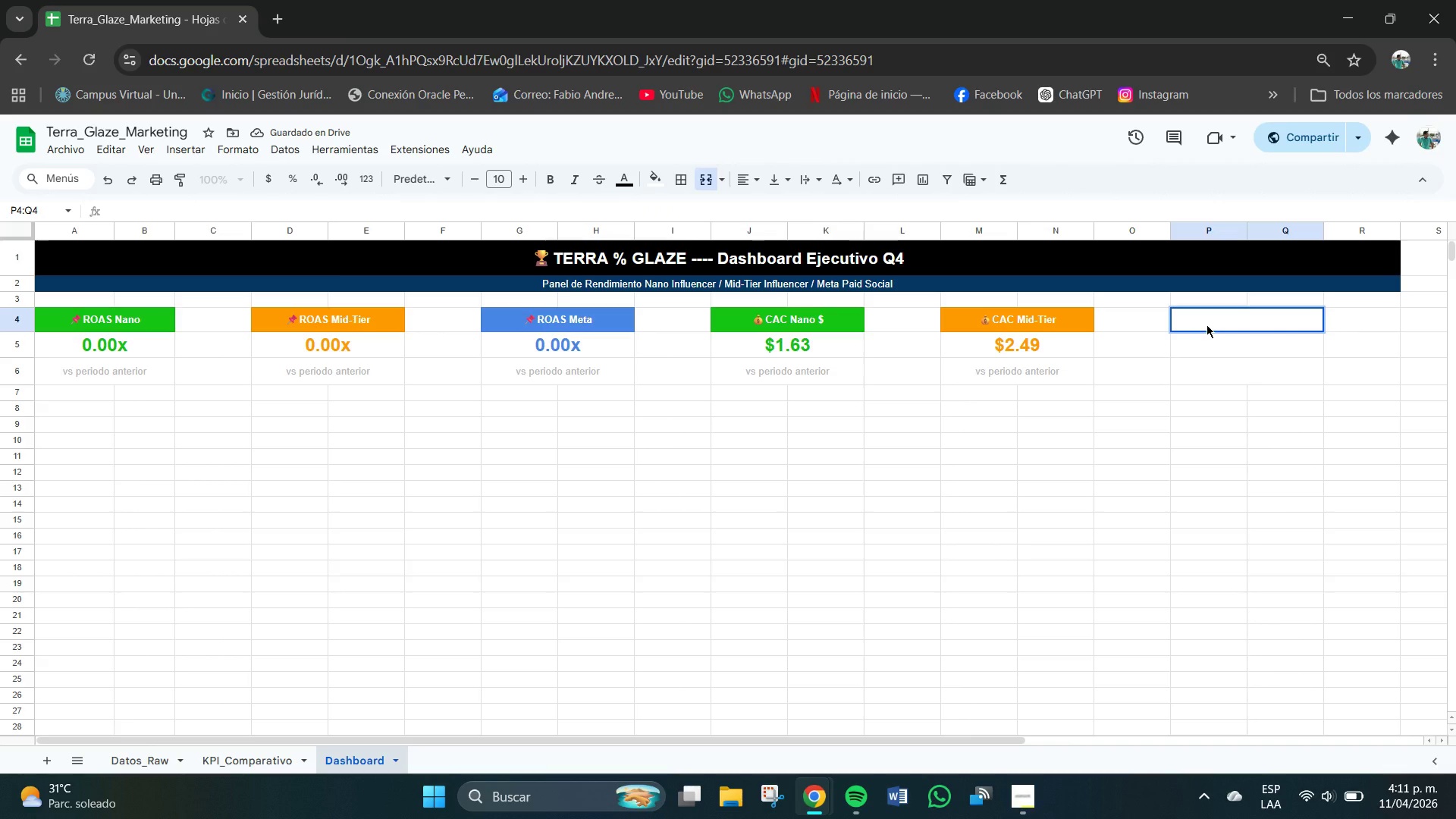 
type(CAC)
 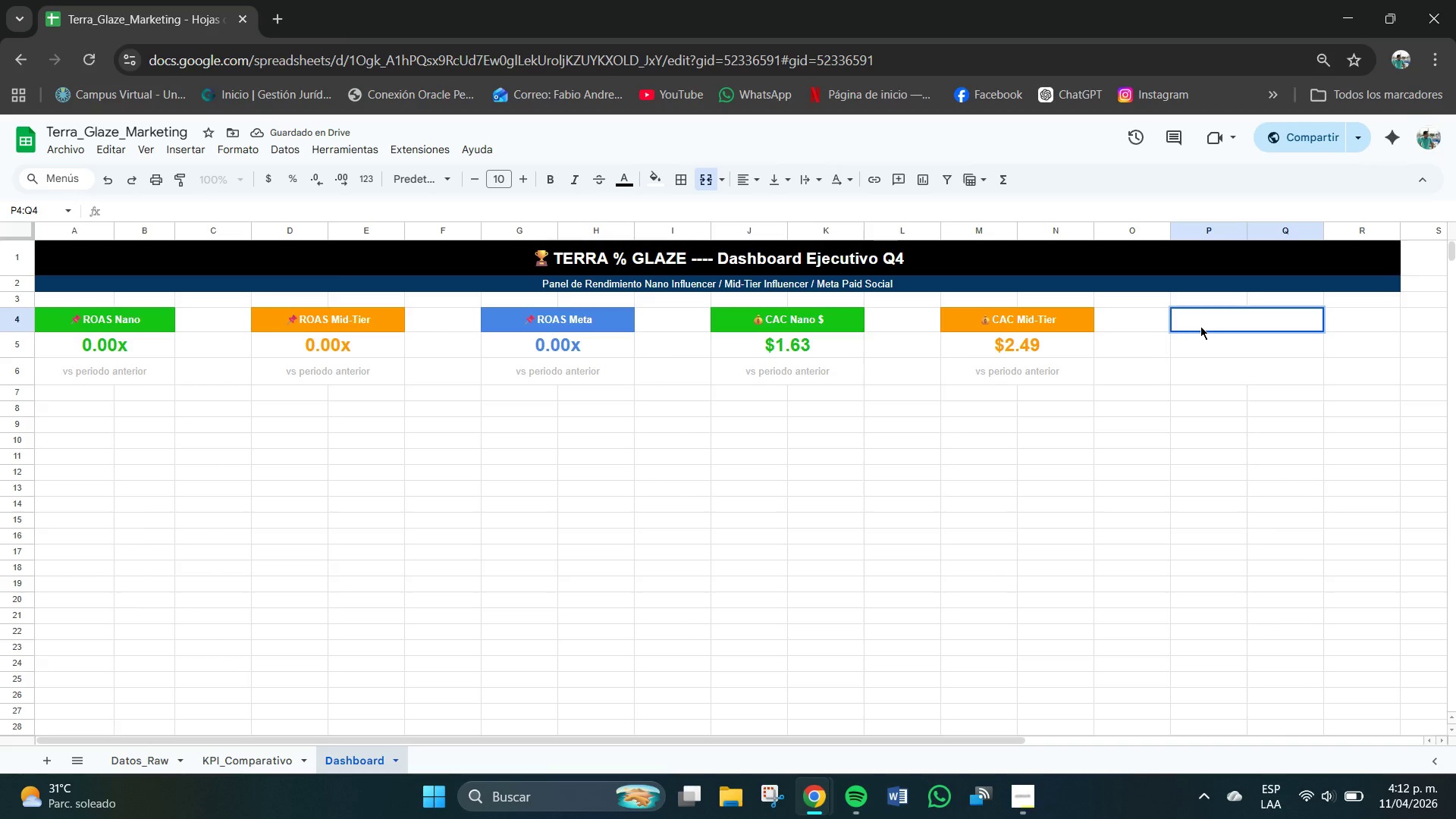 
key(CapsLock)
 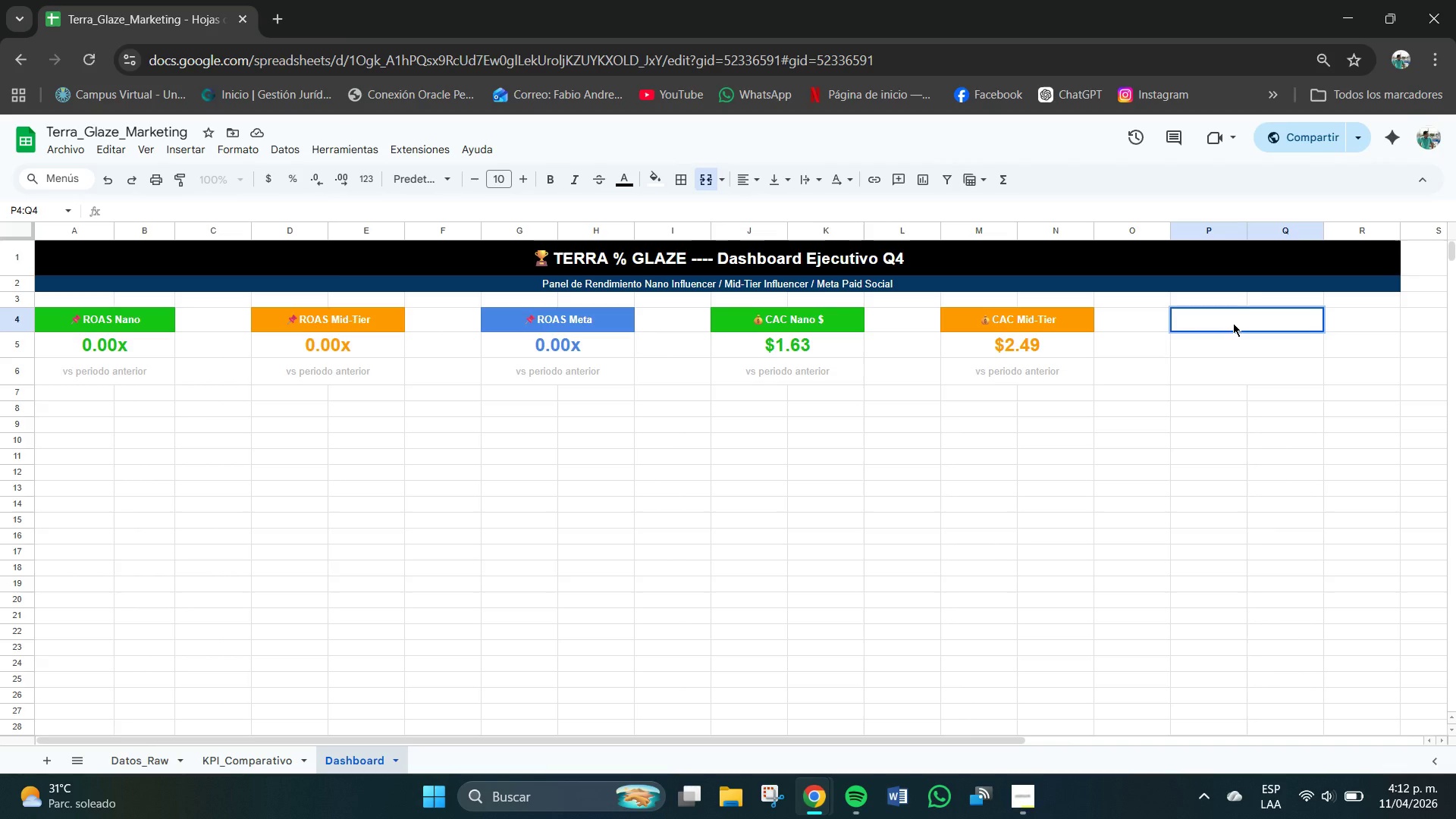 
double_click([1233, 323])
 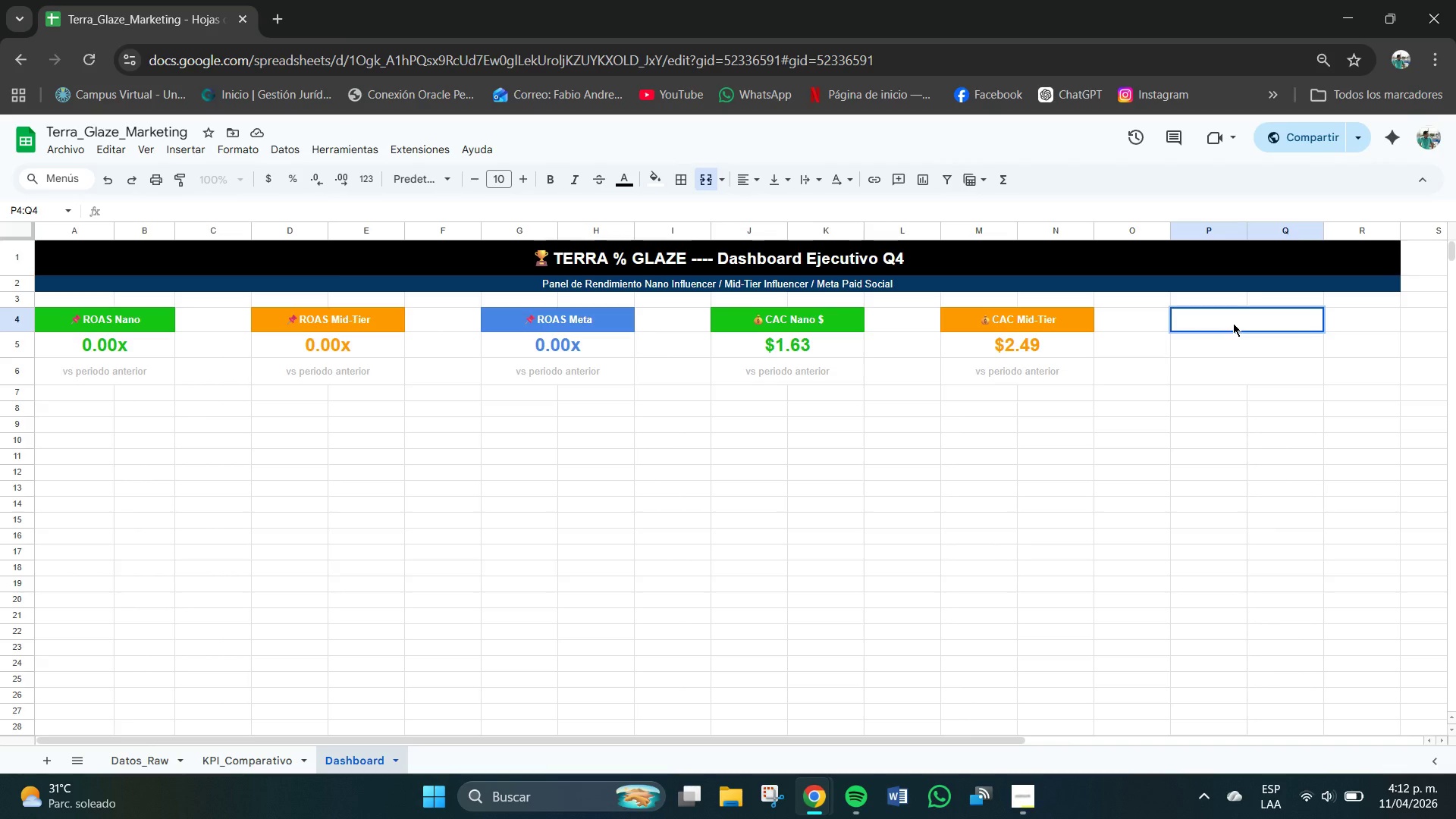 
double_click([1233, 323])
 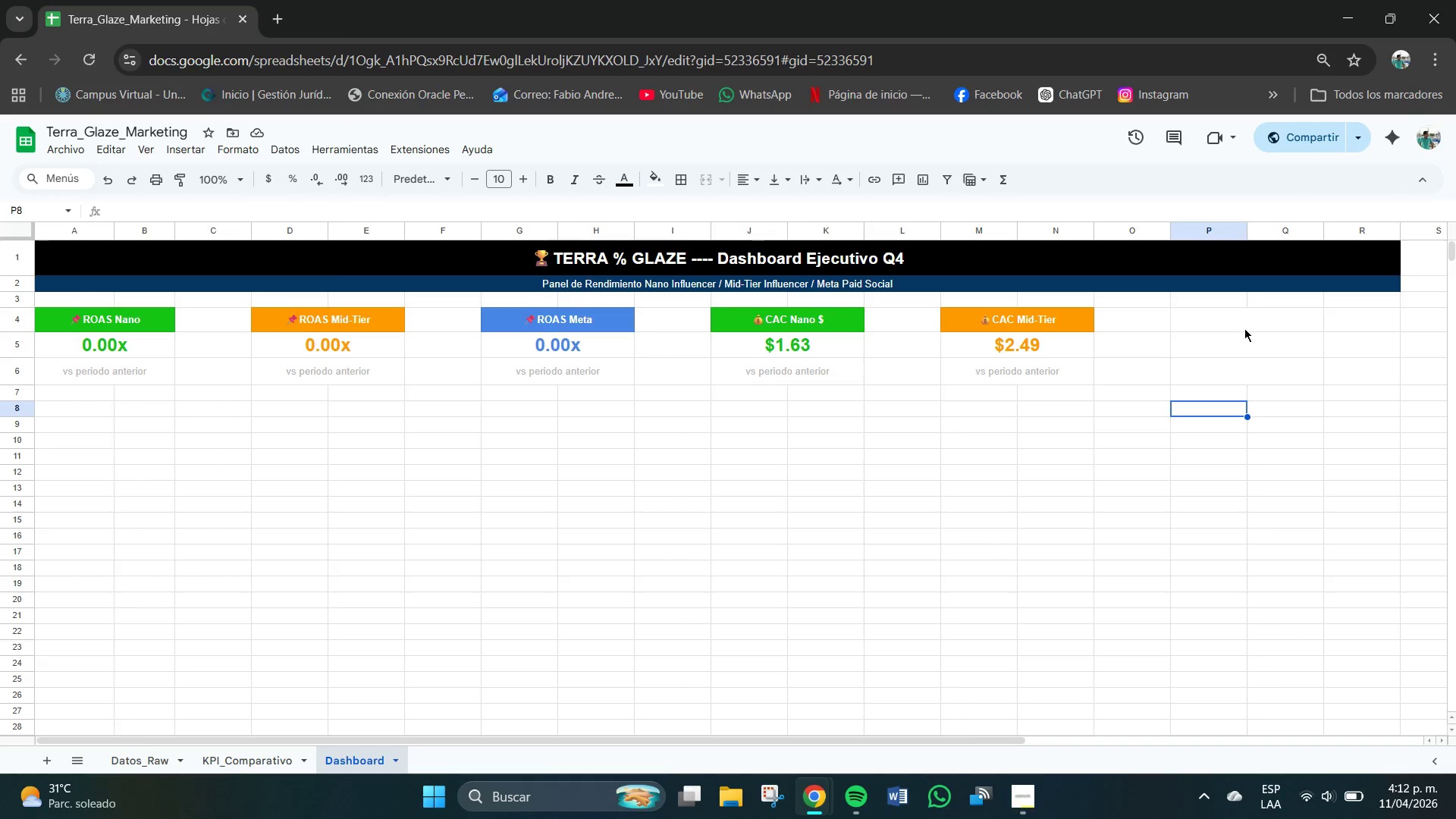 
double_click([1244, 325])
 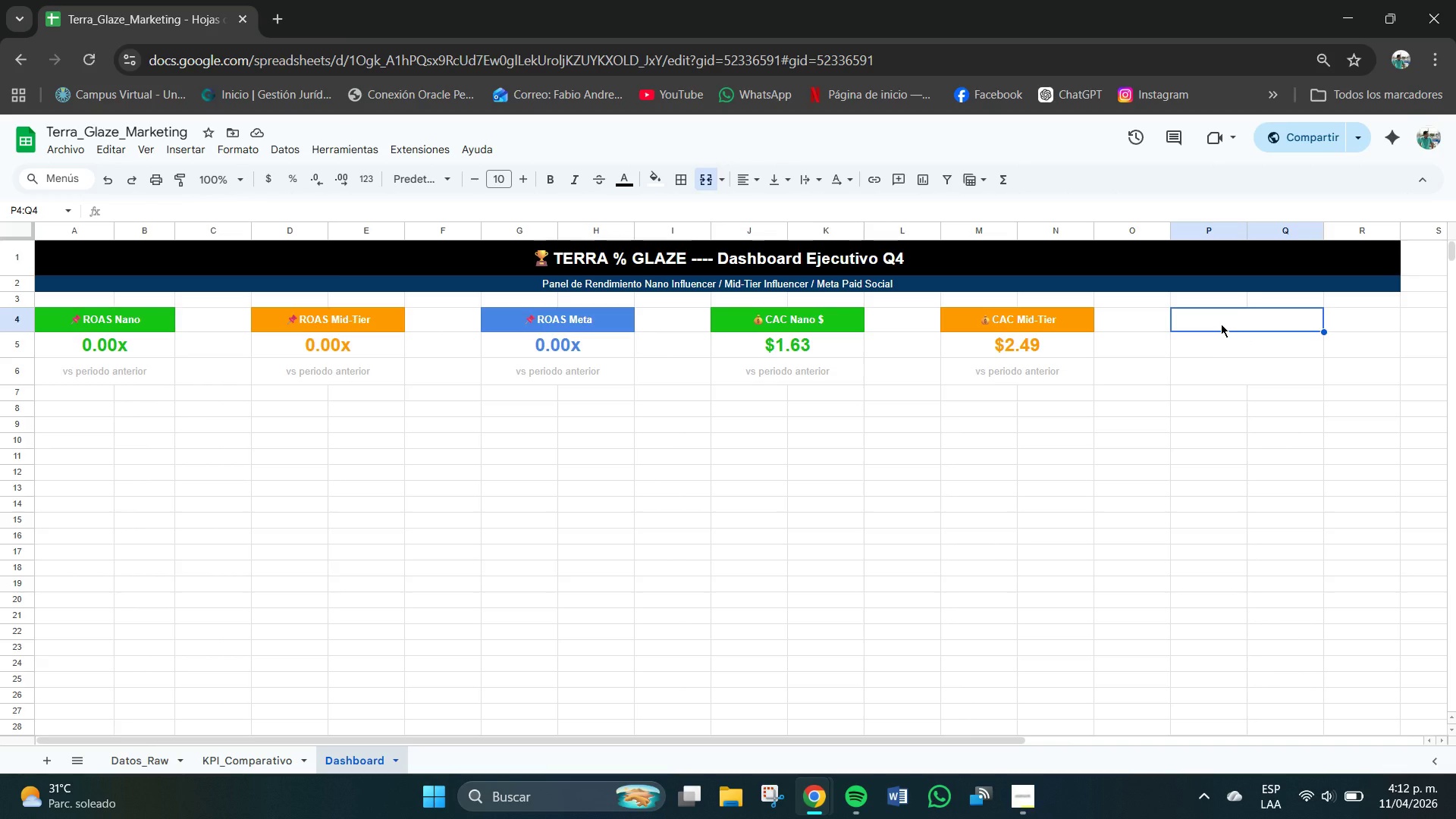 
right_click([1221, 324])
 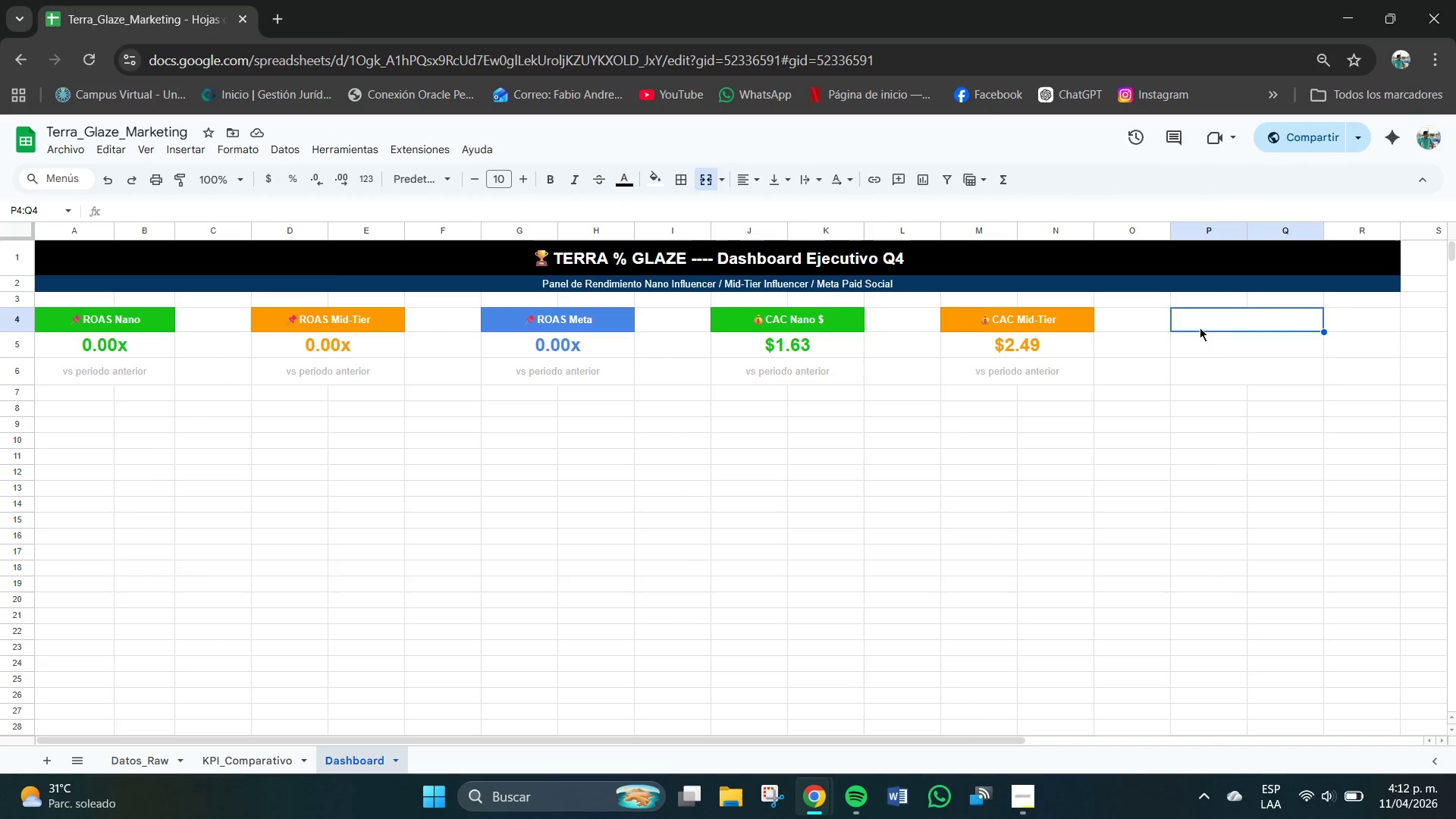 
double_click([1198, 323])
 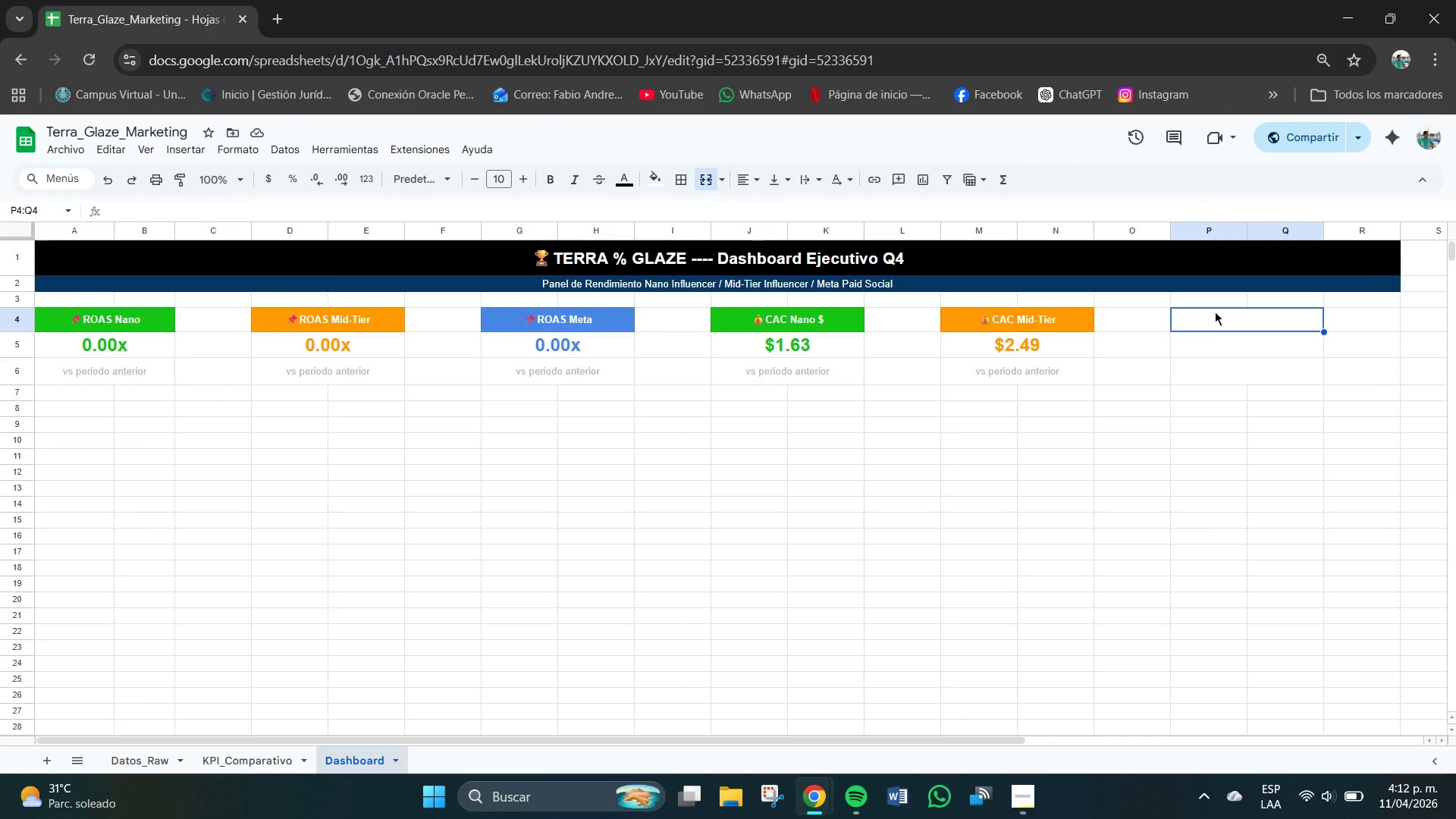 
triple_click([1216, 312])
 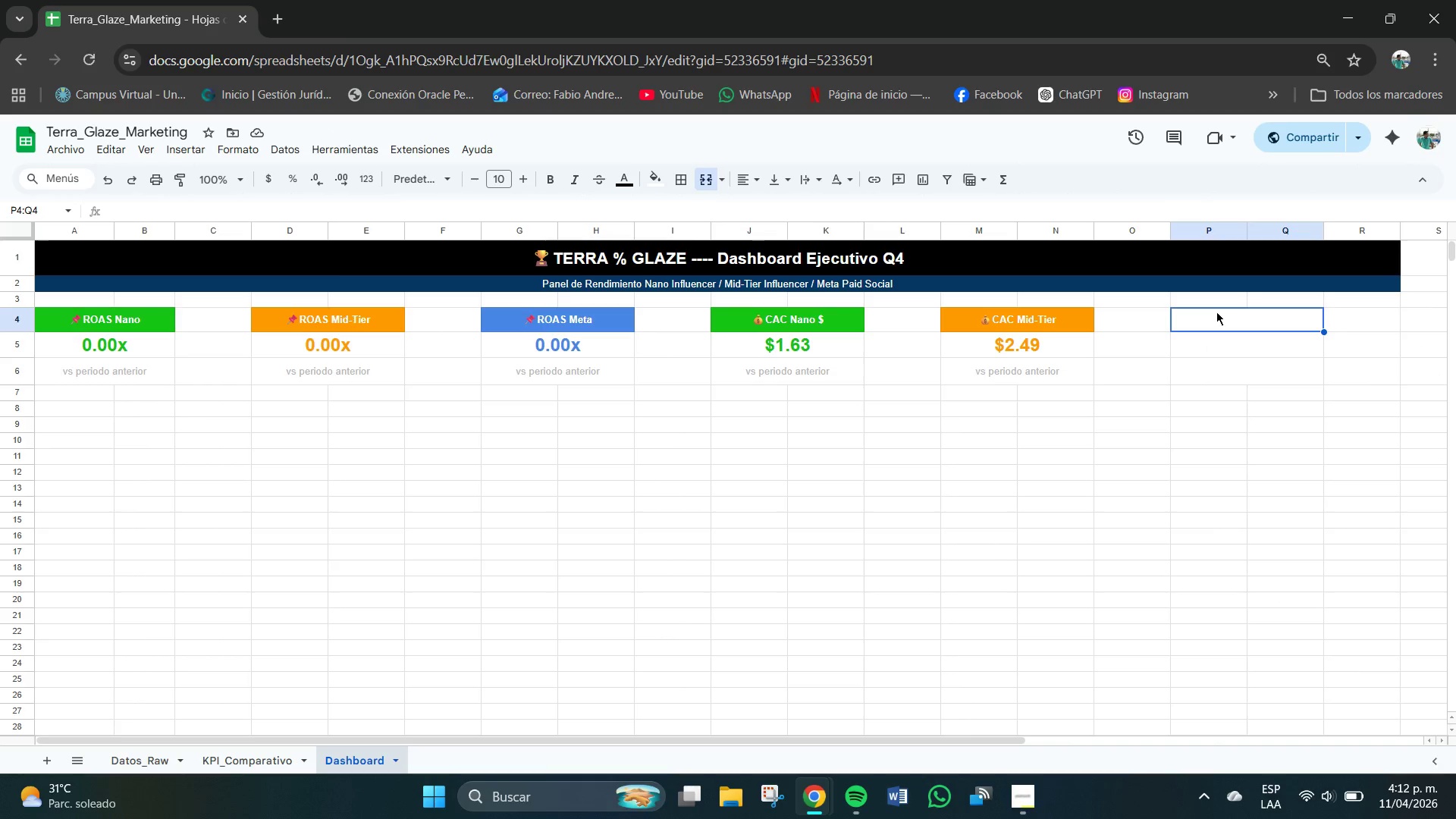 
triple_click([1216, 312])
 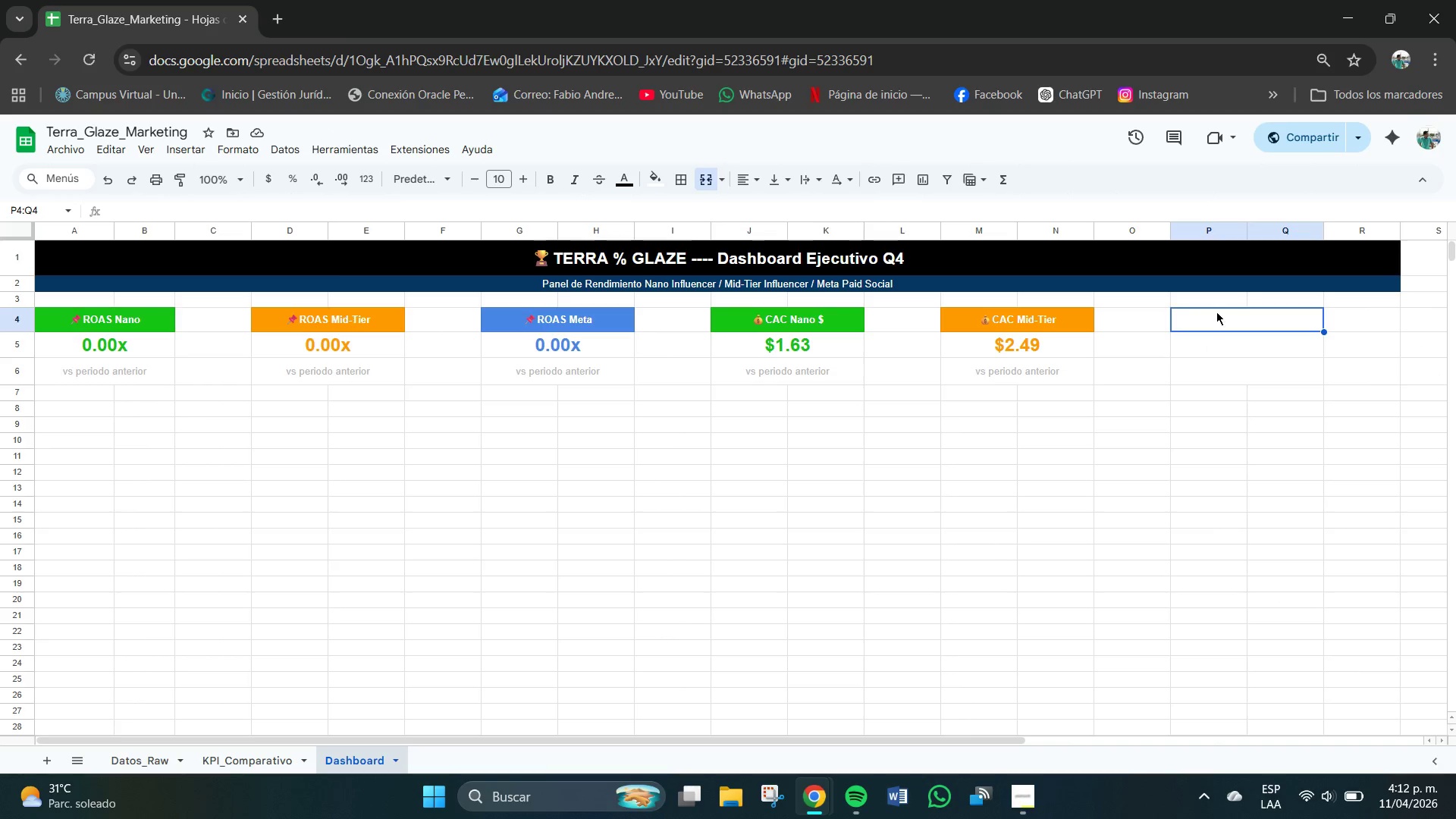 
triple_click([1216, 312])
 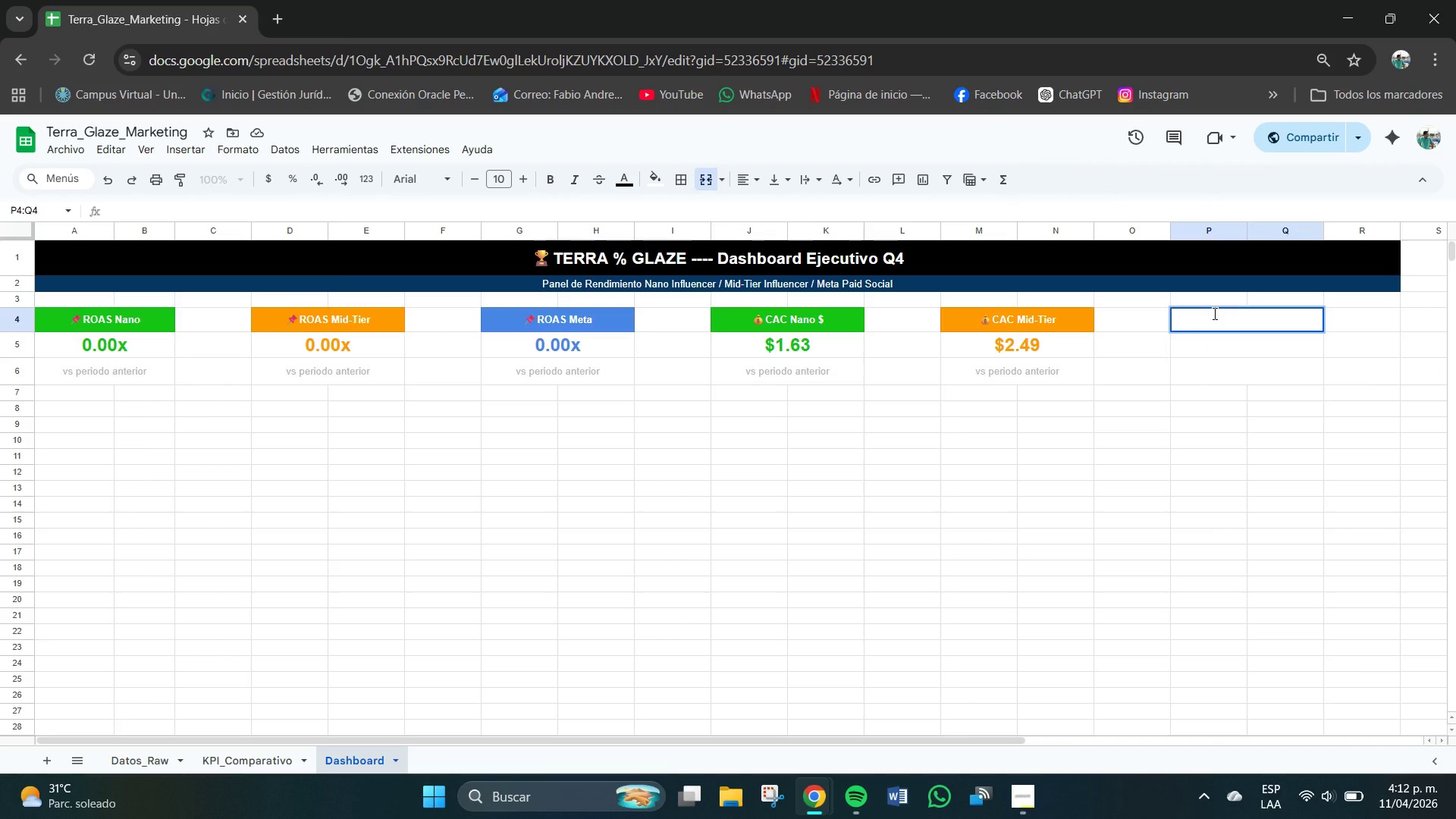 
right_click([1215, 314])
 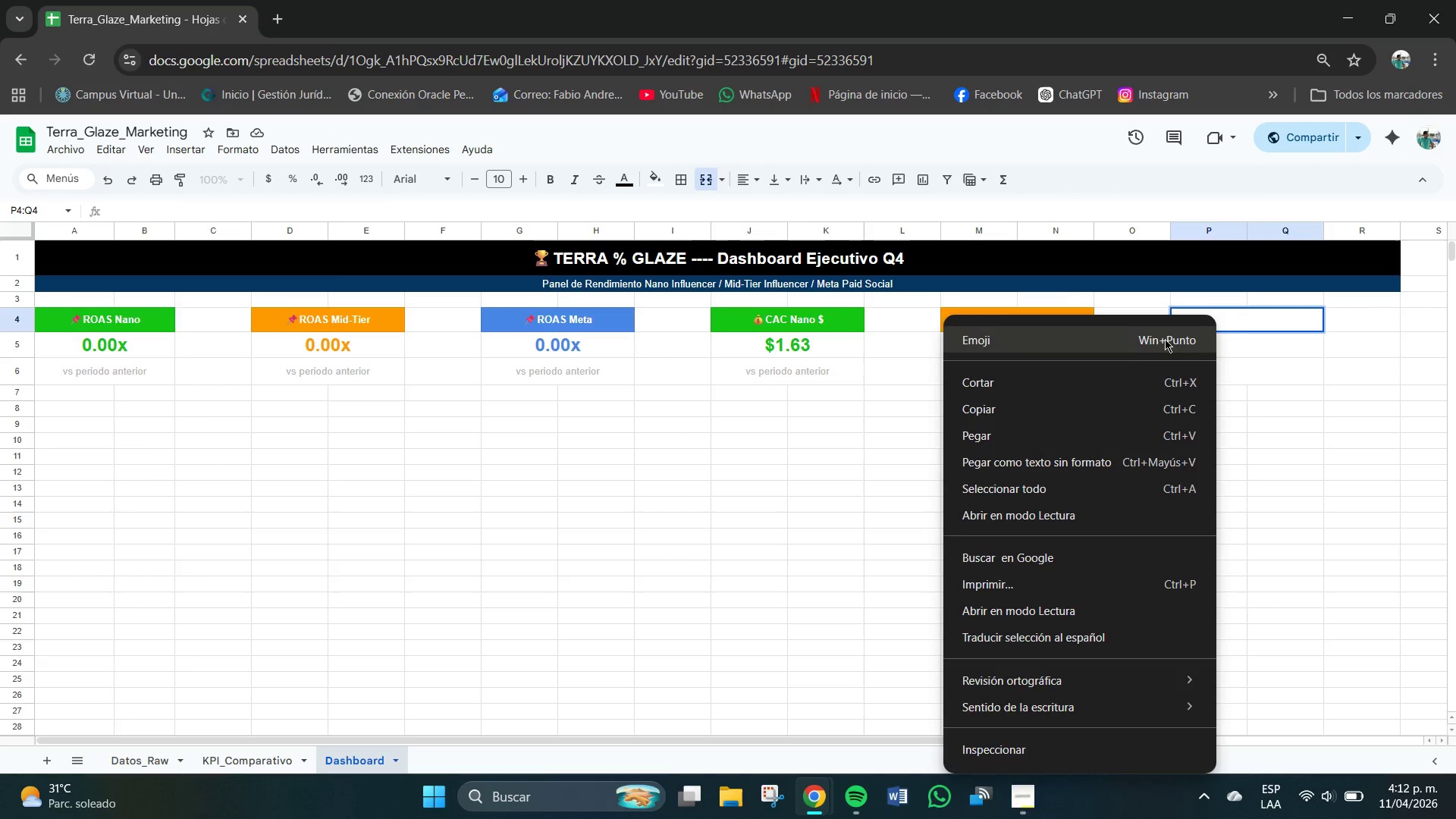 
left_click([1134, 339])
 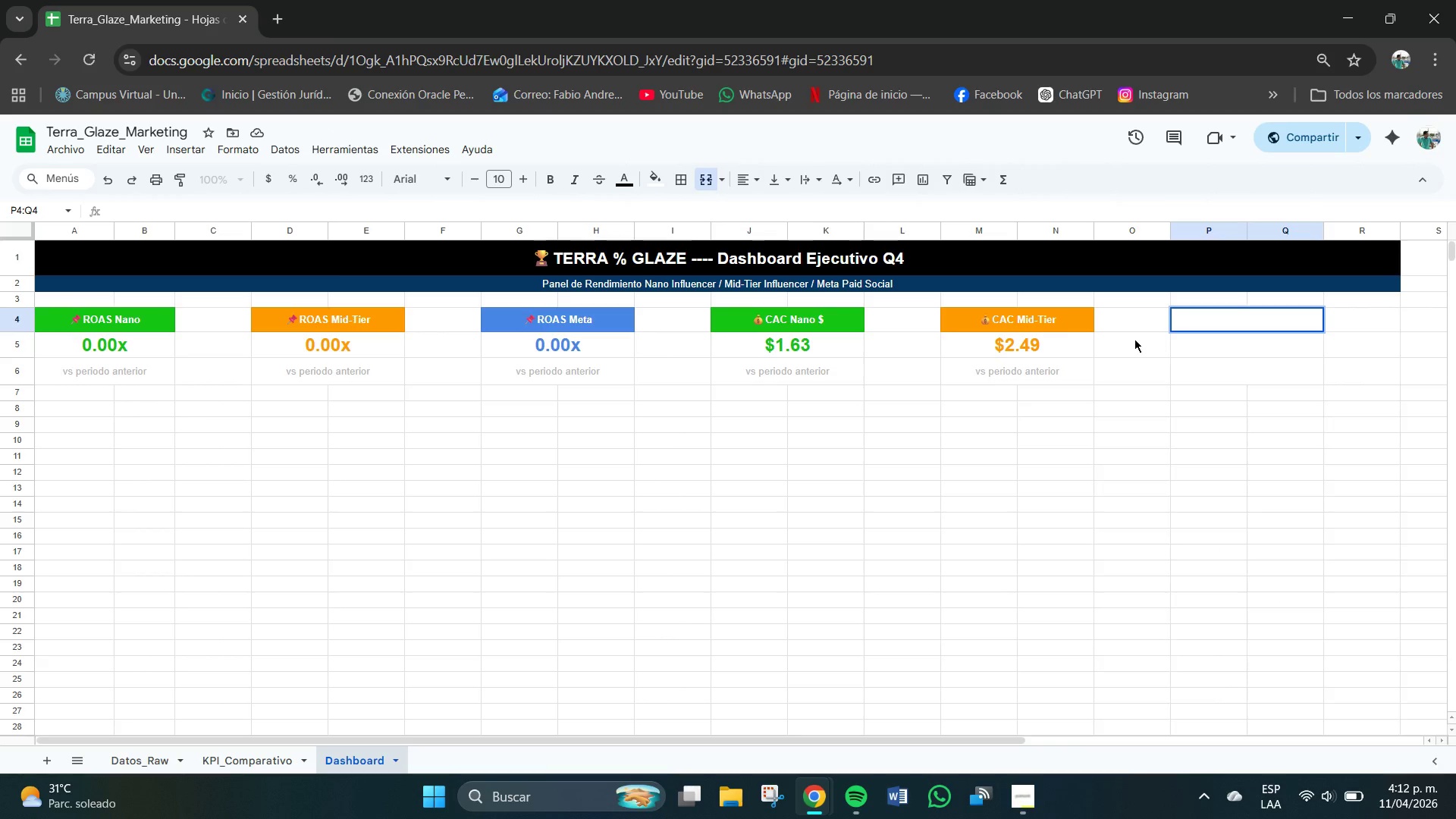 
left_click([1214, 310])
 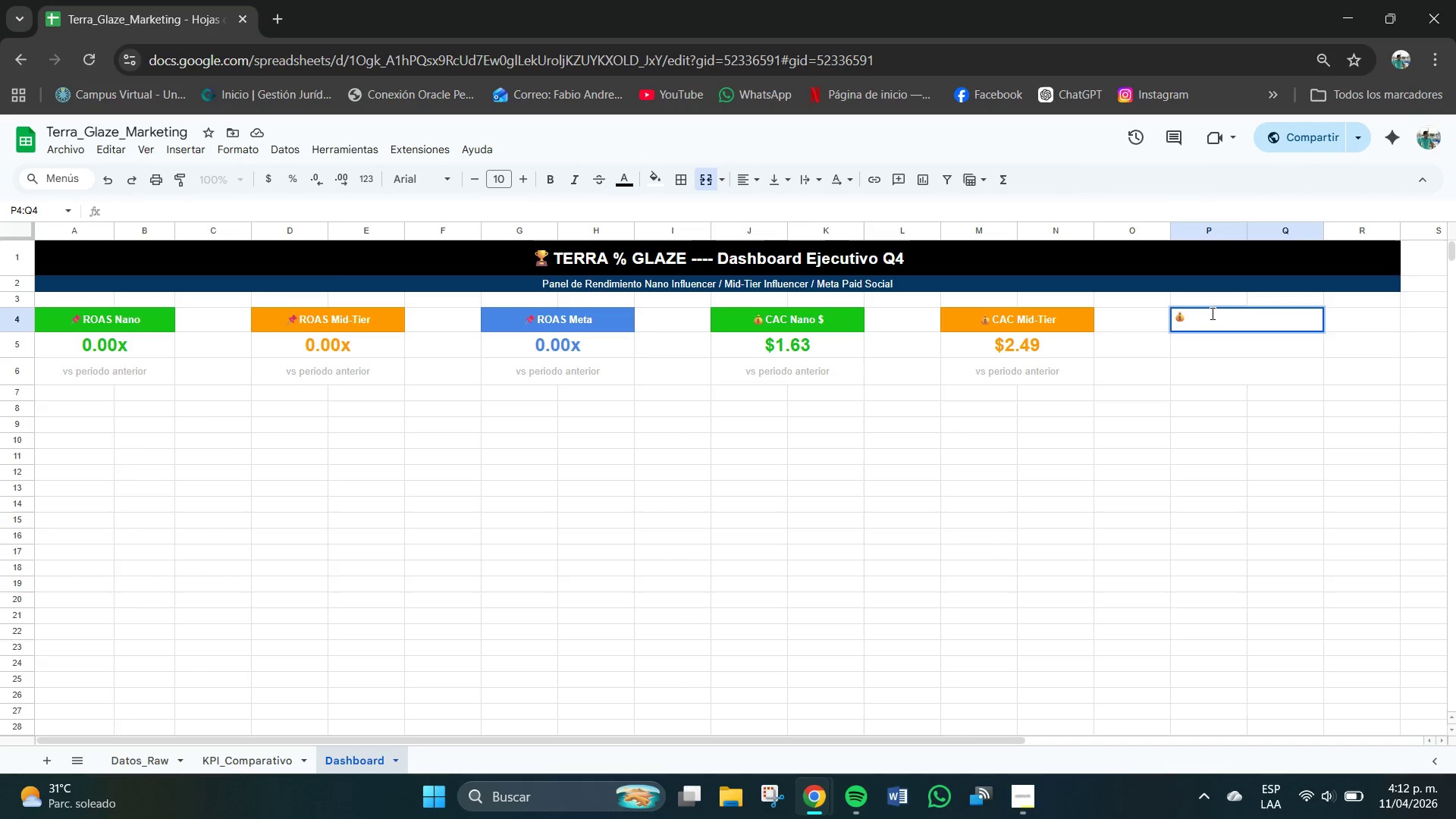 
type(CAC Meta %)
key(Backspace)
key(Backspace)
type( $)
 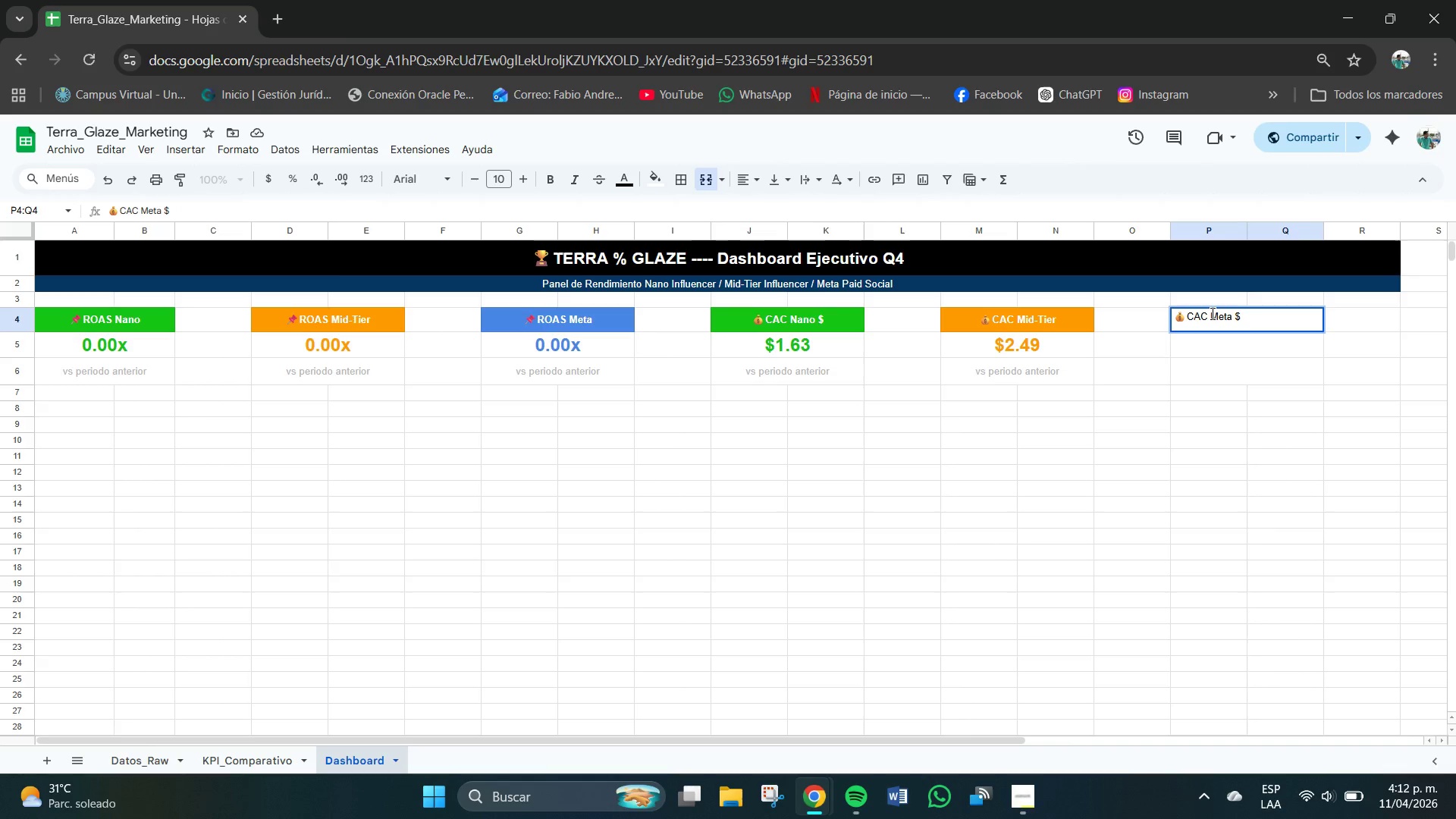 
wait(7.81)
 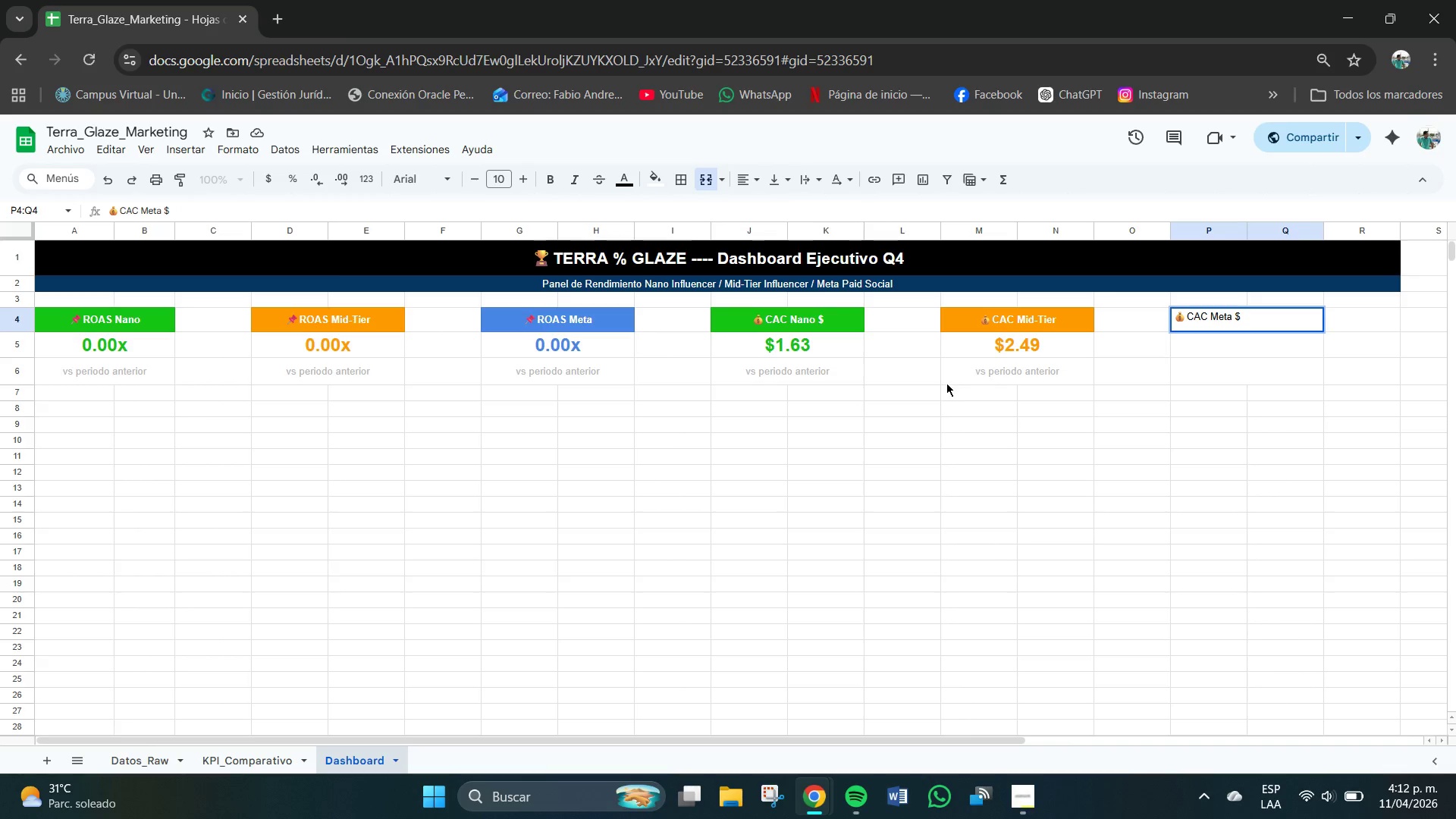 
left_click([1225, 351])
 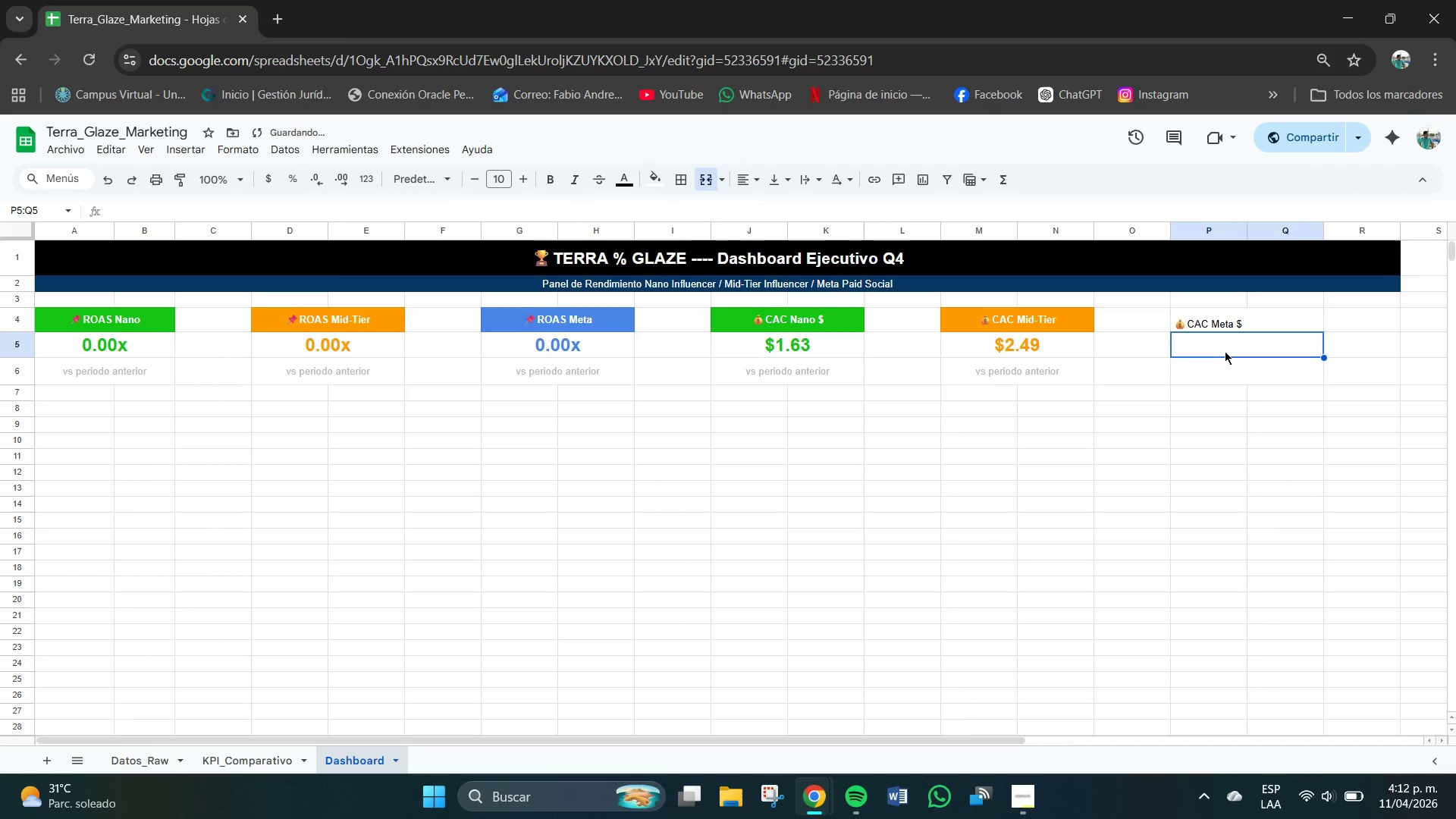 
key(Numpad3)
 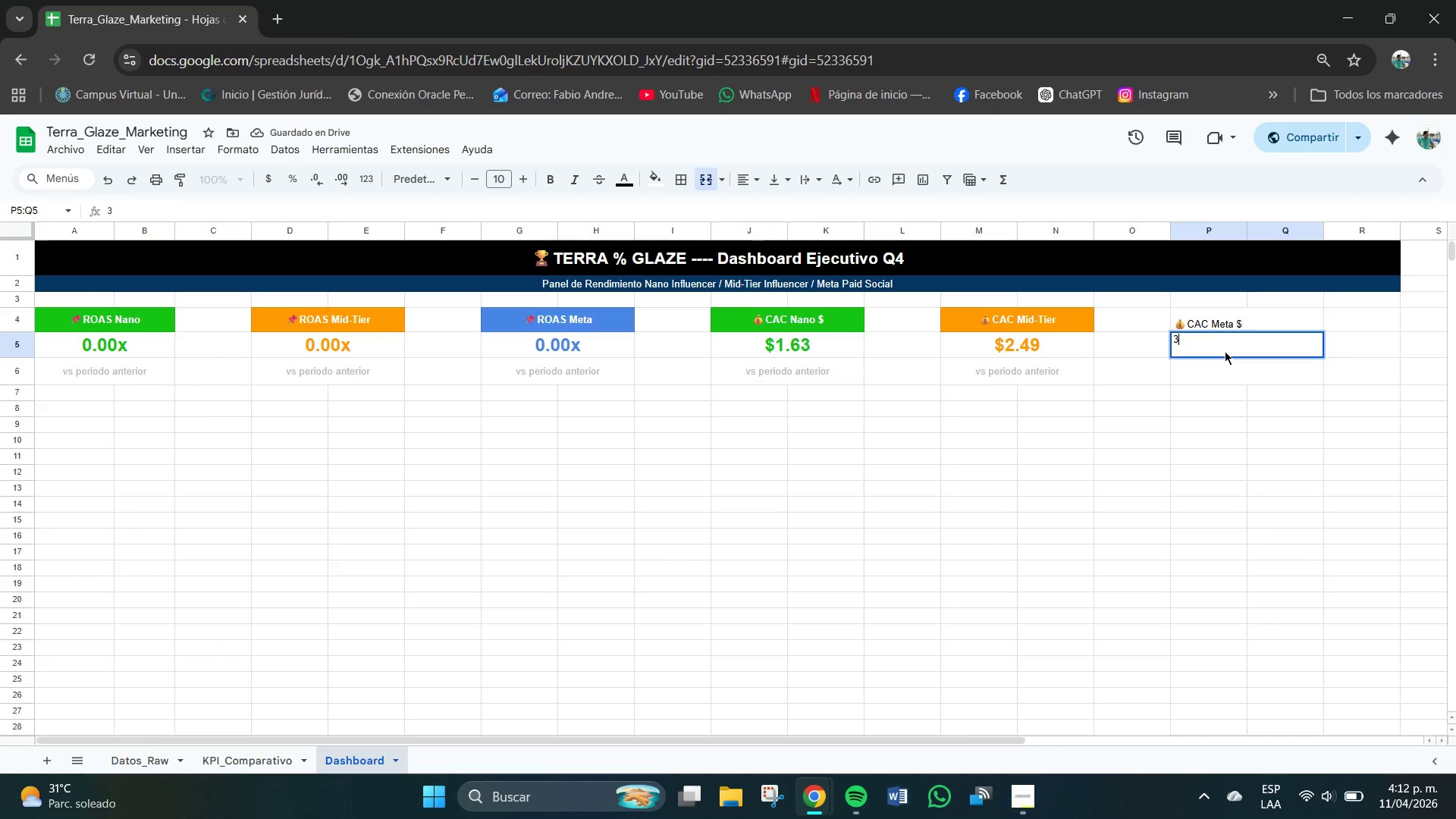 
key(NumpadDecimal)
 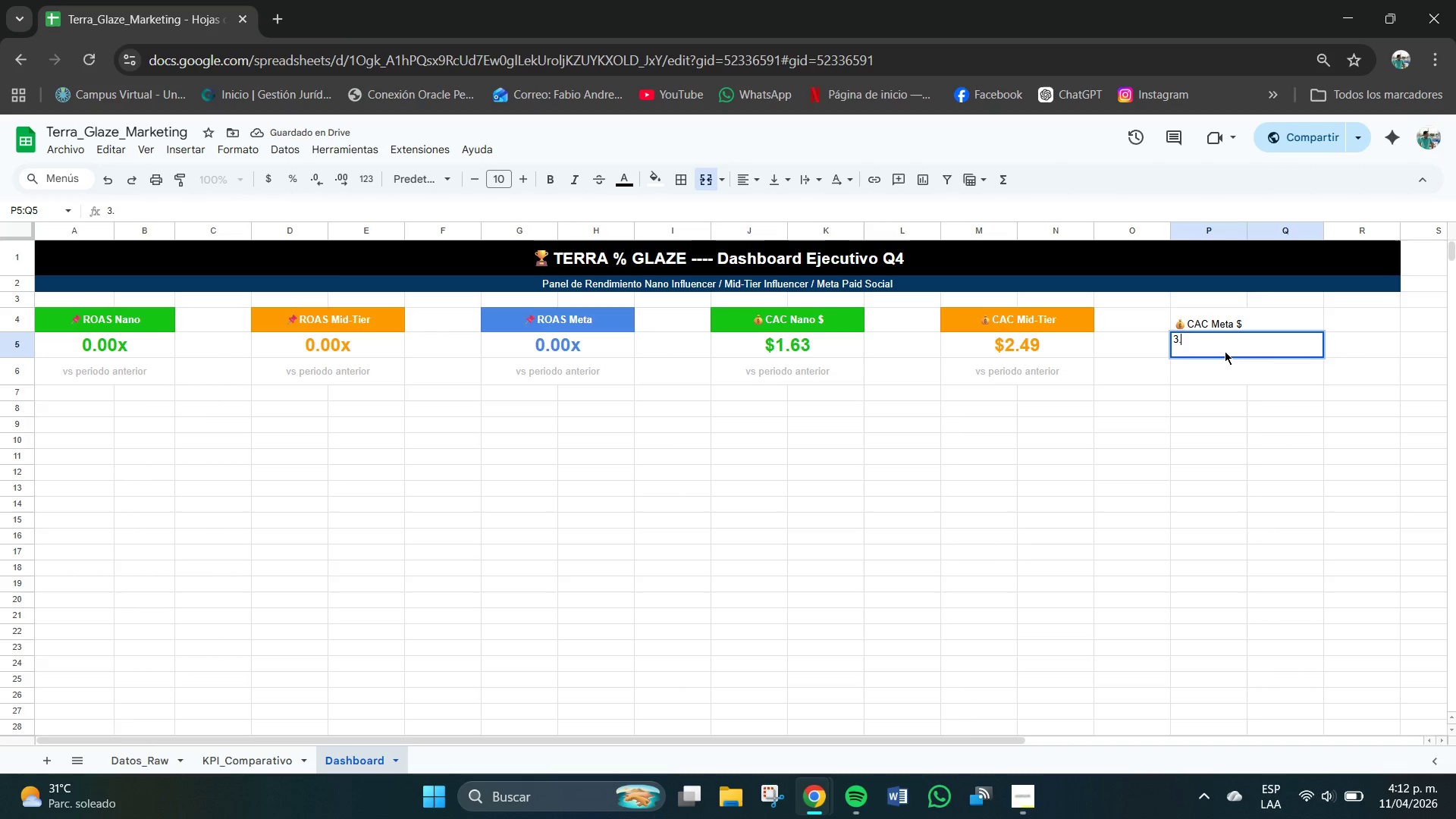 
key(Numpad6)
 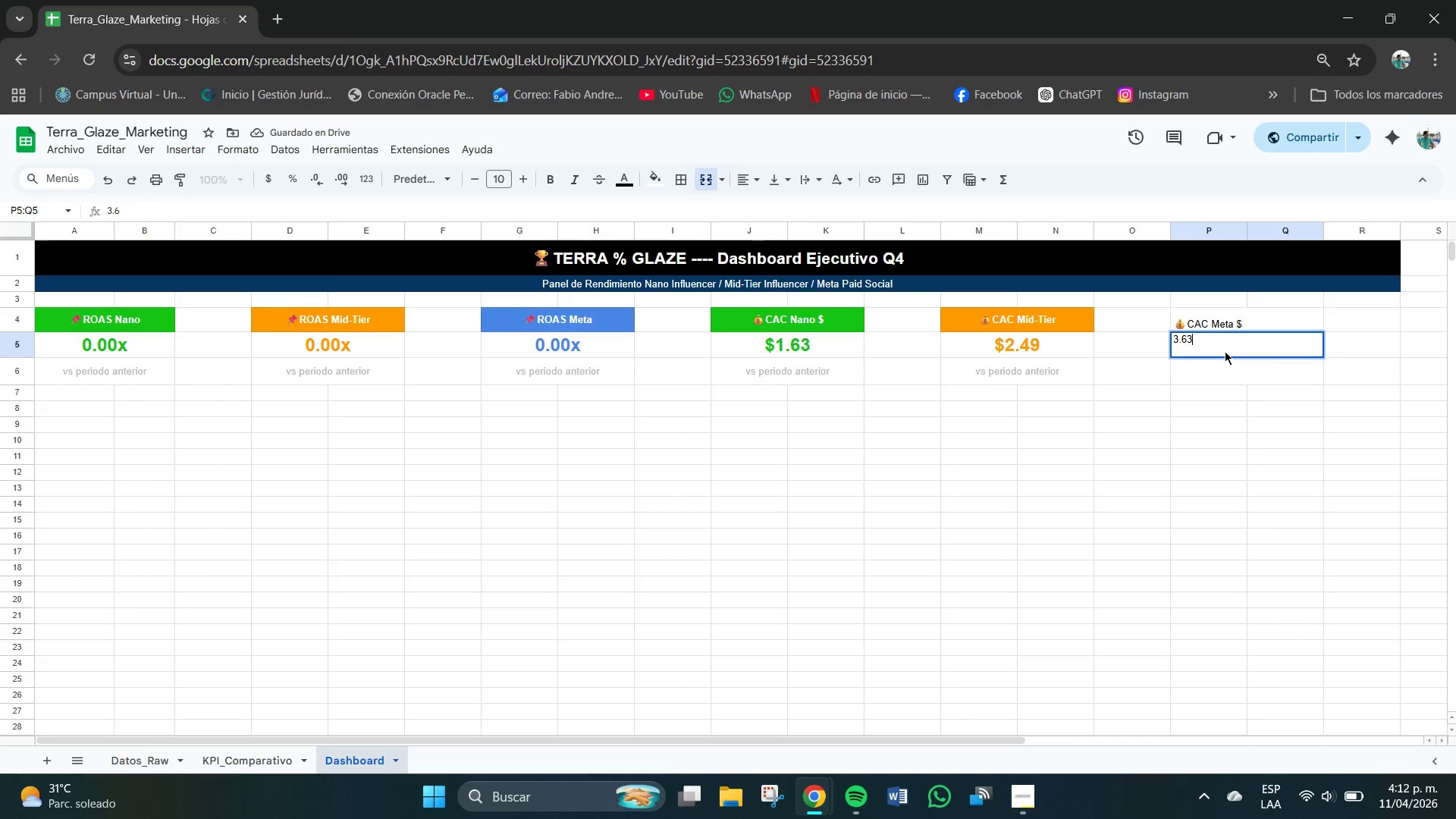 
key(Numpad3)
 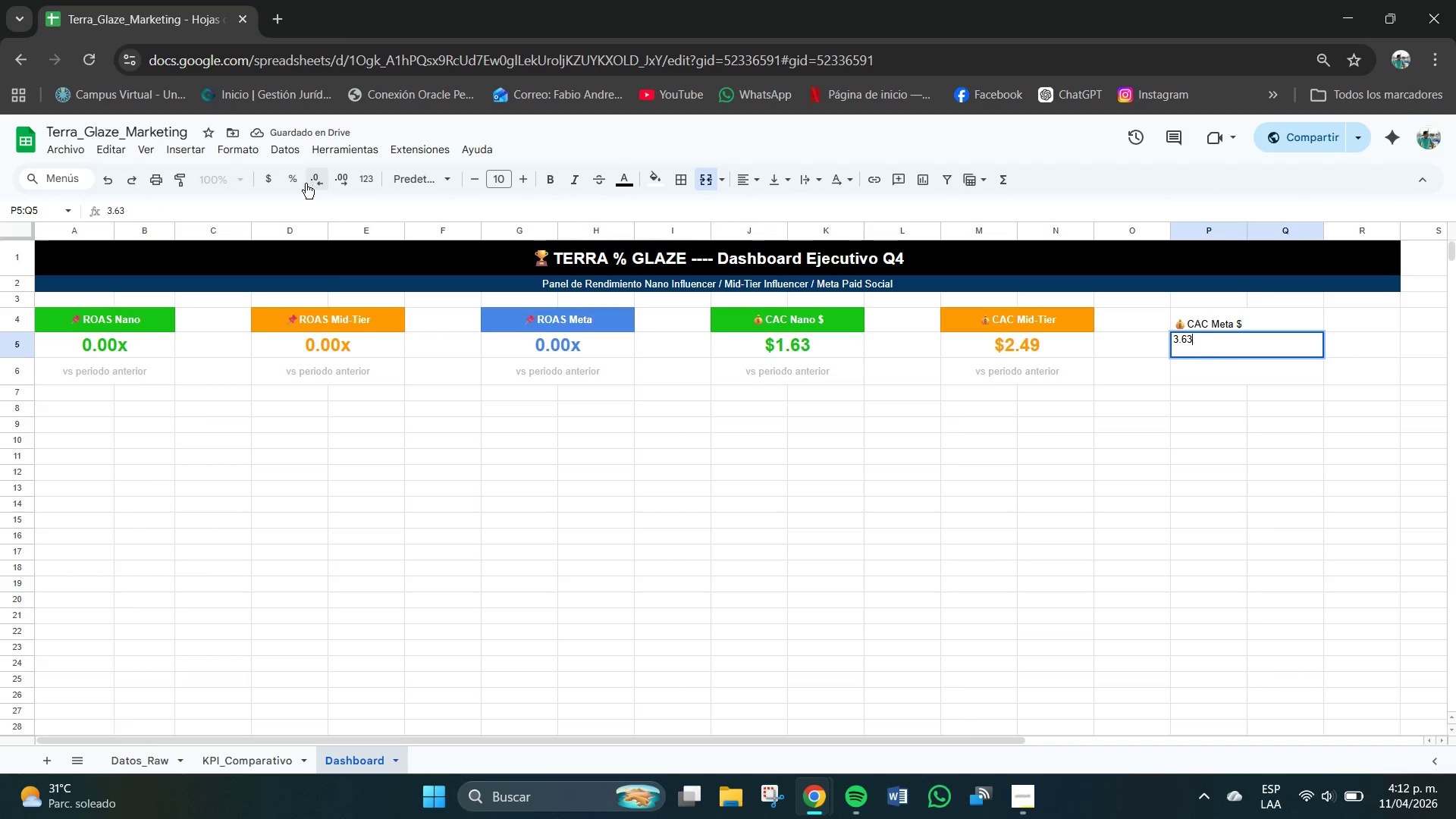 
left_click([268, 180])
 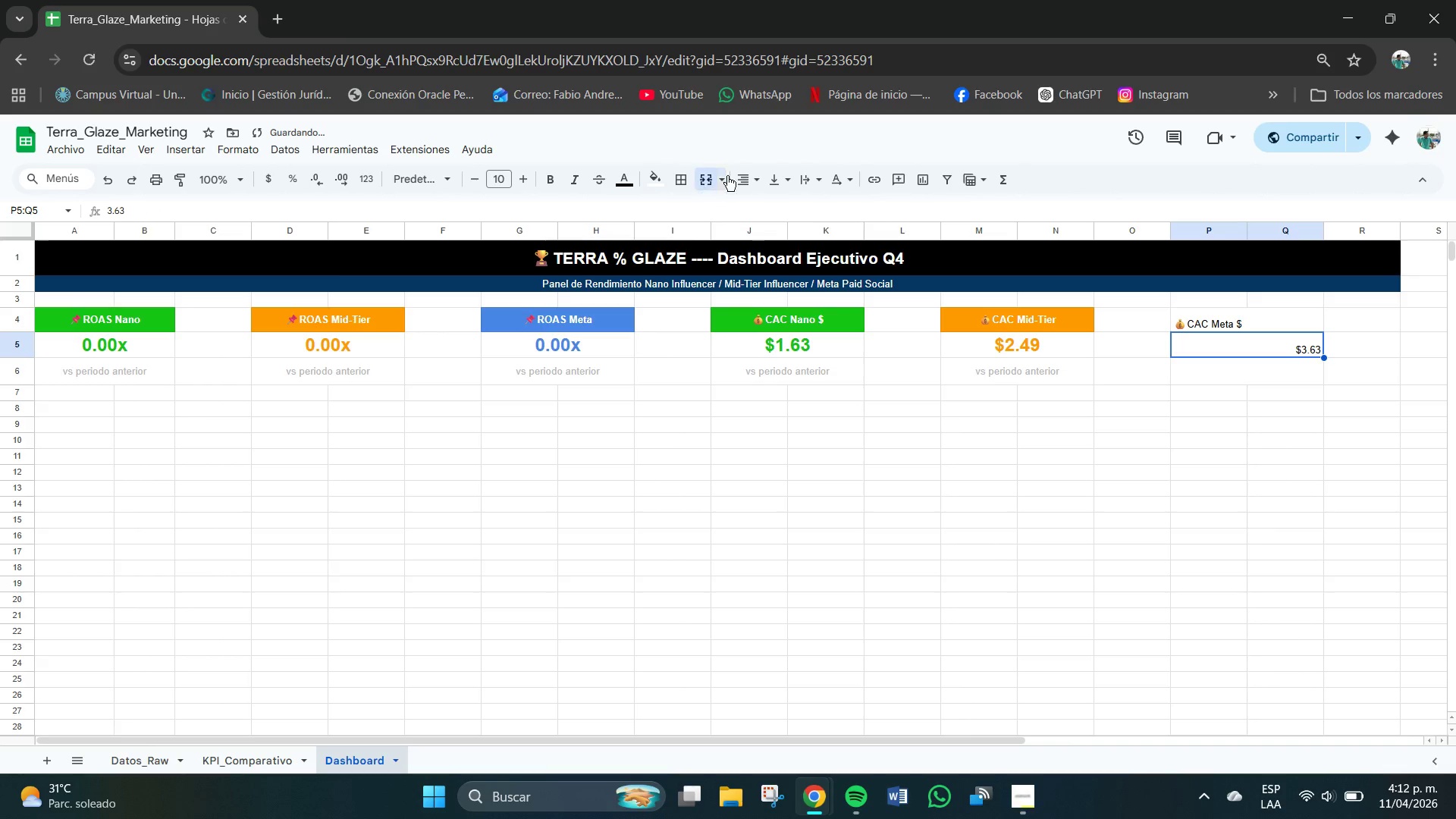 
left_click([750, 177])
 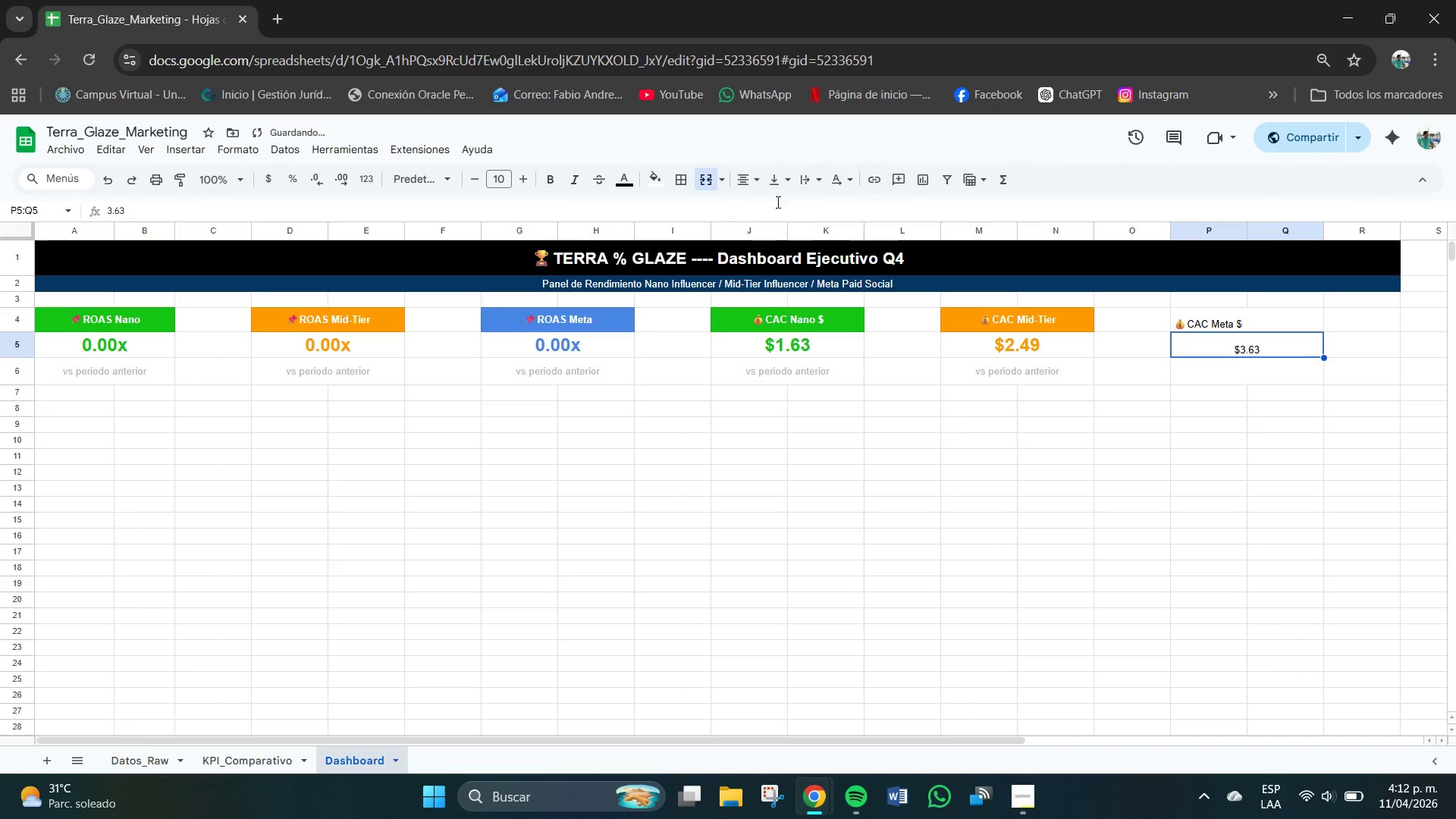 
double_click([781, 184])
 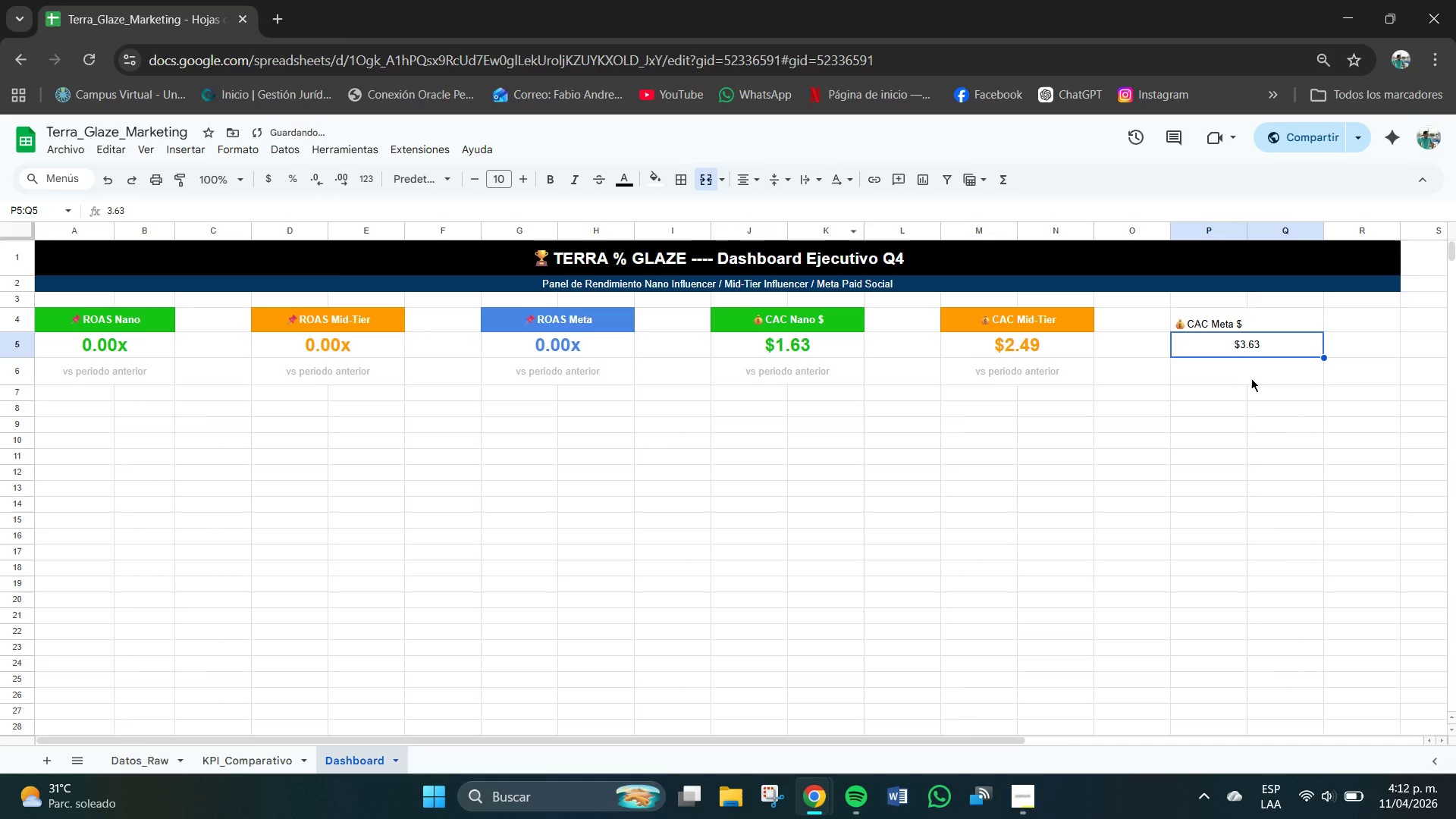 
left_click([1227, 328])
 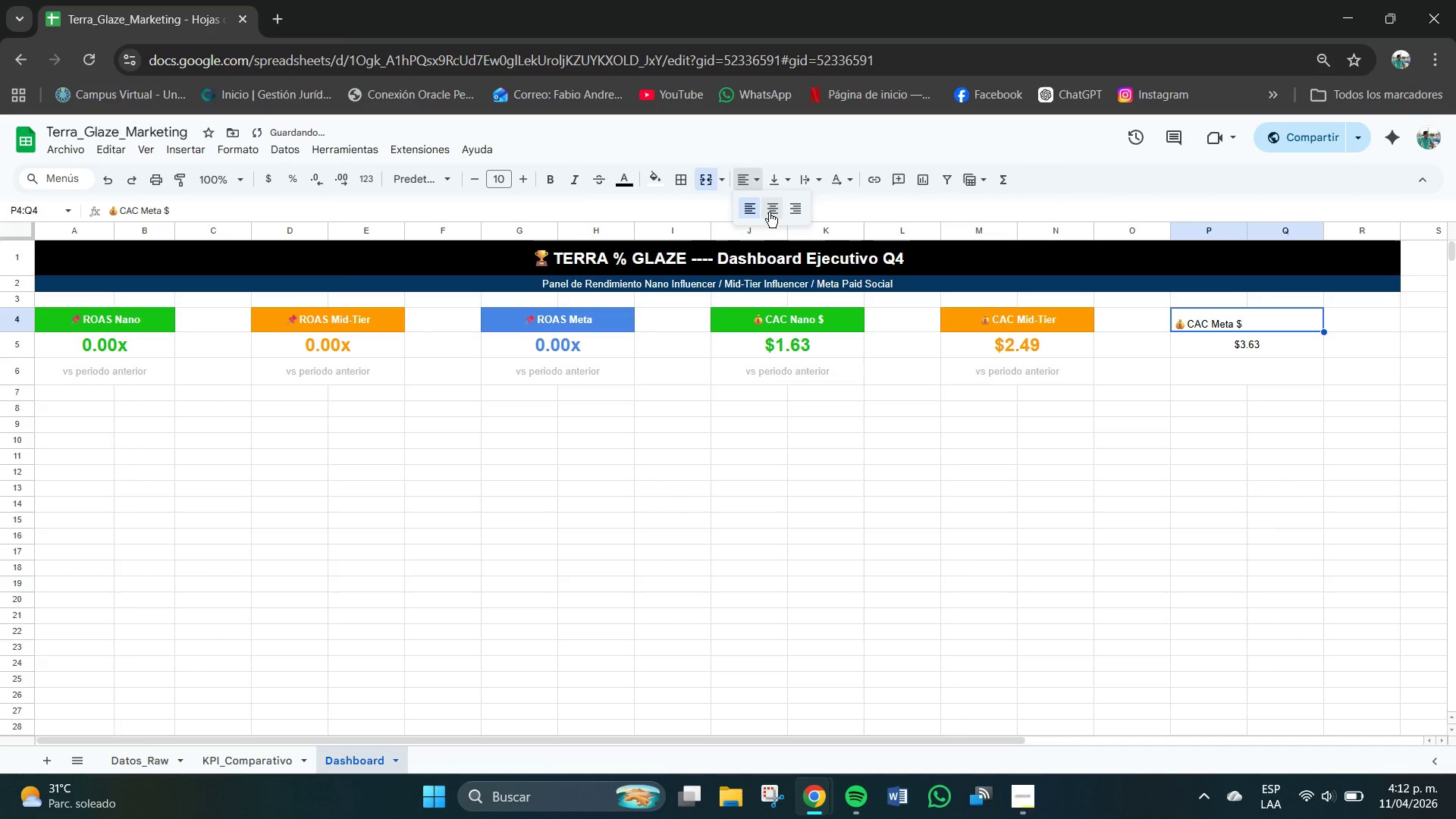 
double_click([780, 183])
 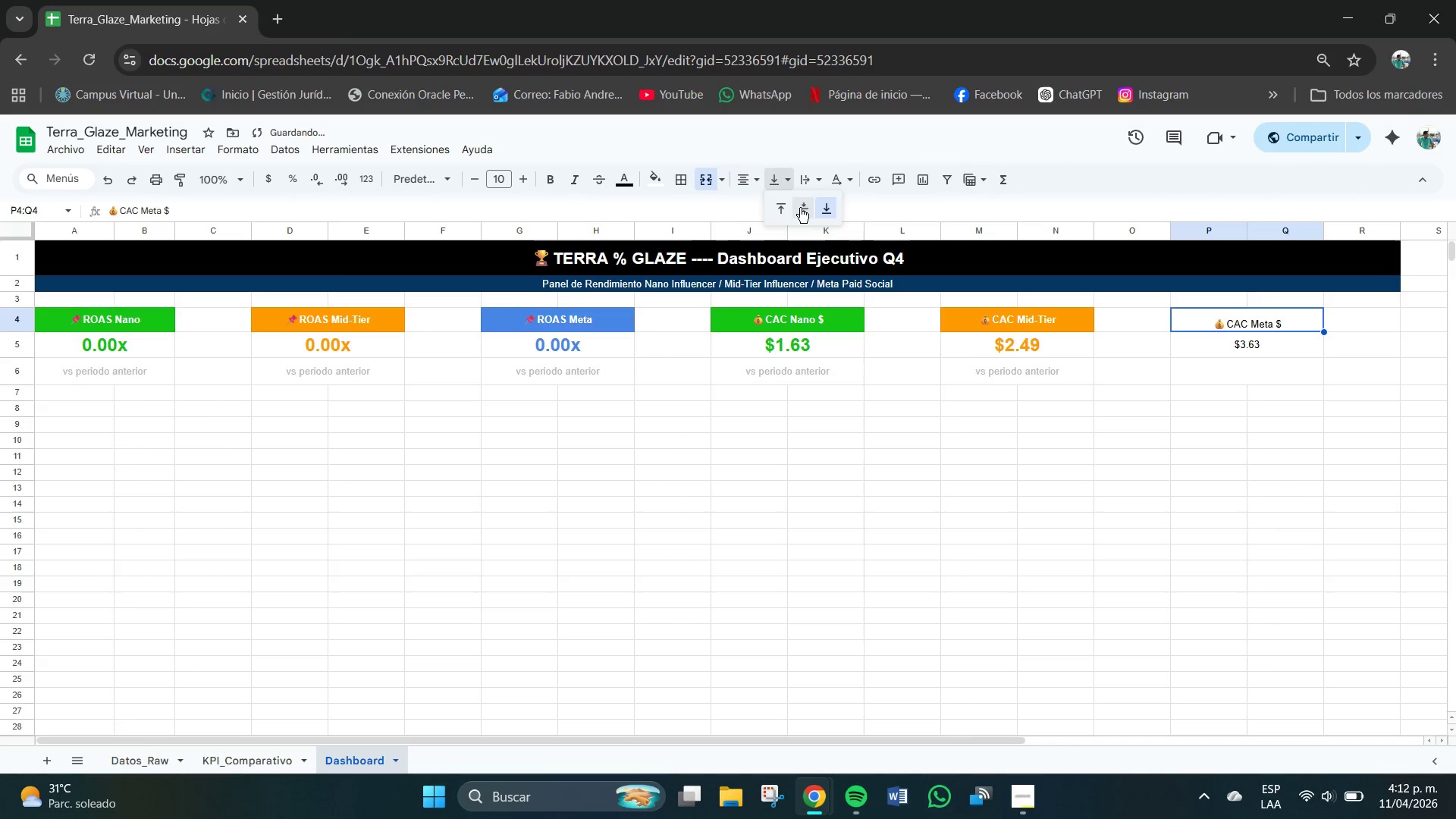 
triple_click([802, 209])
 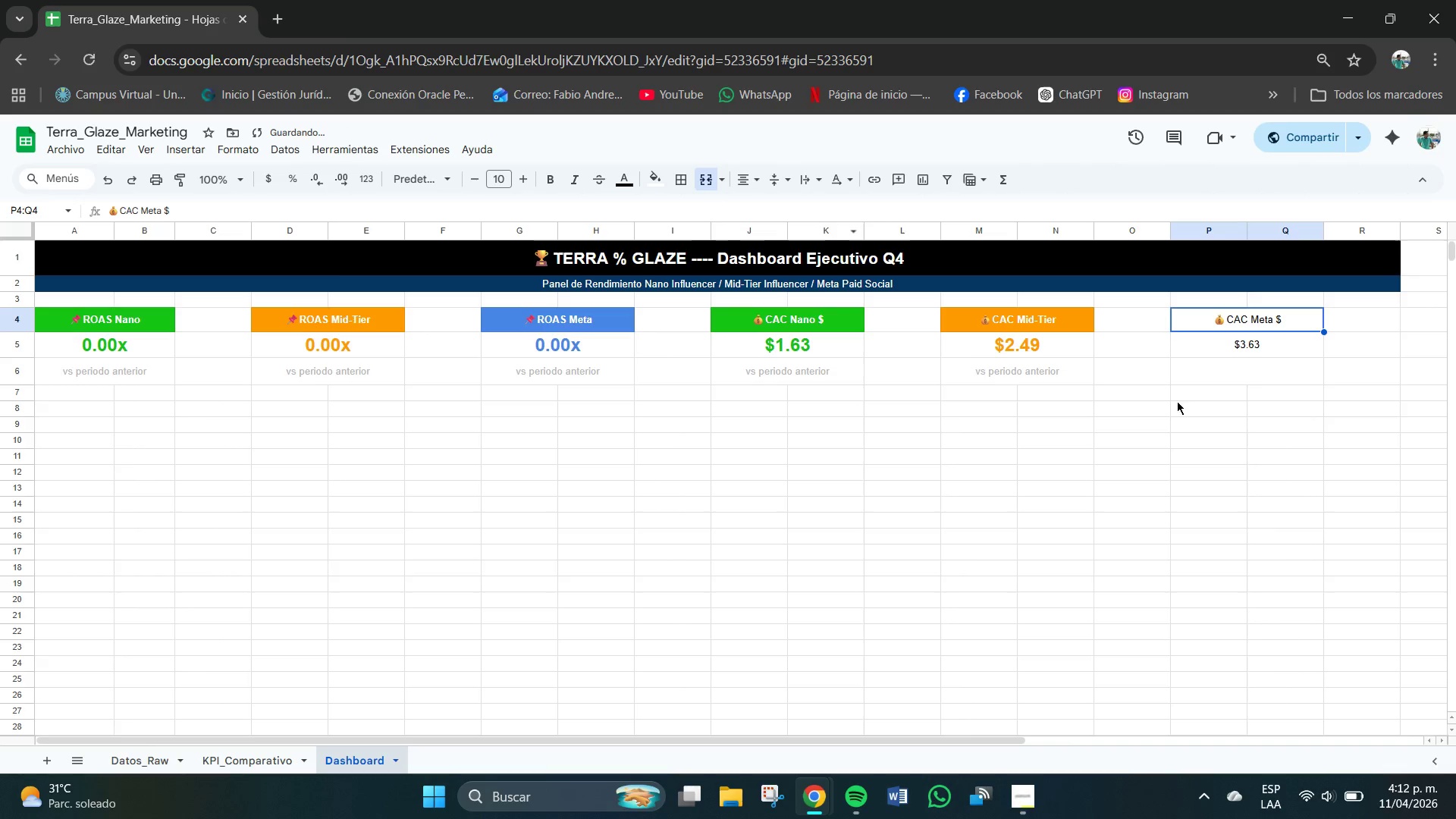 
left_click([1257, 369])
 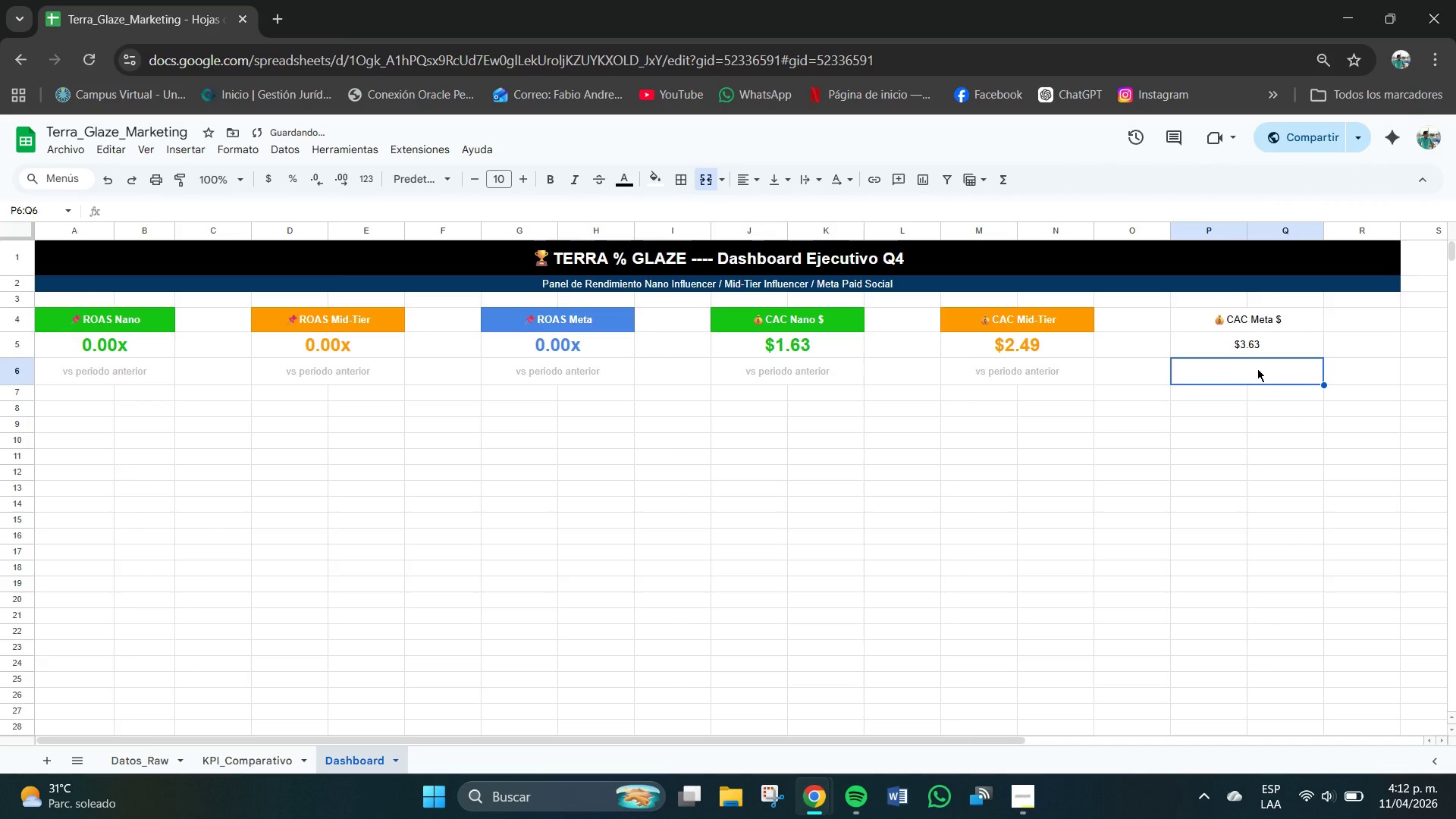 
key(Meta+V)
 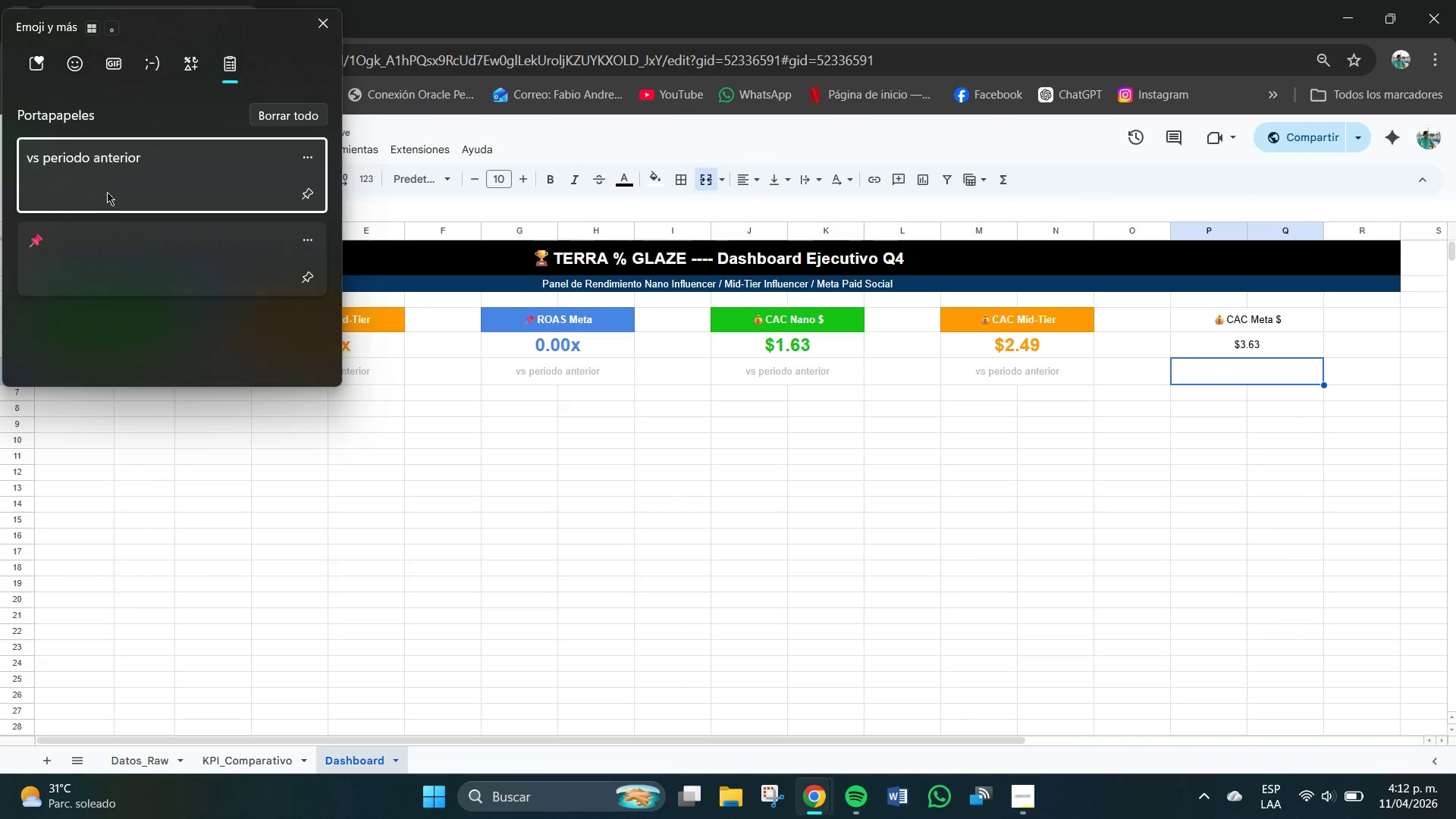 
key(Control+ControlLeft)
 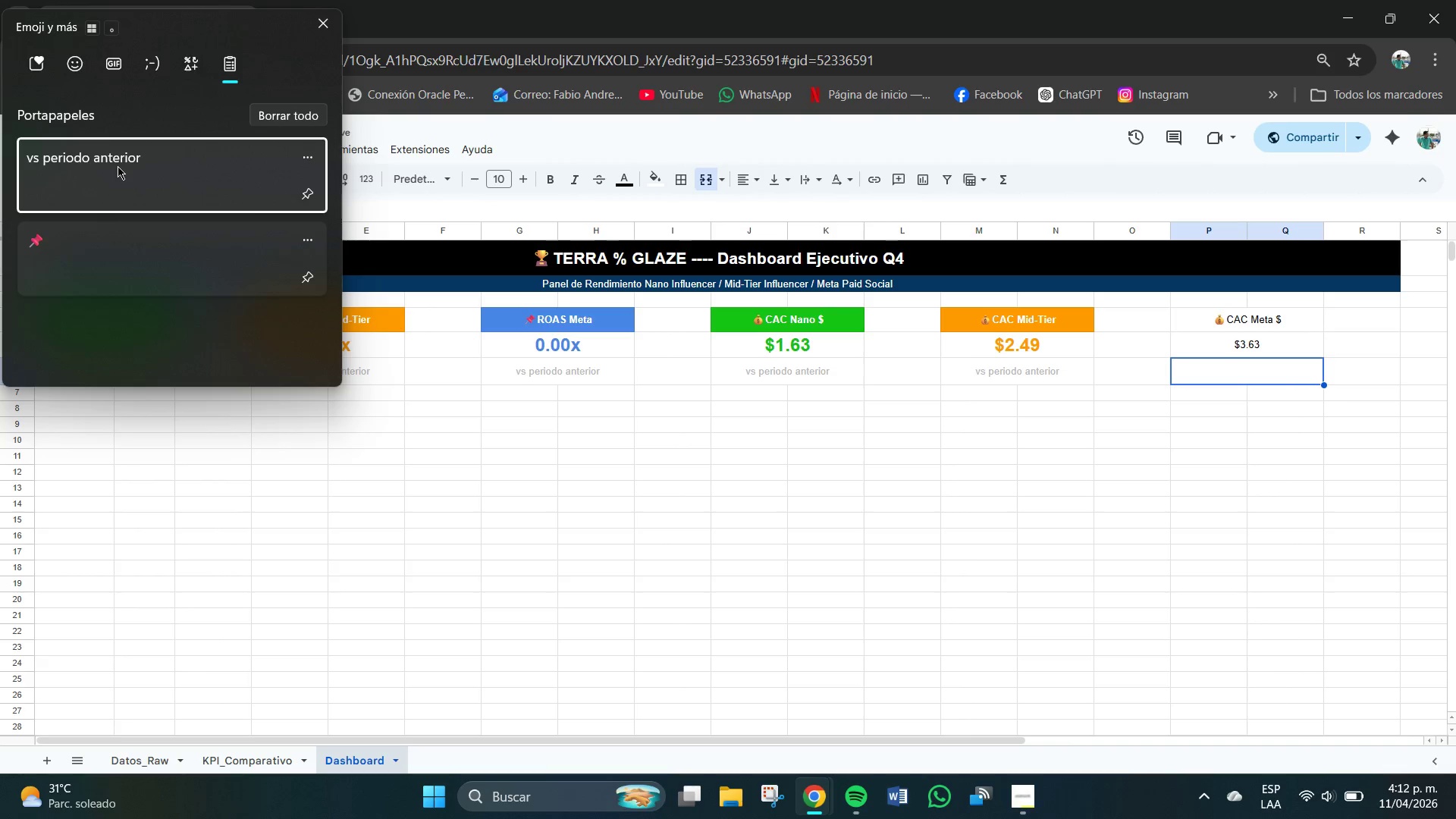 
double_click([780, 217])
 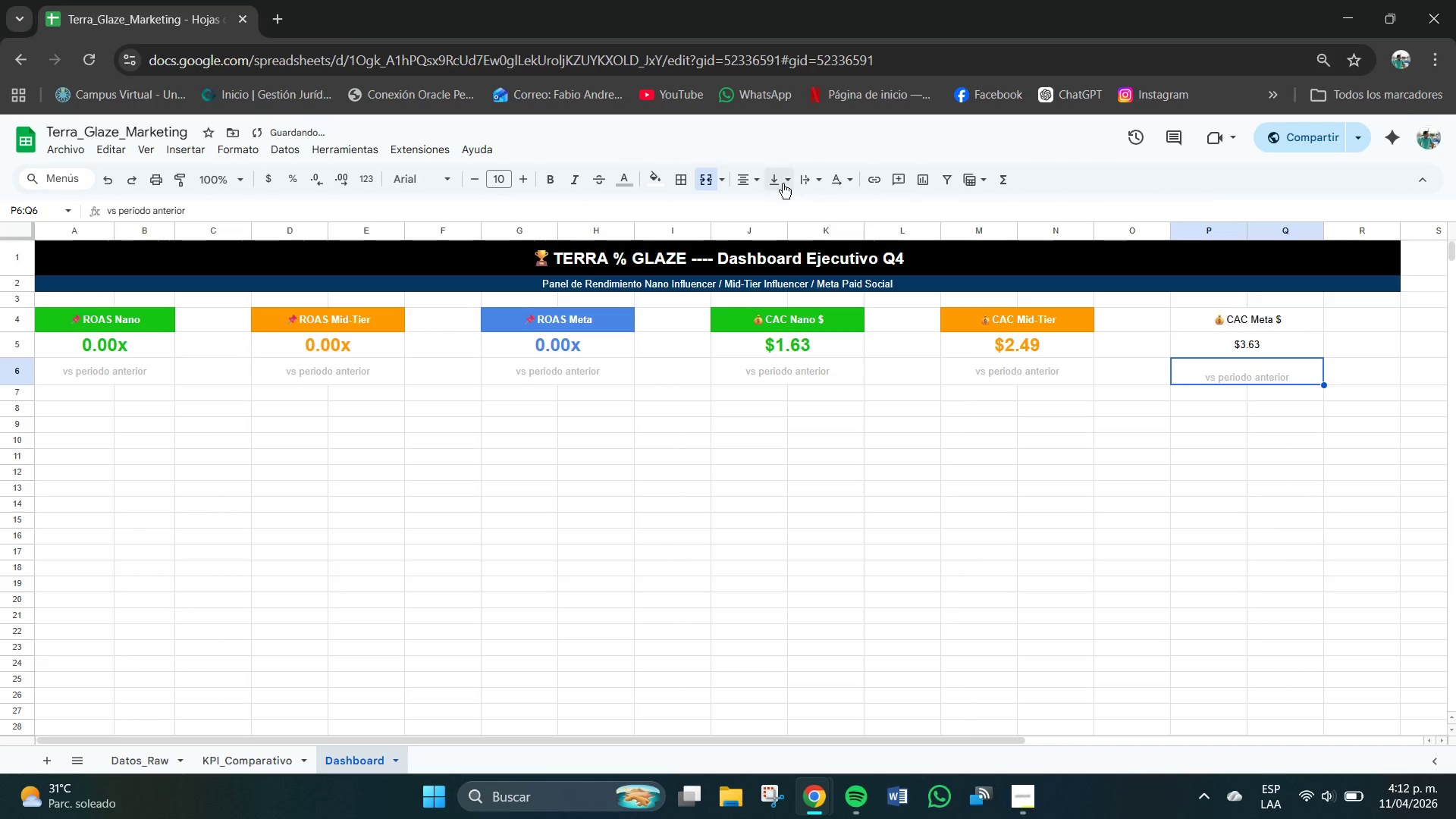 
triple_click([783, 179])
 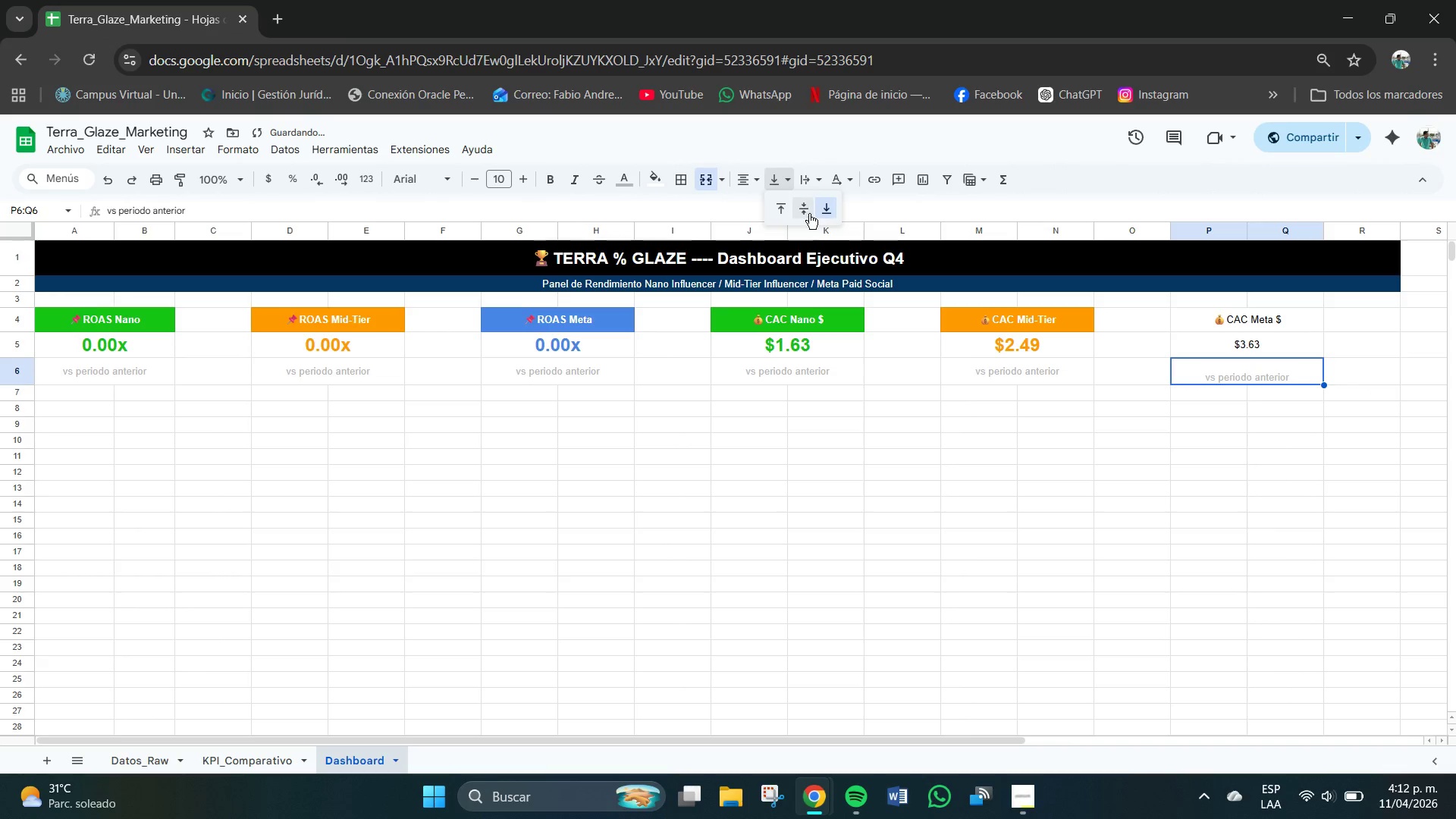 
left_click([799, 214])
 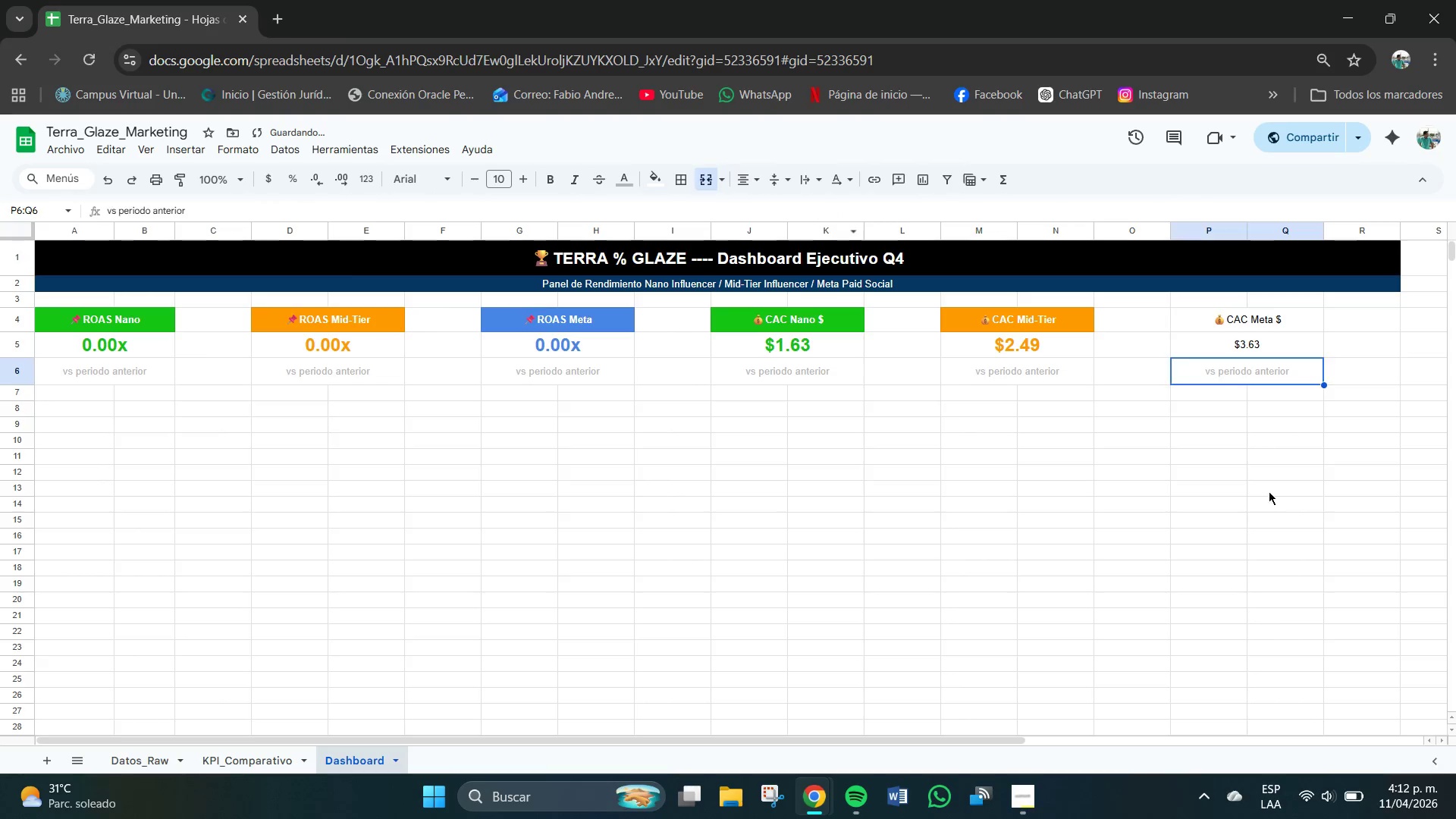 
left_click([1270, 491])
 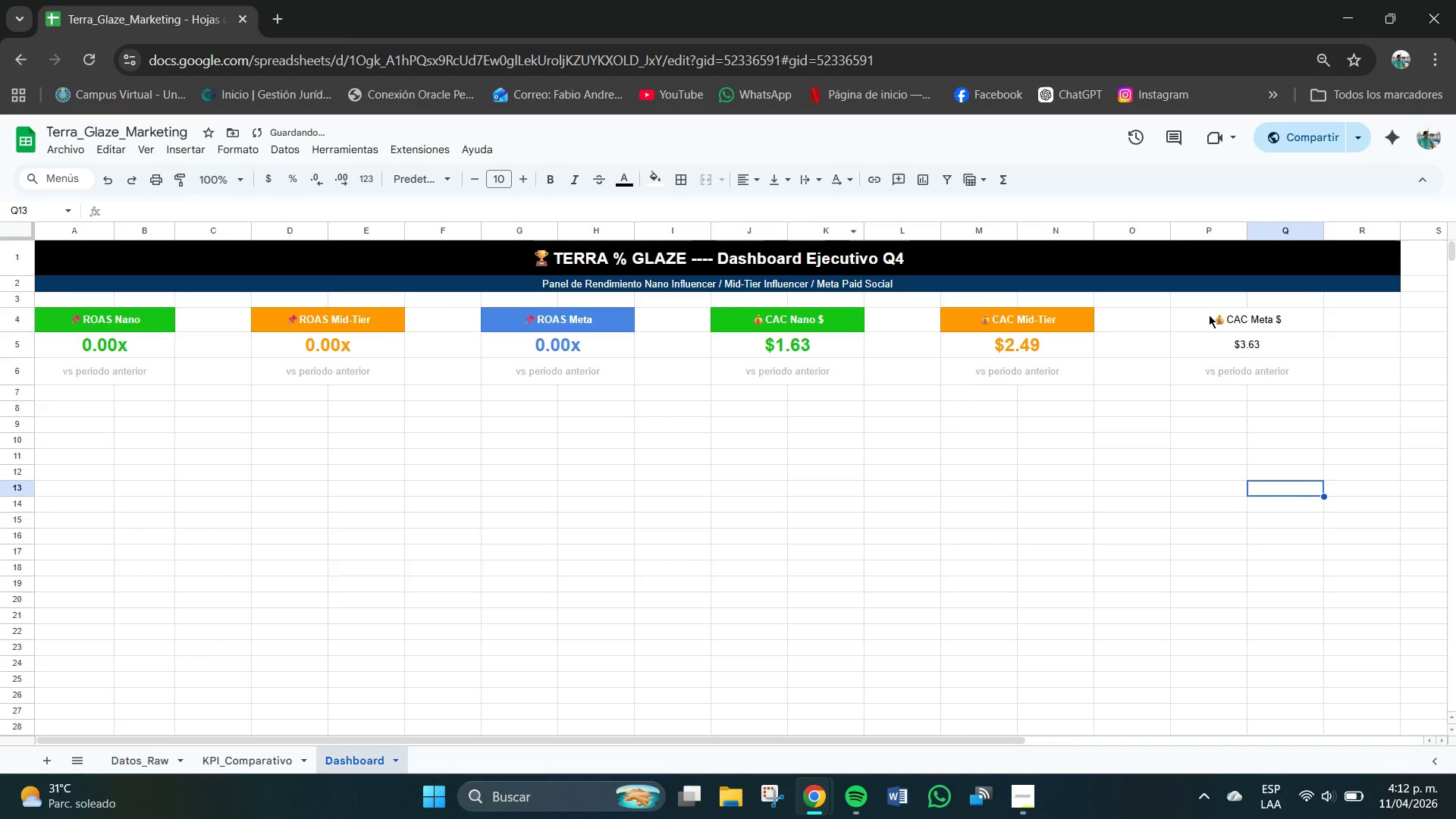 
left_click_drag(start_coordinate=[1209, 315], to_coordinate=[1255, 339])
 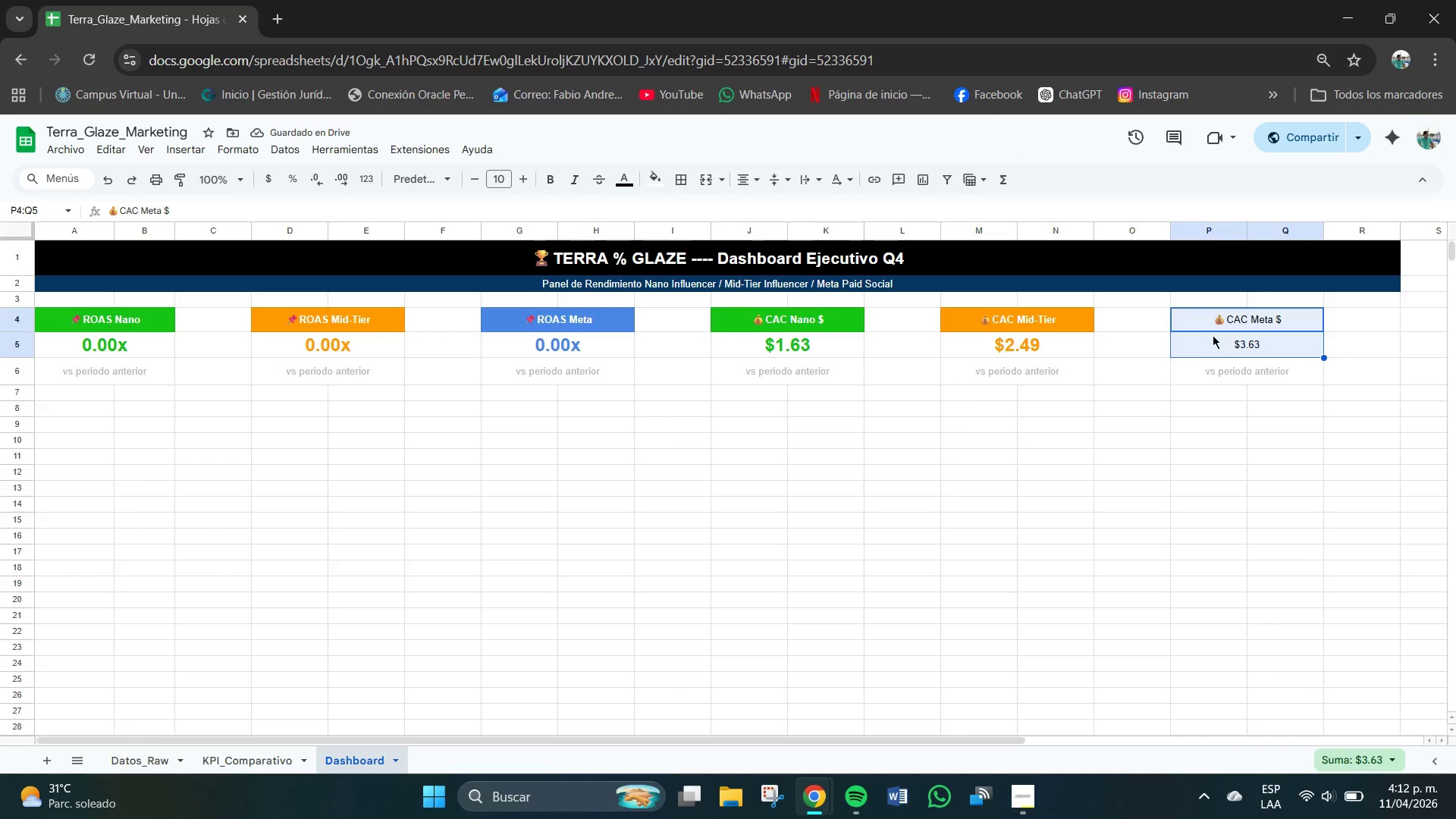 
left_click([1207, 333])
 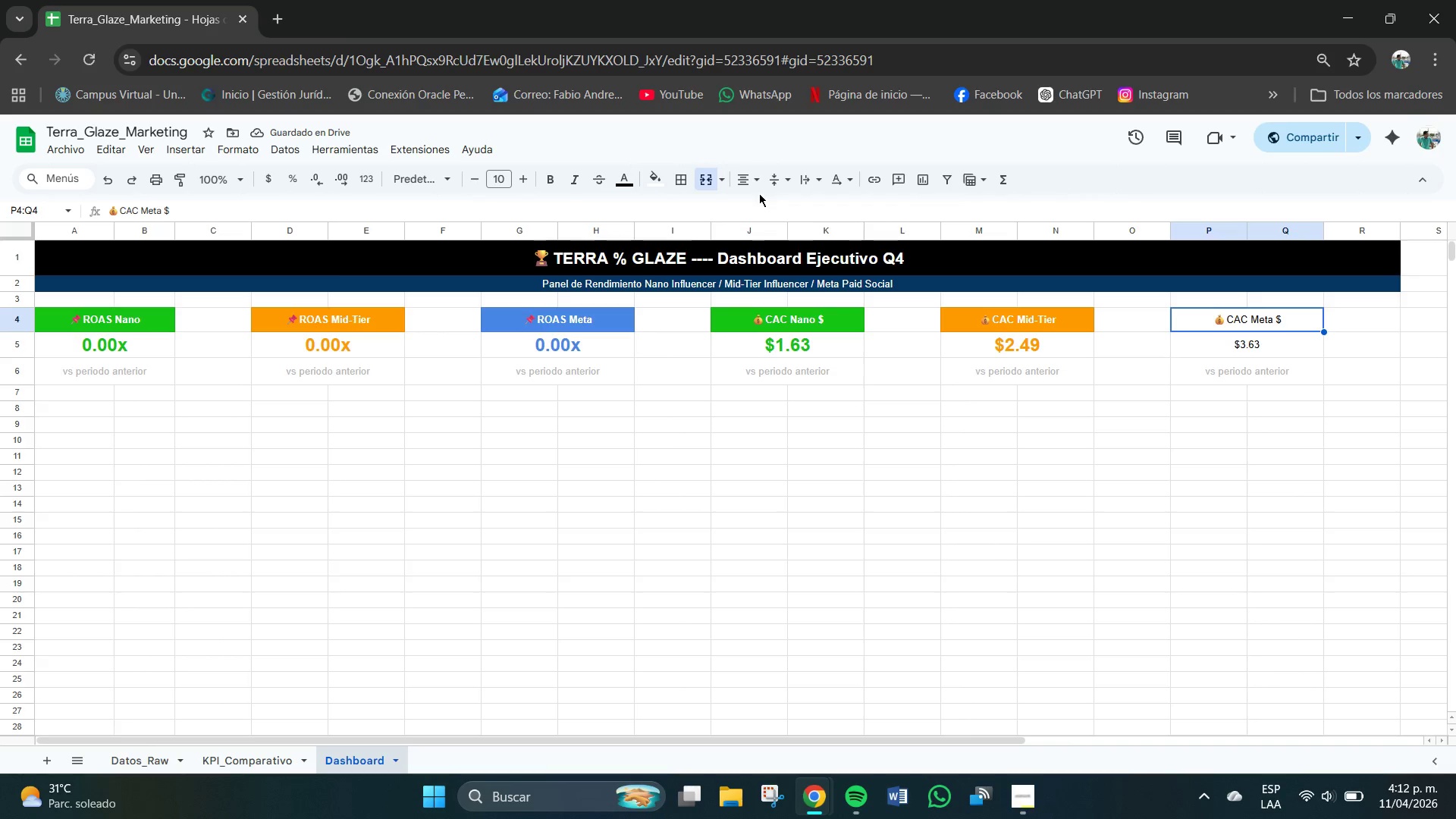 
left_click([658, 175])
 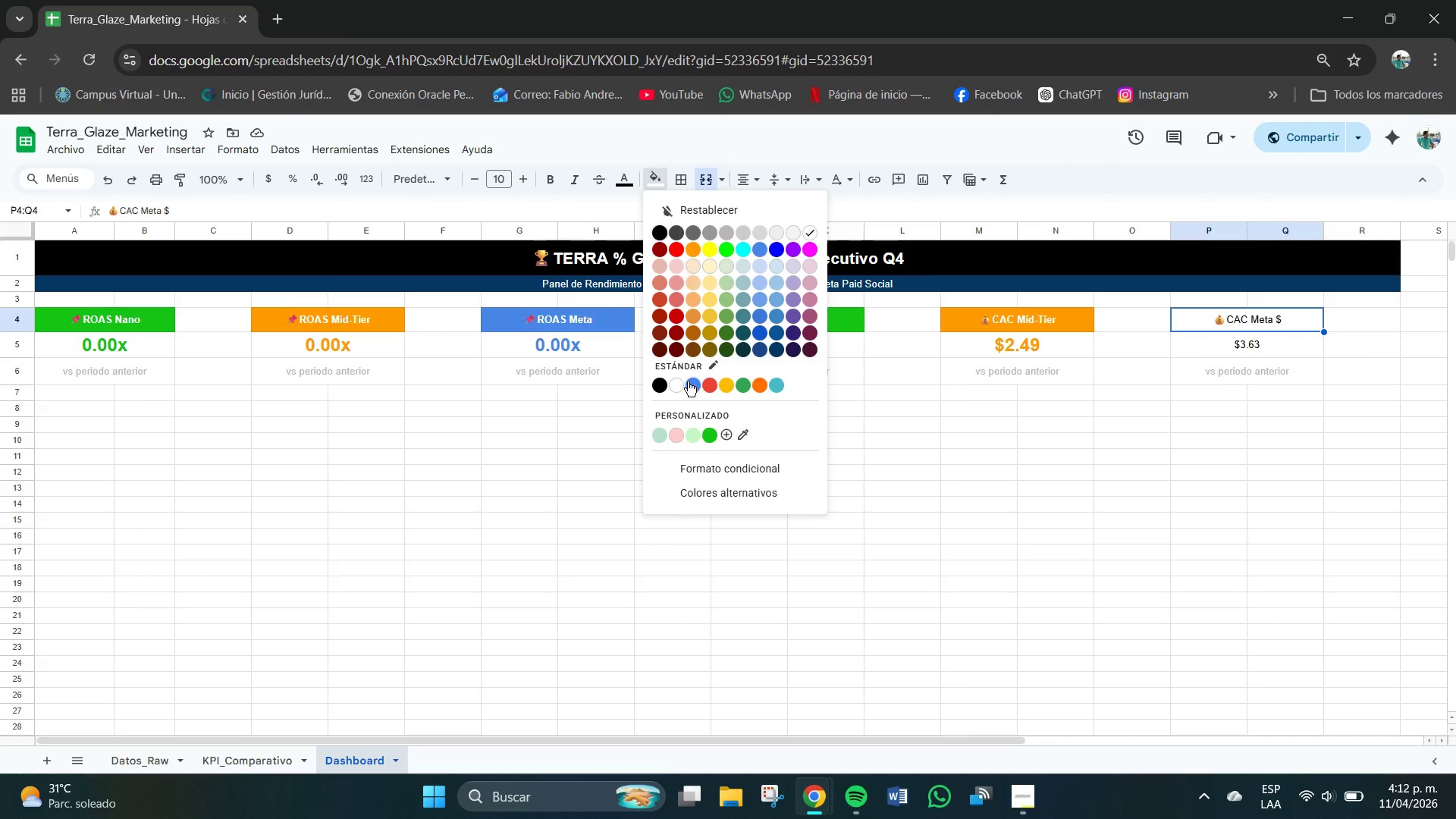 
left_click([691, 381])
 